 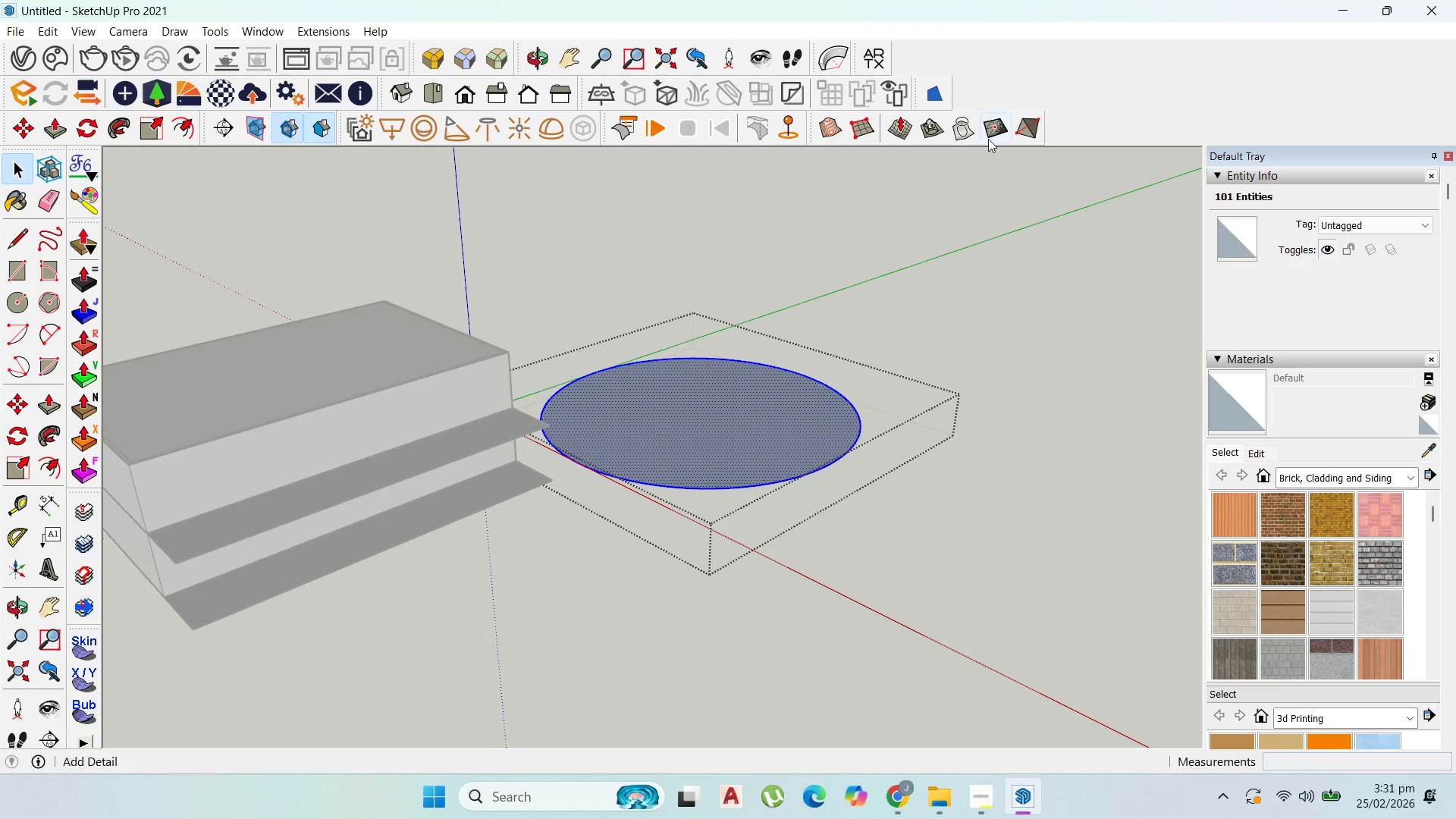 
double_click([917, 529])
 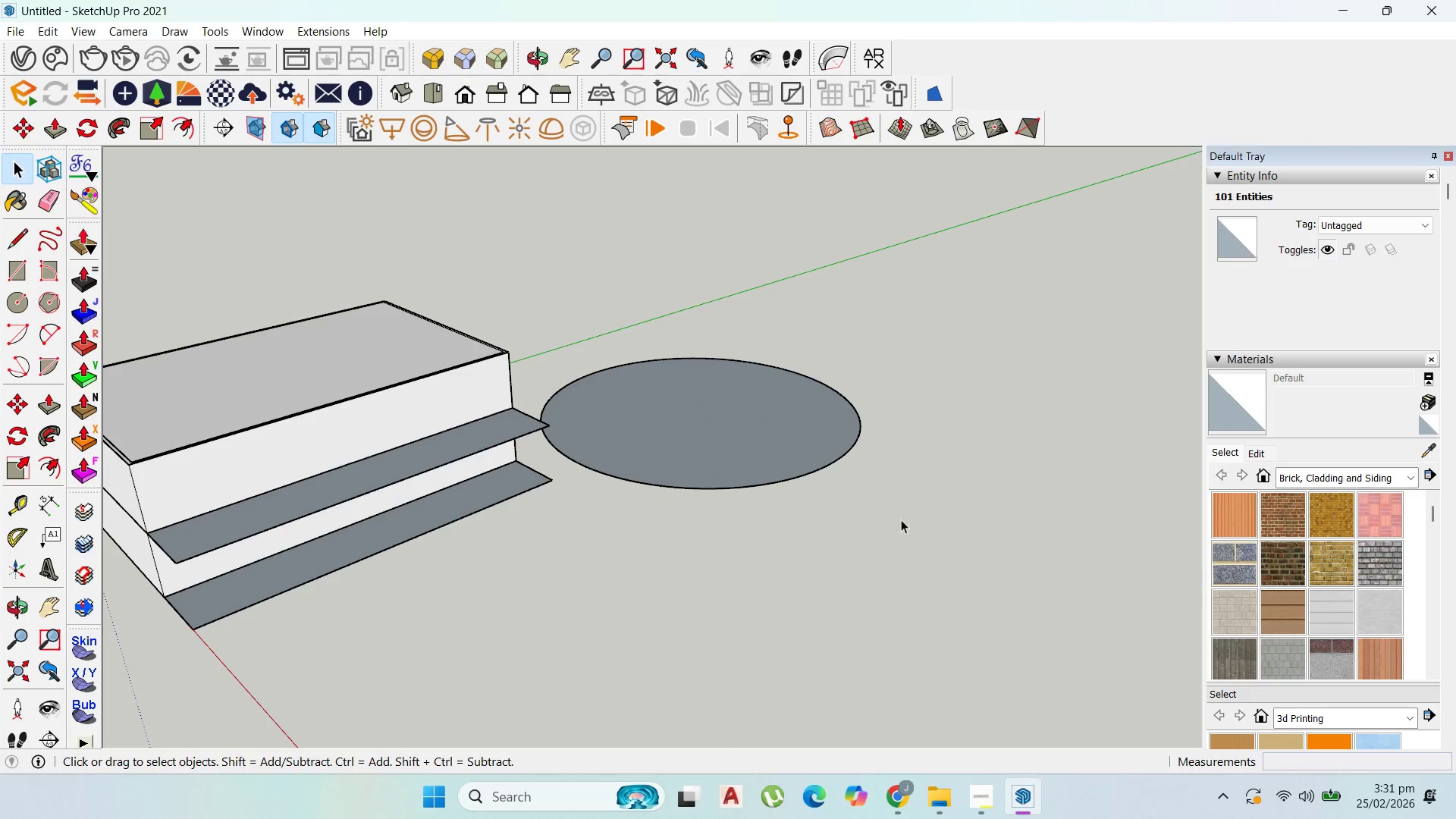 
key(Escape)
 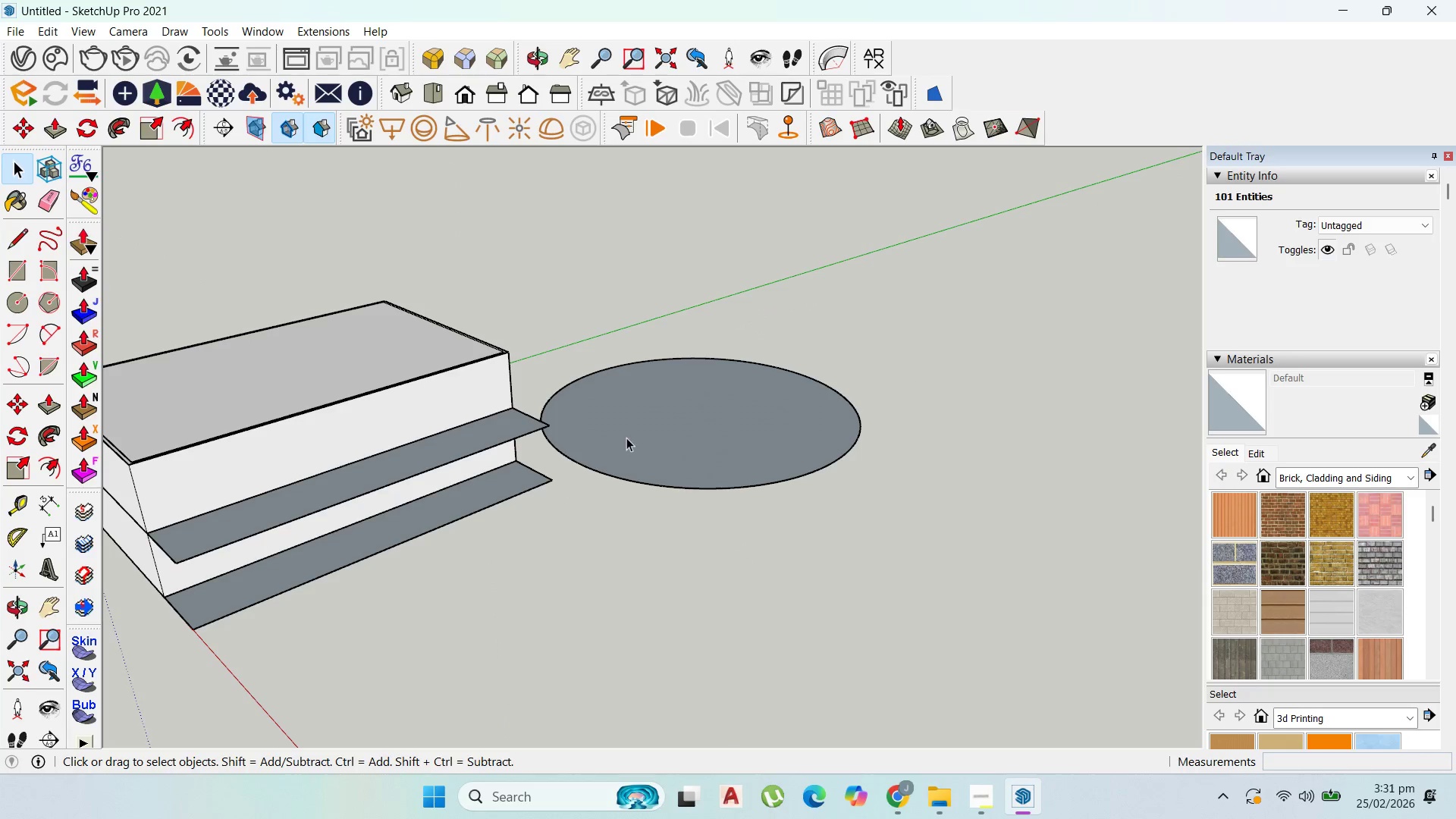 
key(Escape)
 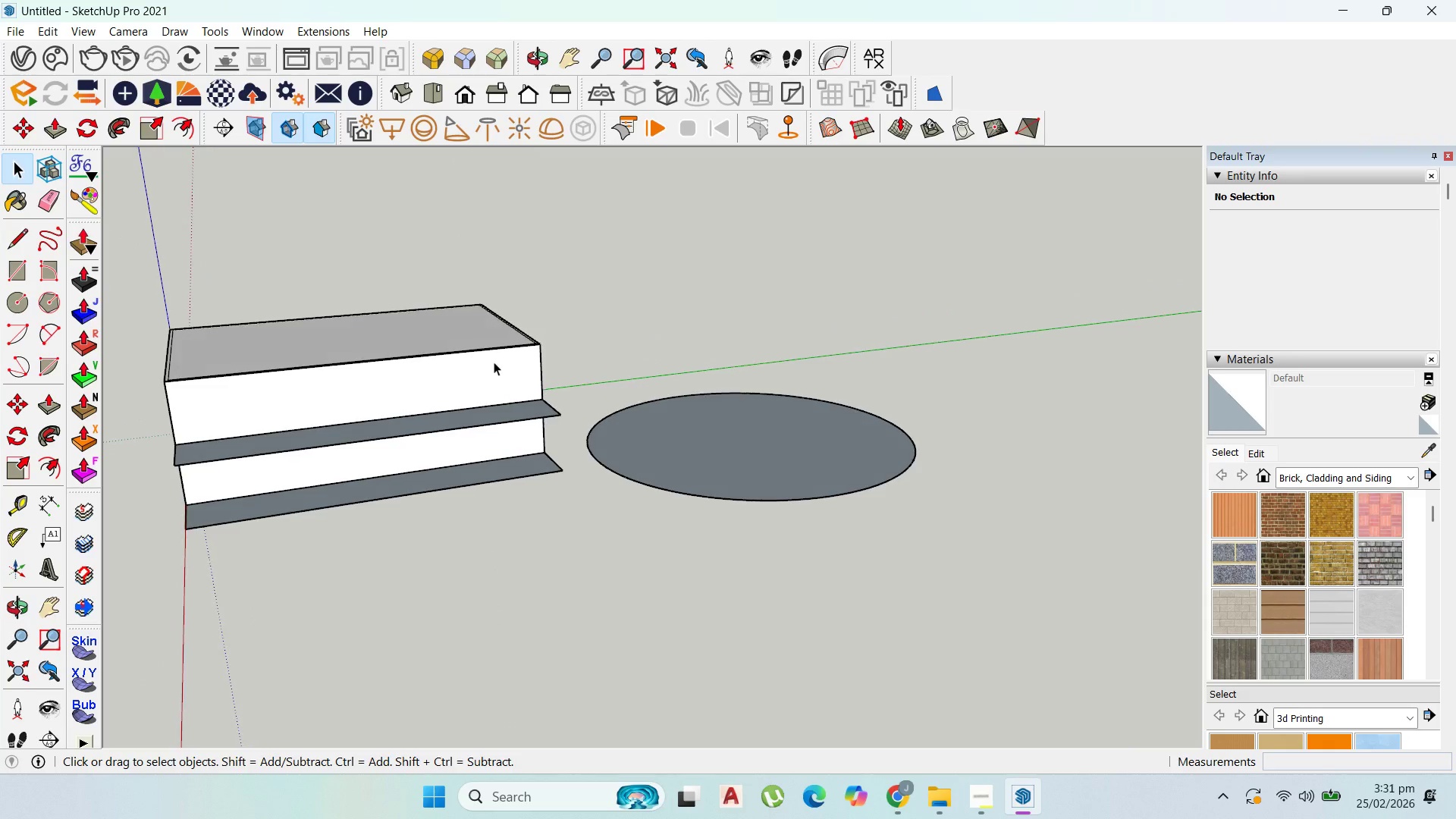 
scroll: coordinate [648, 406], scroll_direction: up, amount: 1.0
 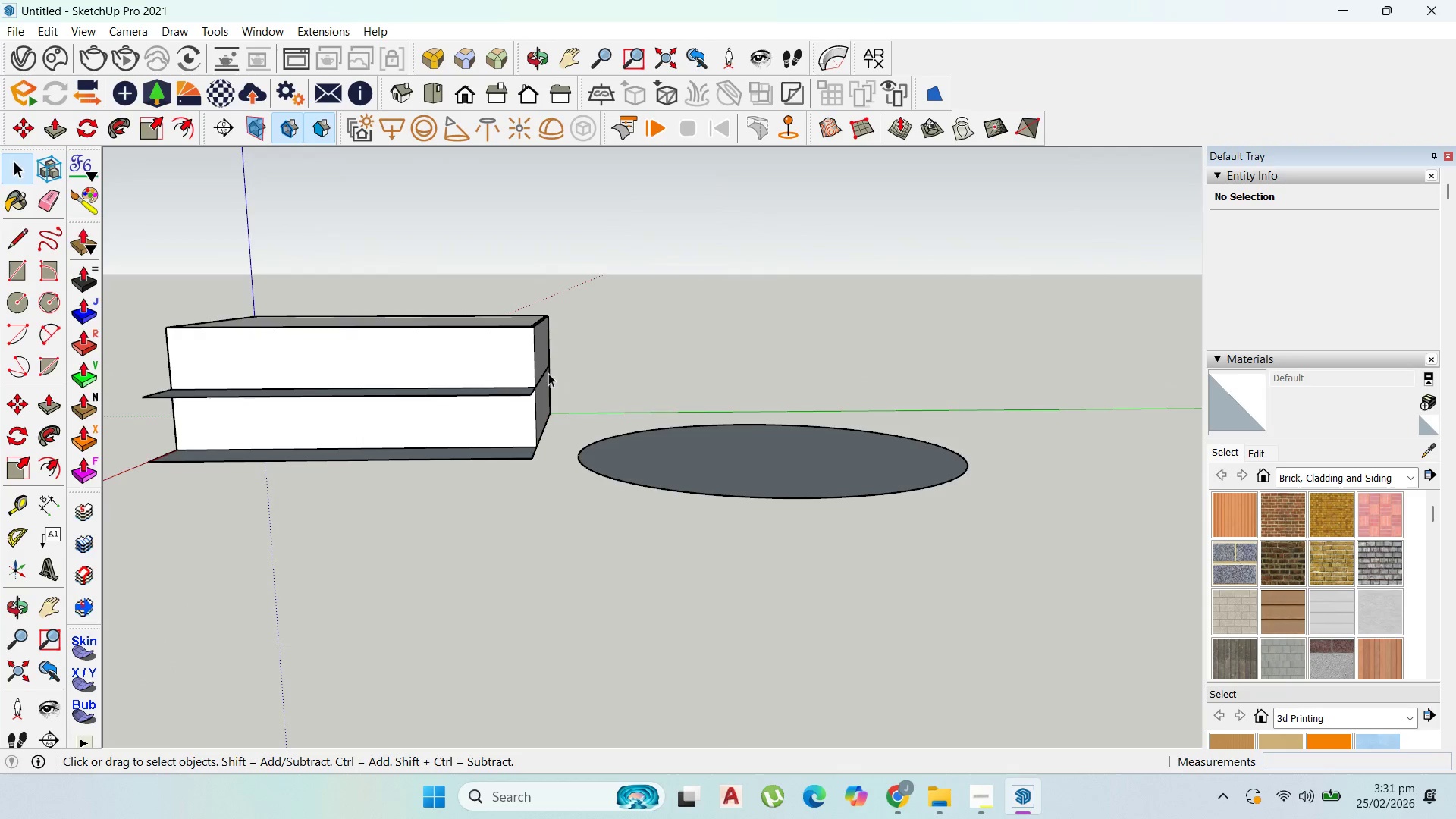 
scroll: coordinate [618, 468], scroll_direction: down, amount: 4.0
 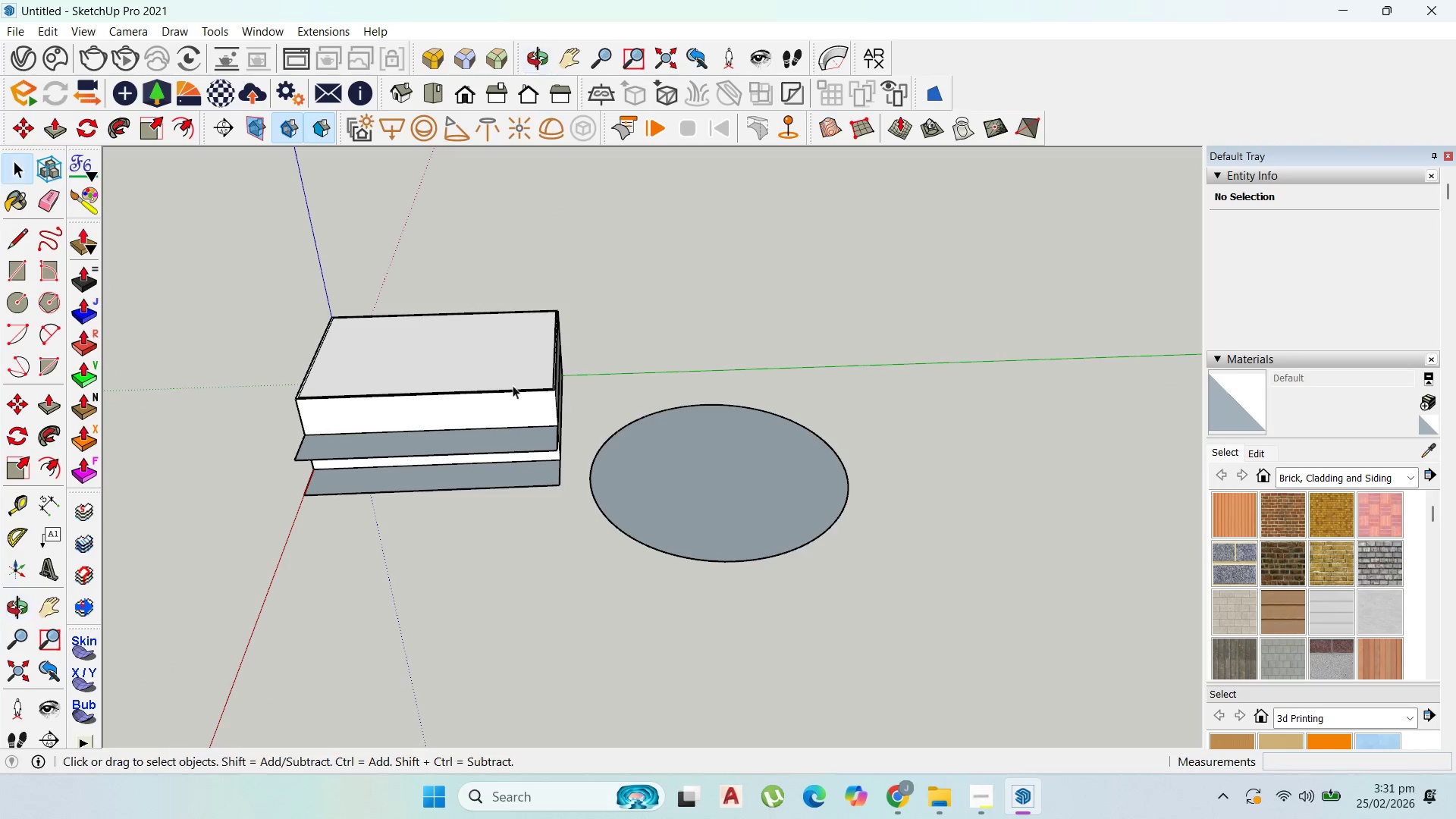 
left_click([509, 374])
 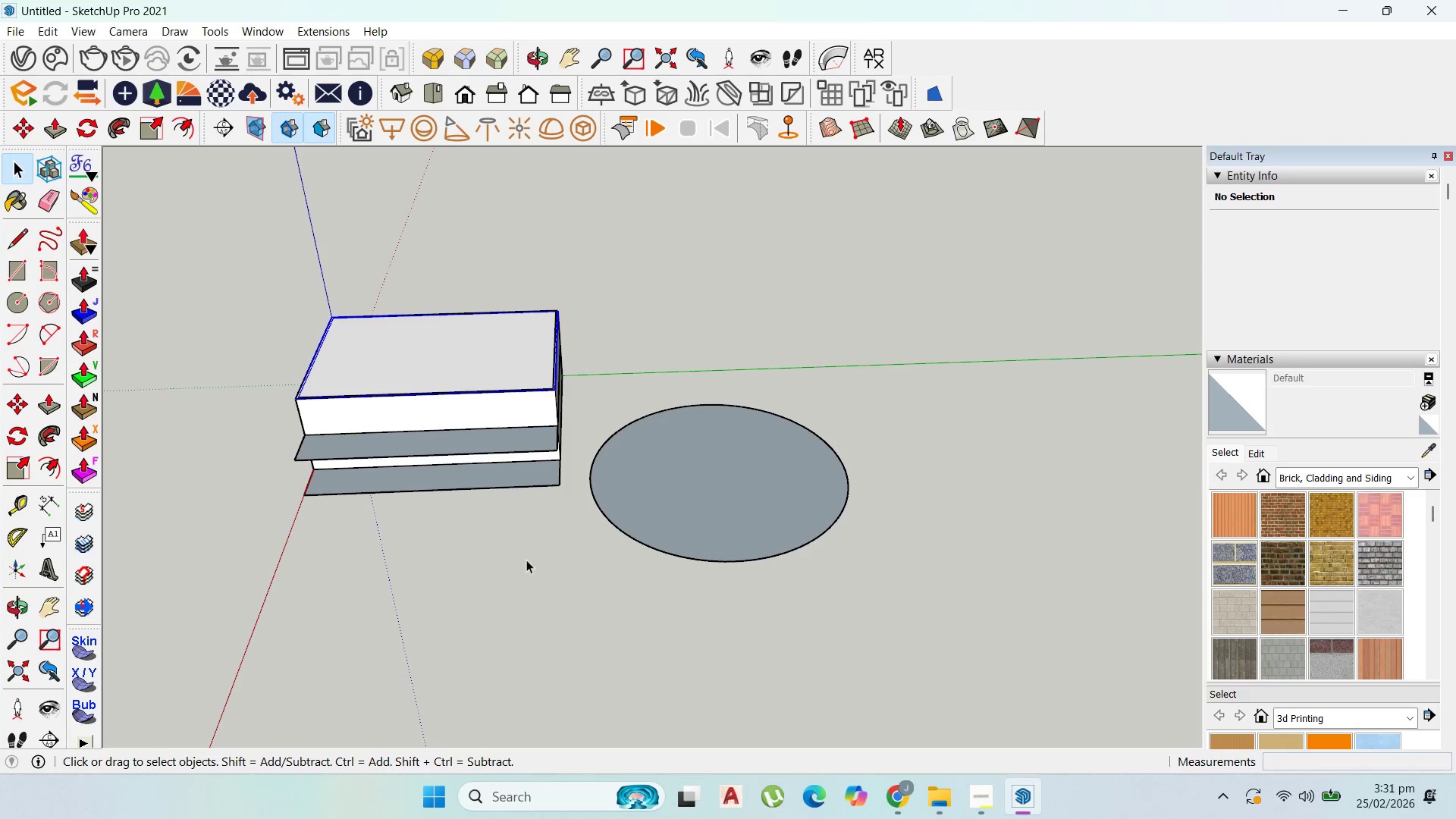 
key(Escape)
 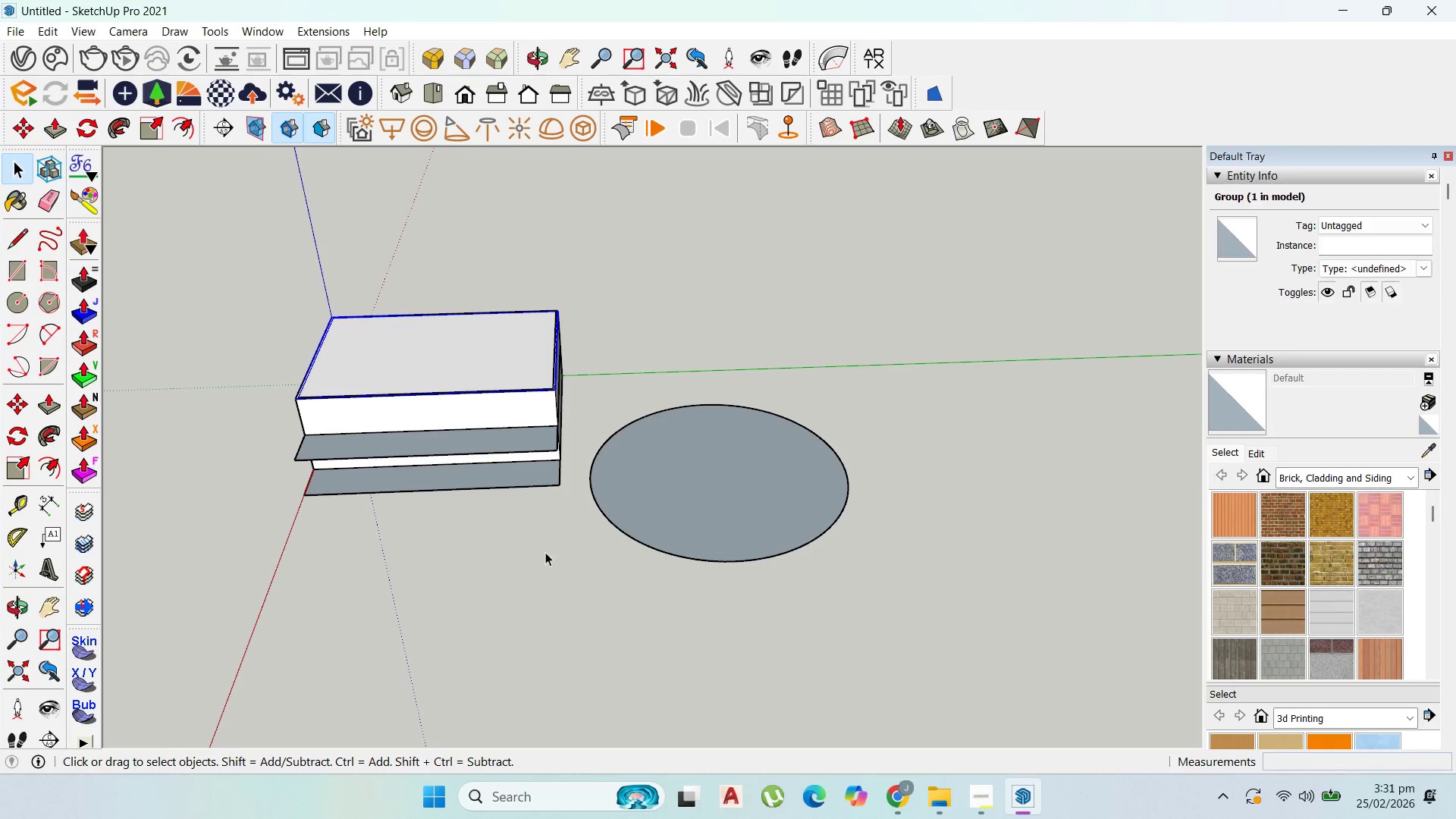 
left_click_drag(start_coordinate=[545, 552], to_coordinate=[217, 237])
 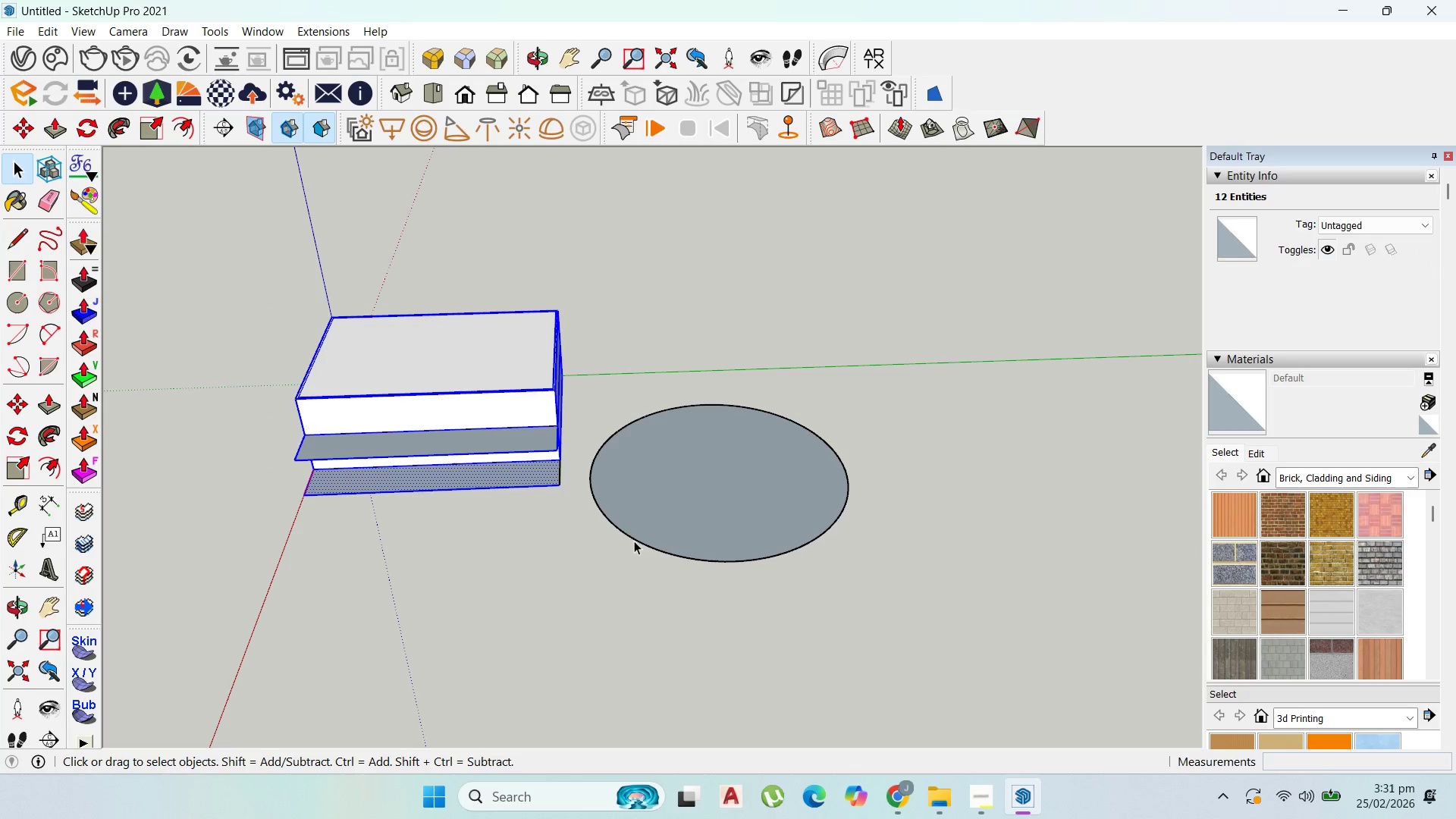 
left_click_drag(start_coordinate=[576, 512], to_coordinate=[233, 221])
 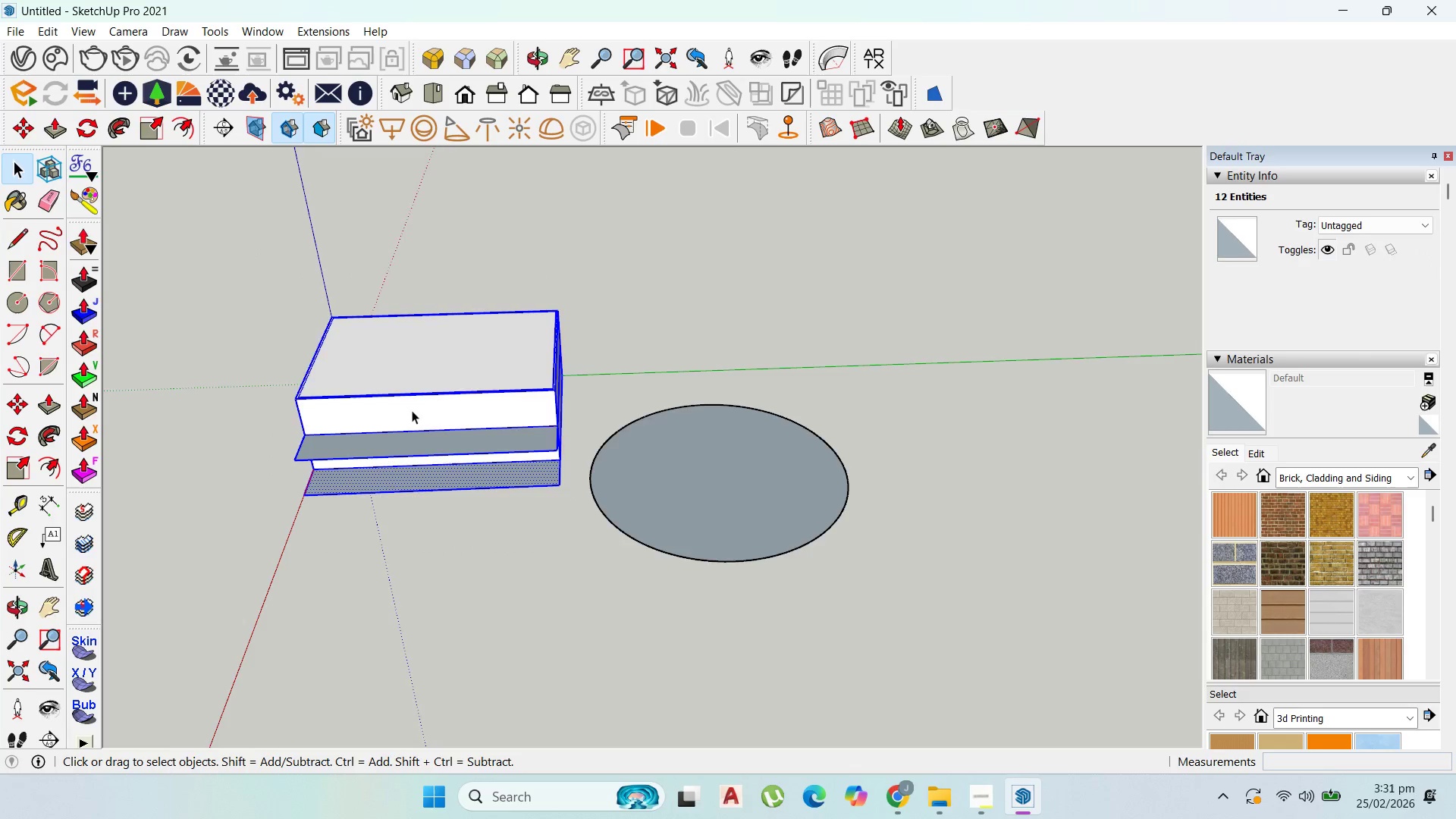 
right_click([432, 425])
 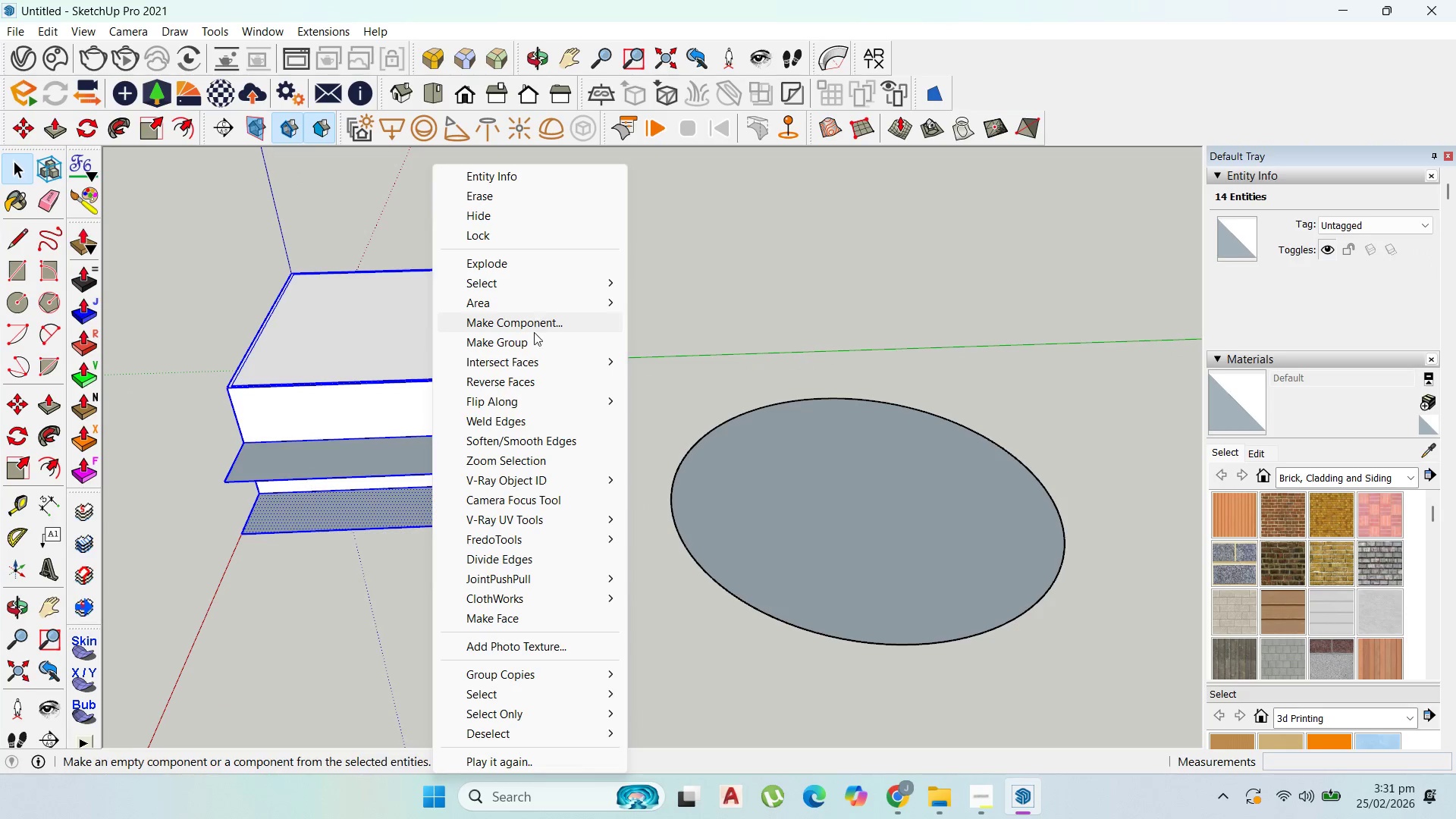 
scroll: coordinate [431, 422], scroll_direction: up, amount: 4.0
 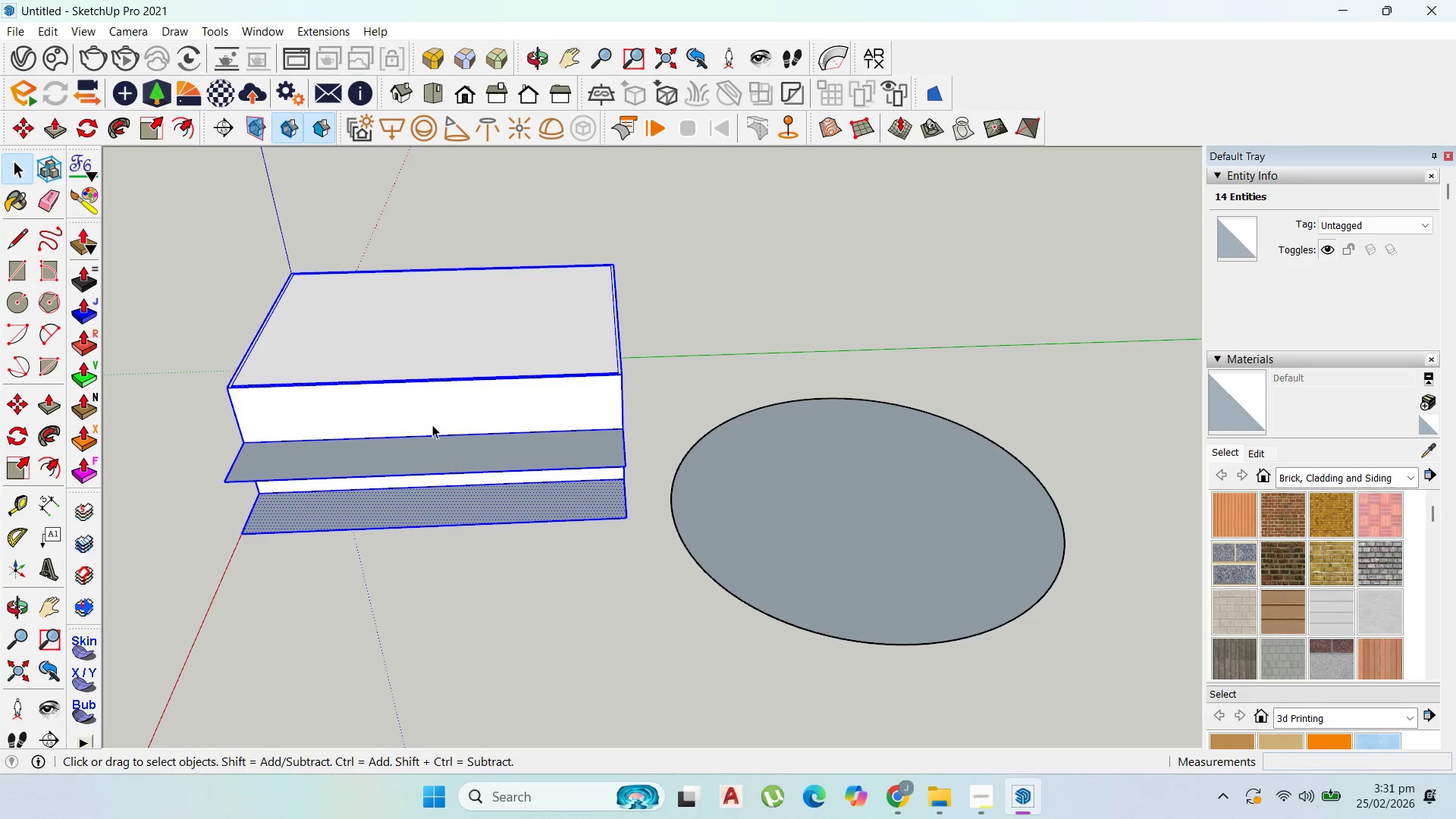 
left_click([534, 336])
 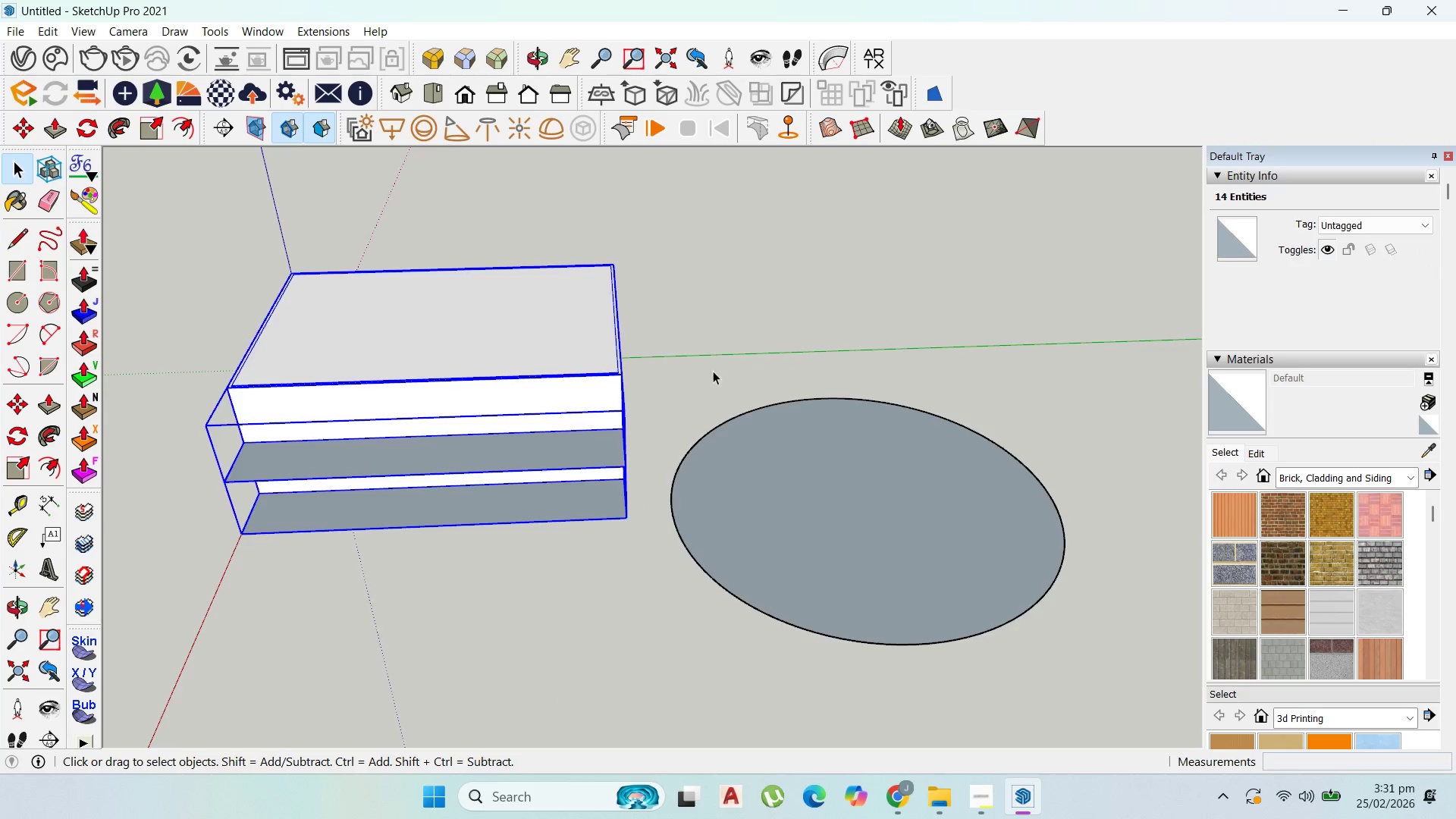 
scroll: coordinate [805, 425], scroll_direction: down, amount: 5.0
 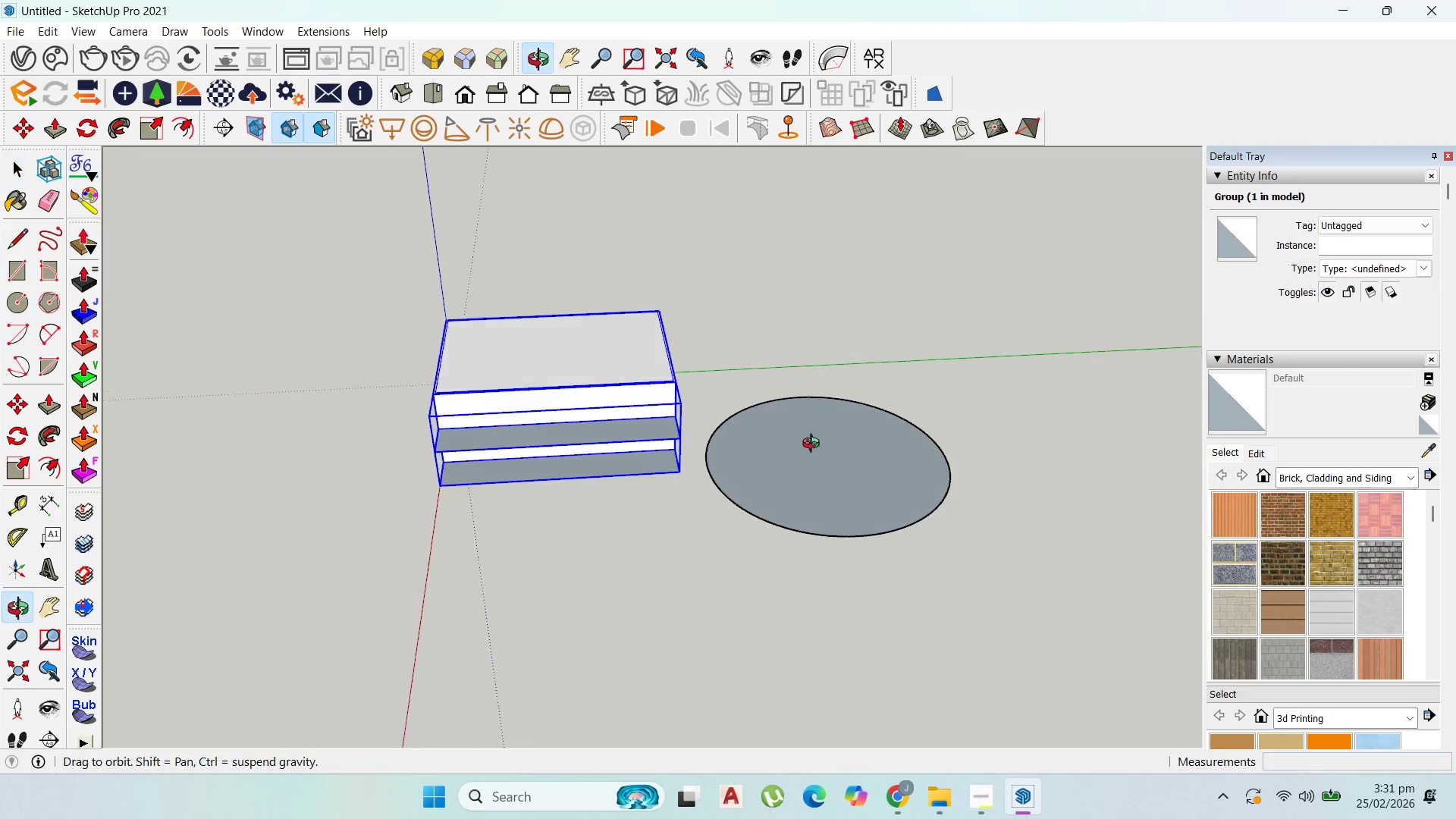 
left_click([829, 451])
 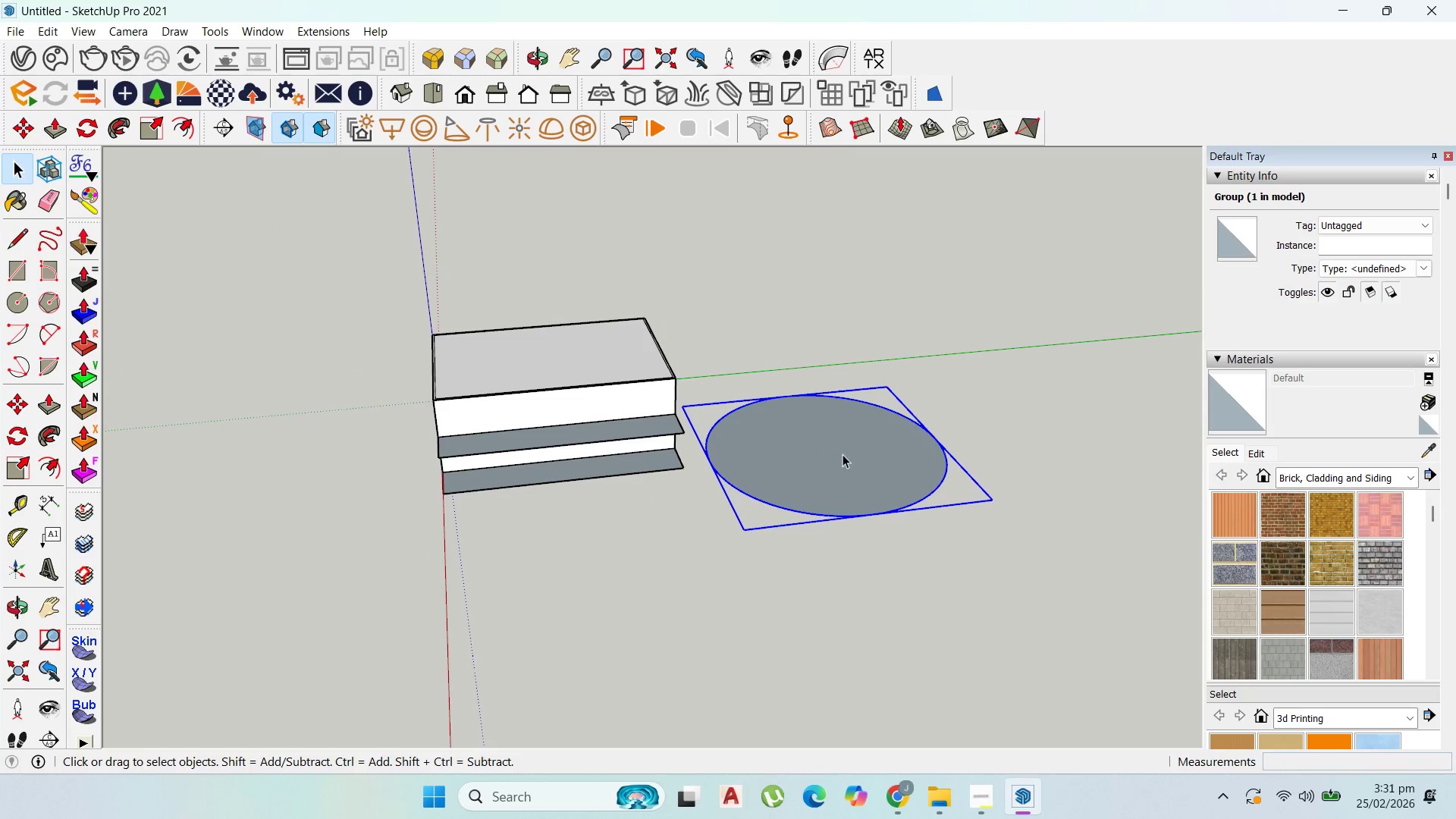 
left_click([864, 460])
 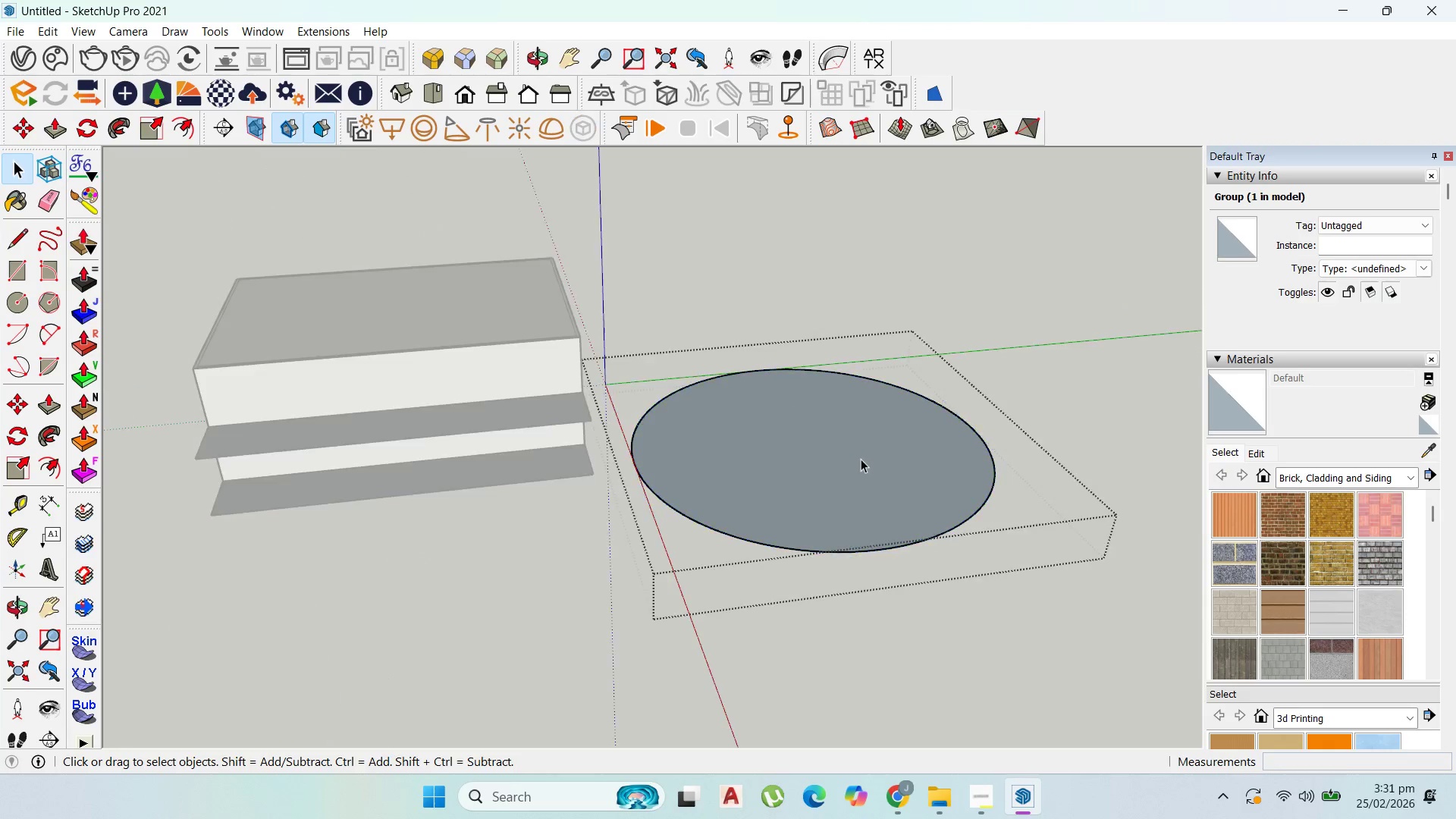 
scroll: coordinate [857, 457], scroll_direction: up, amount: 4.0
 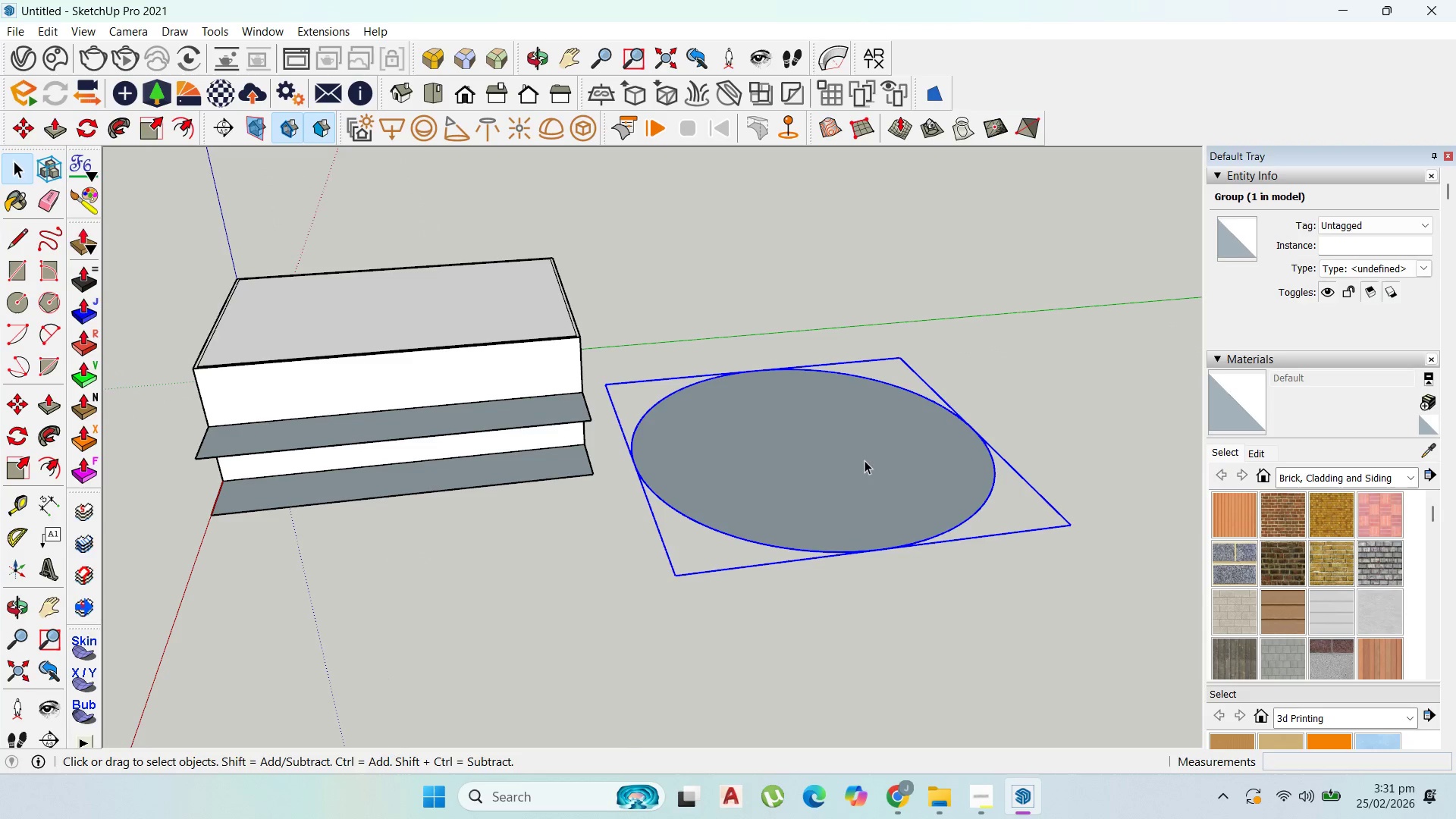 
triple_click([861, 459])
 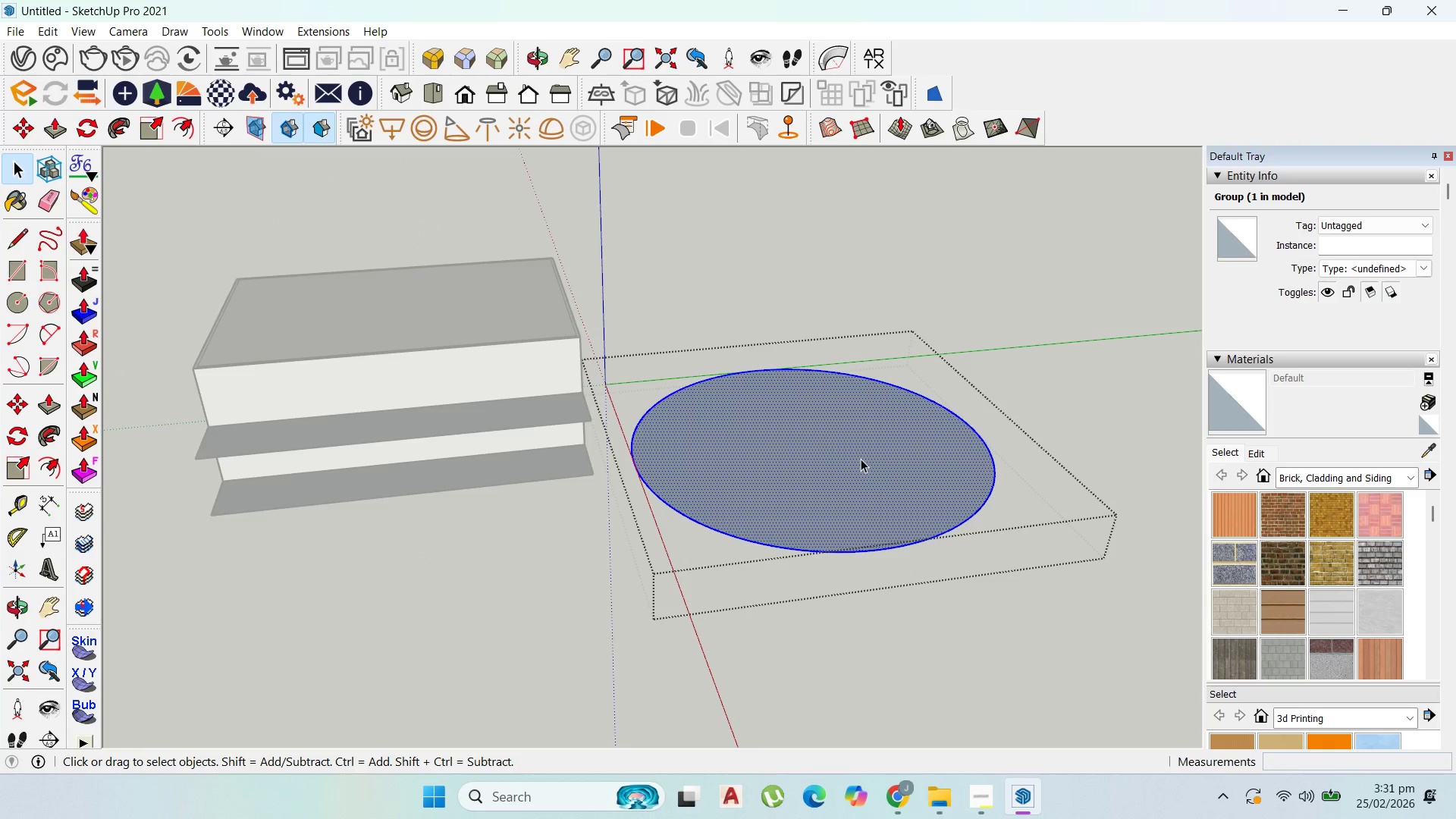 
triple_click([861, 459])
 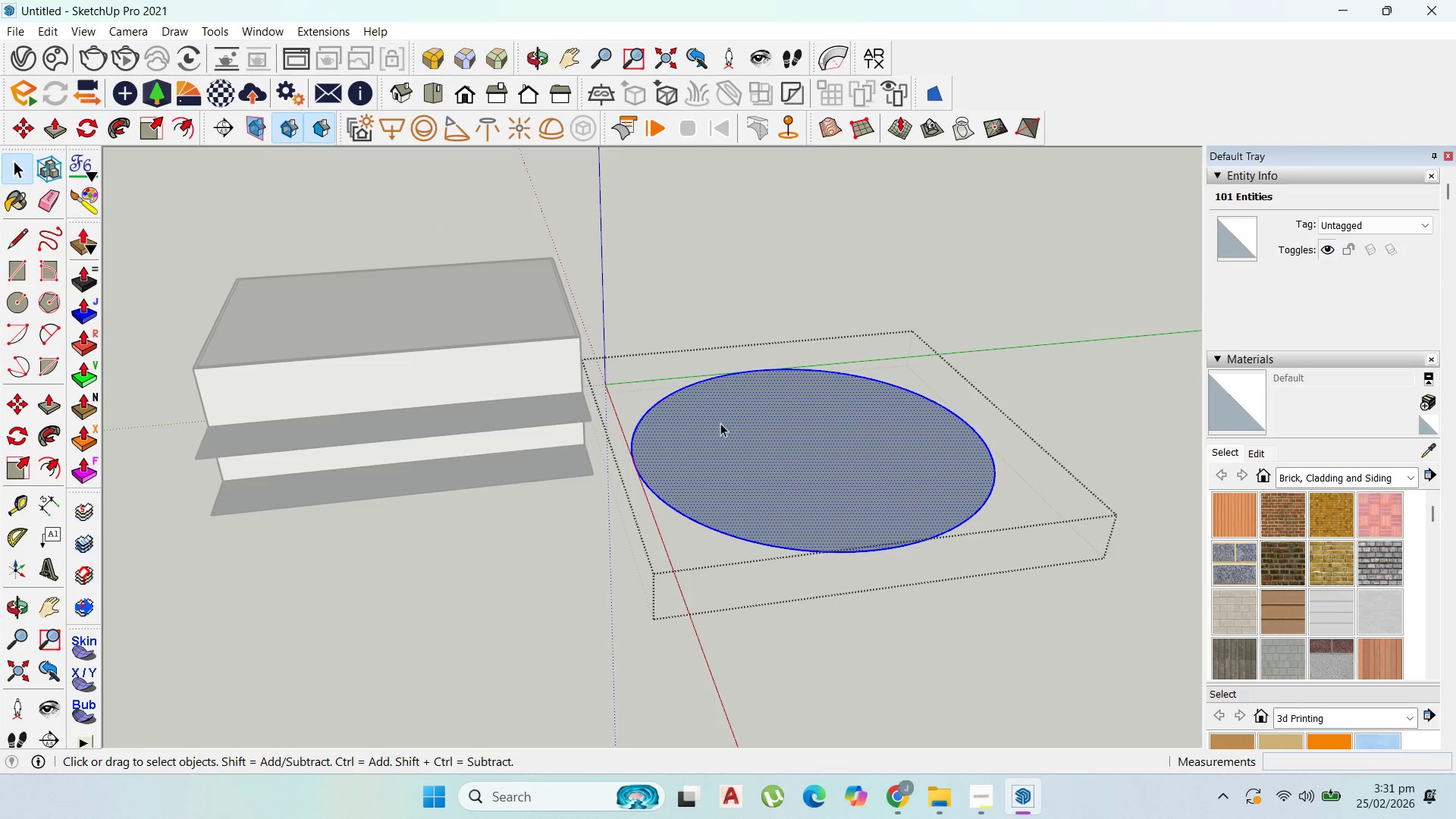 
scroll: coordinate [720, 425], scroll_direction: up, amount: 3.0
 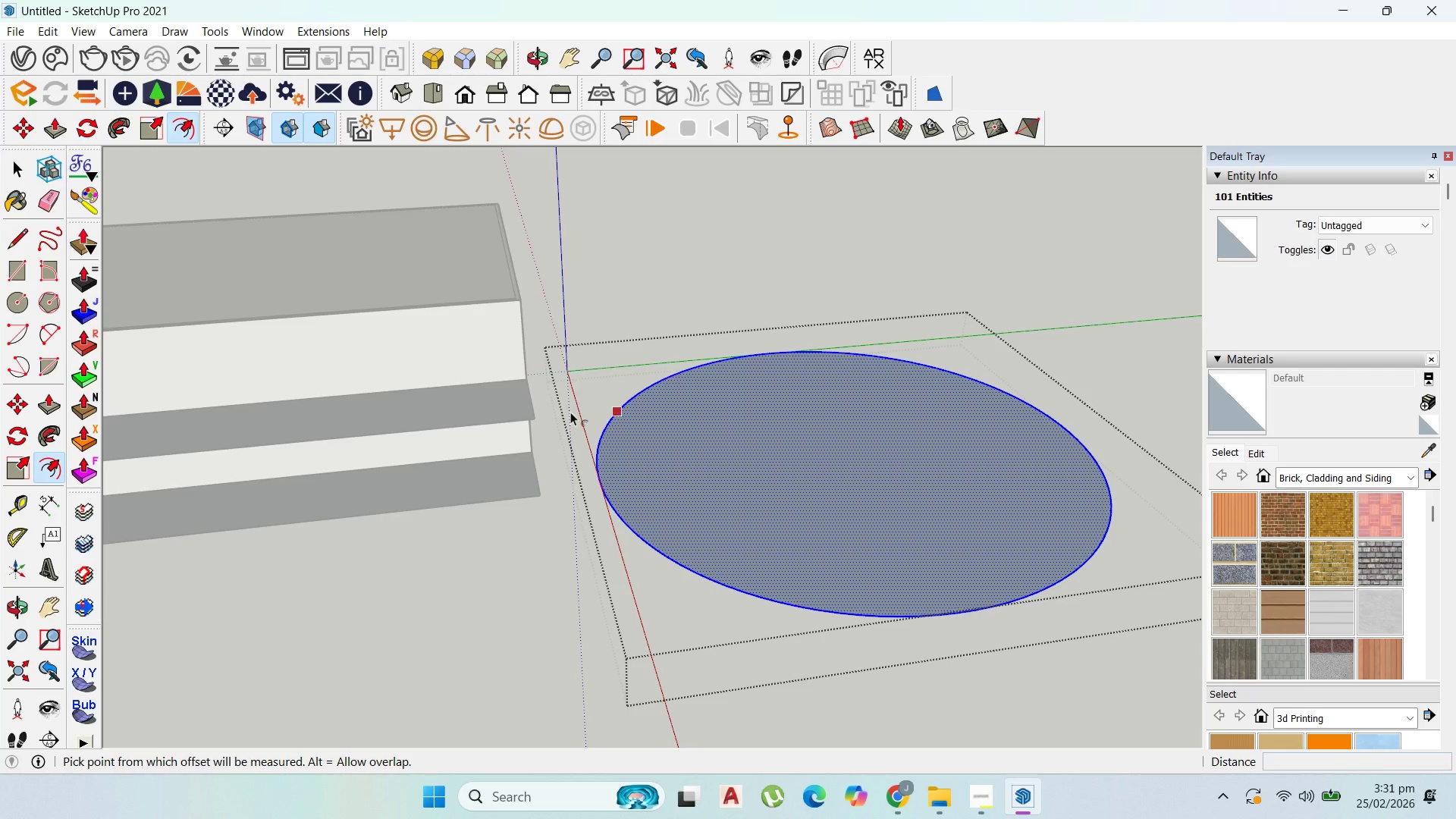 
left_click_drag(start_coordinate=[601, 420], to_coordinate=[617, 429])
 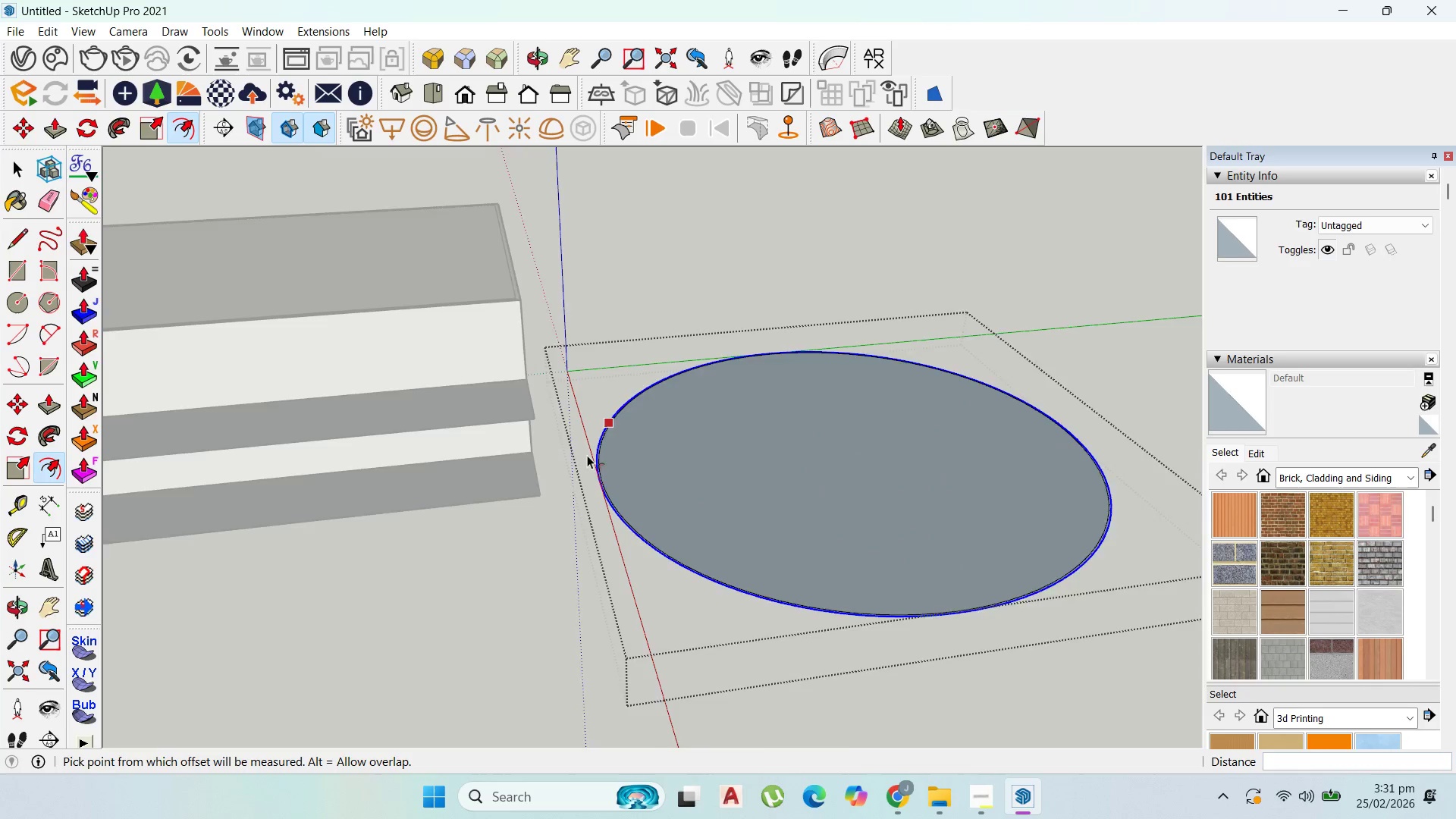 
type(100)
 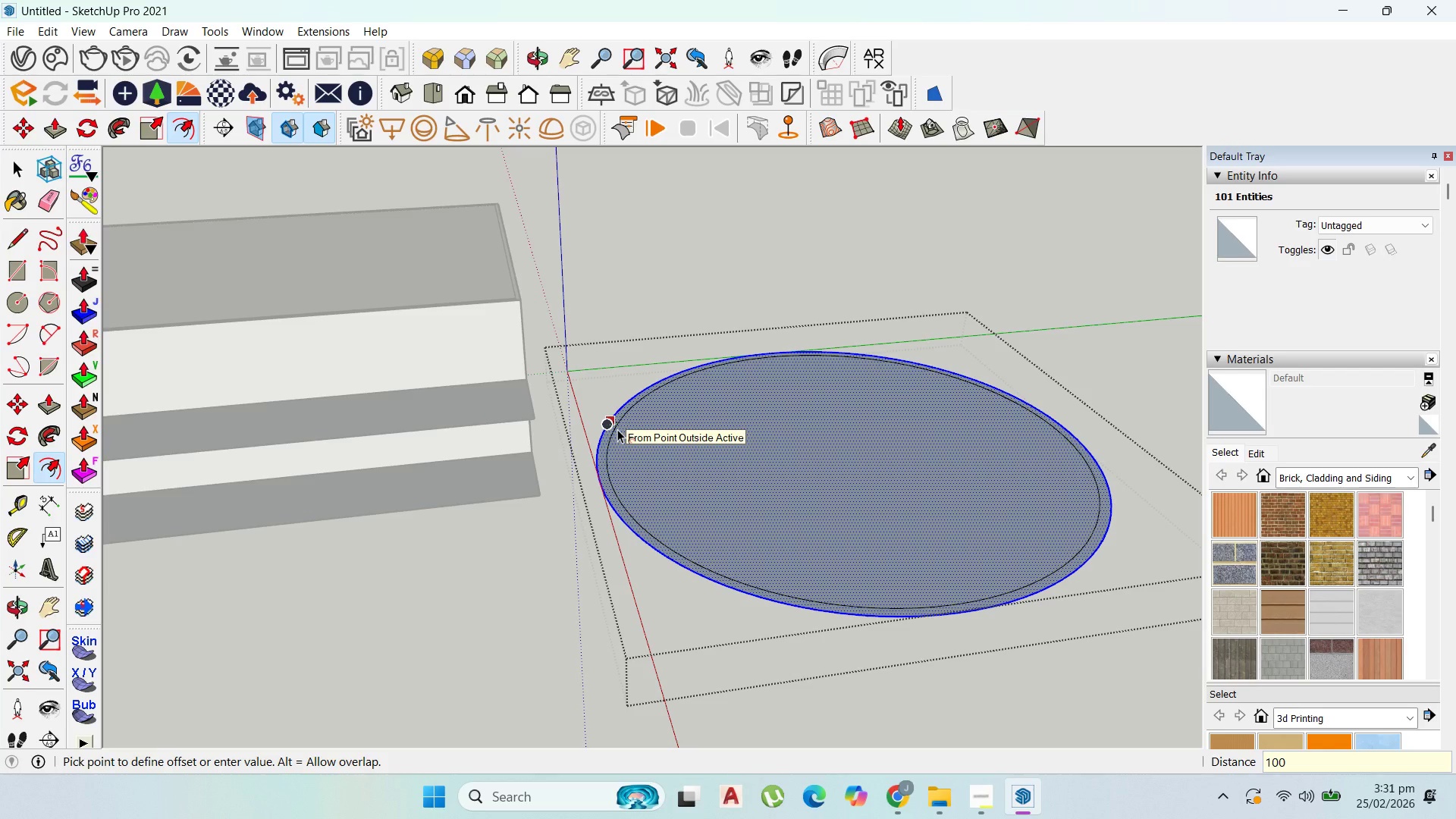 
key(Enter)
 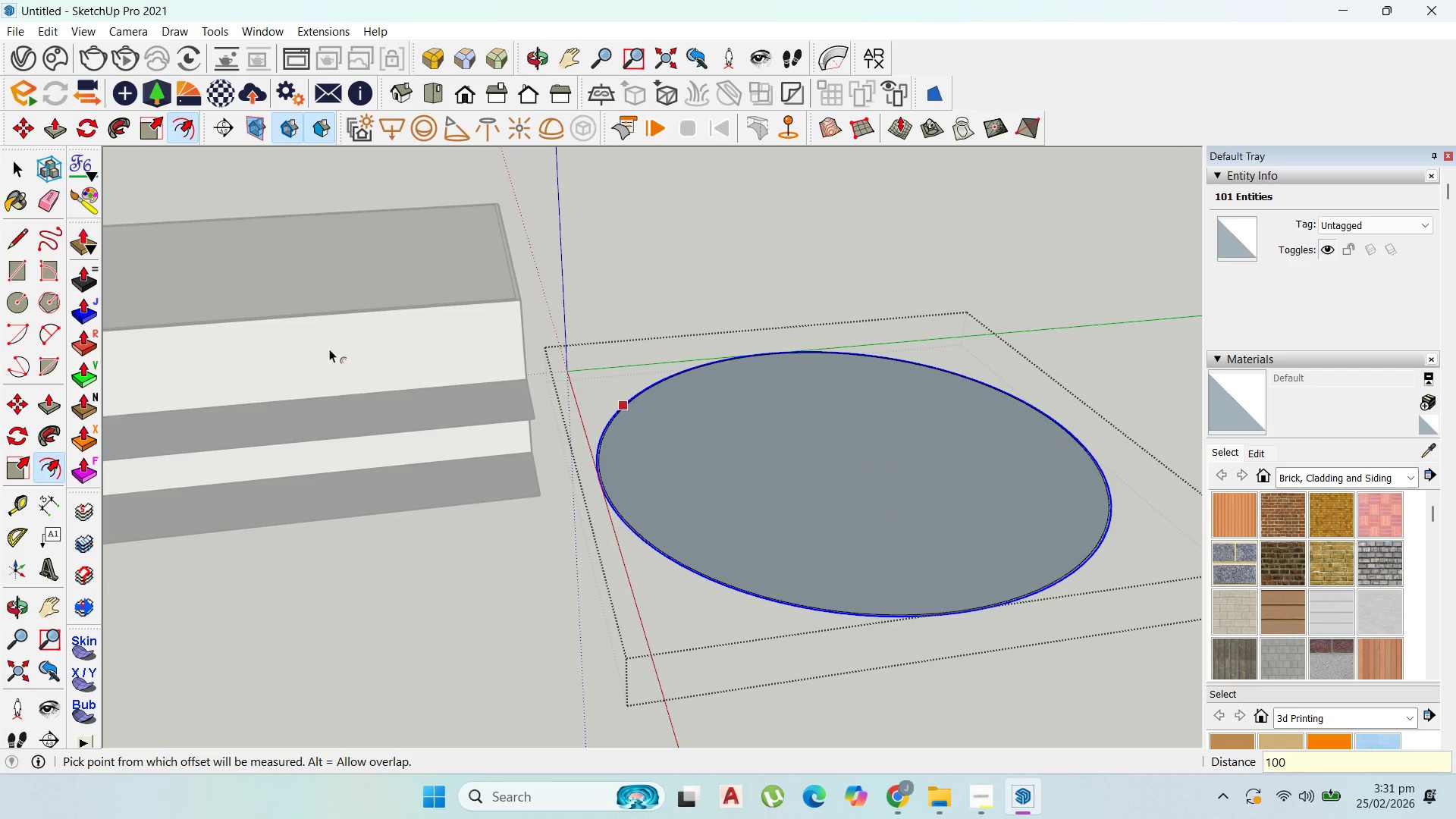 
key(Control+Z)
 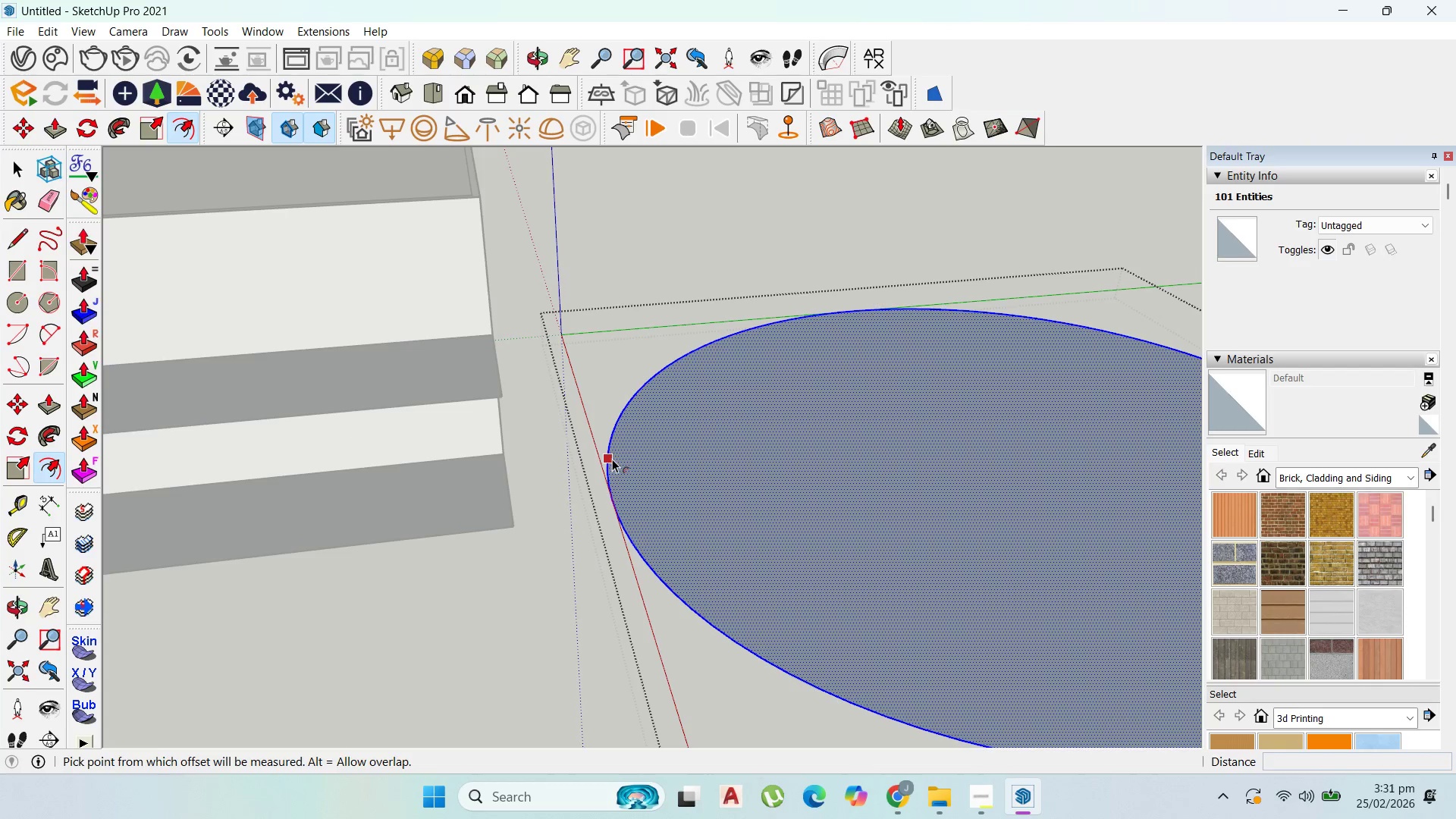 
scroll: coordinate [600, 456], scroll_direction: up, amount: 5.0
 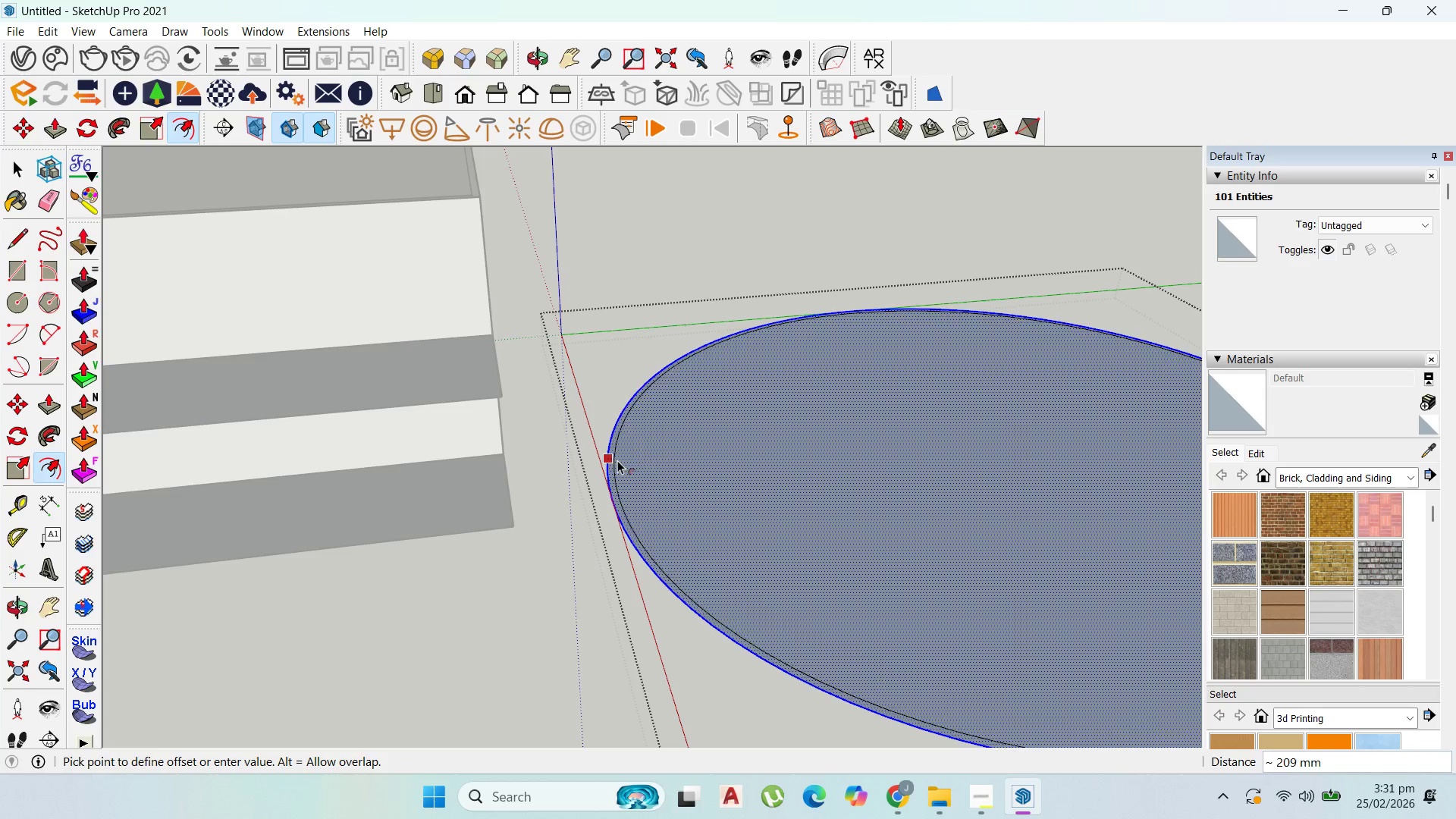 
left_click_drag(start_coordinate=[613, 459], to_coordinate=[658, 470])
 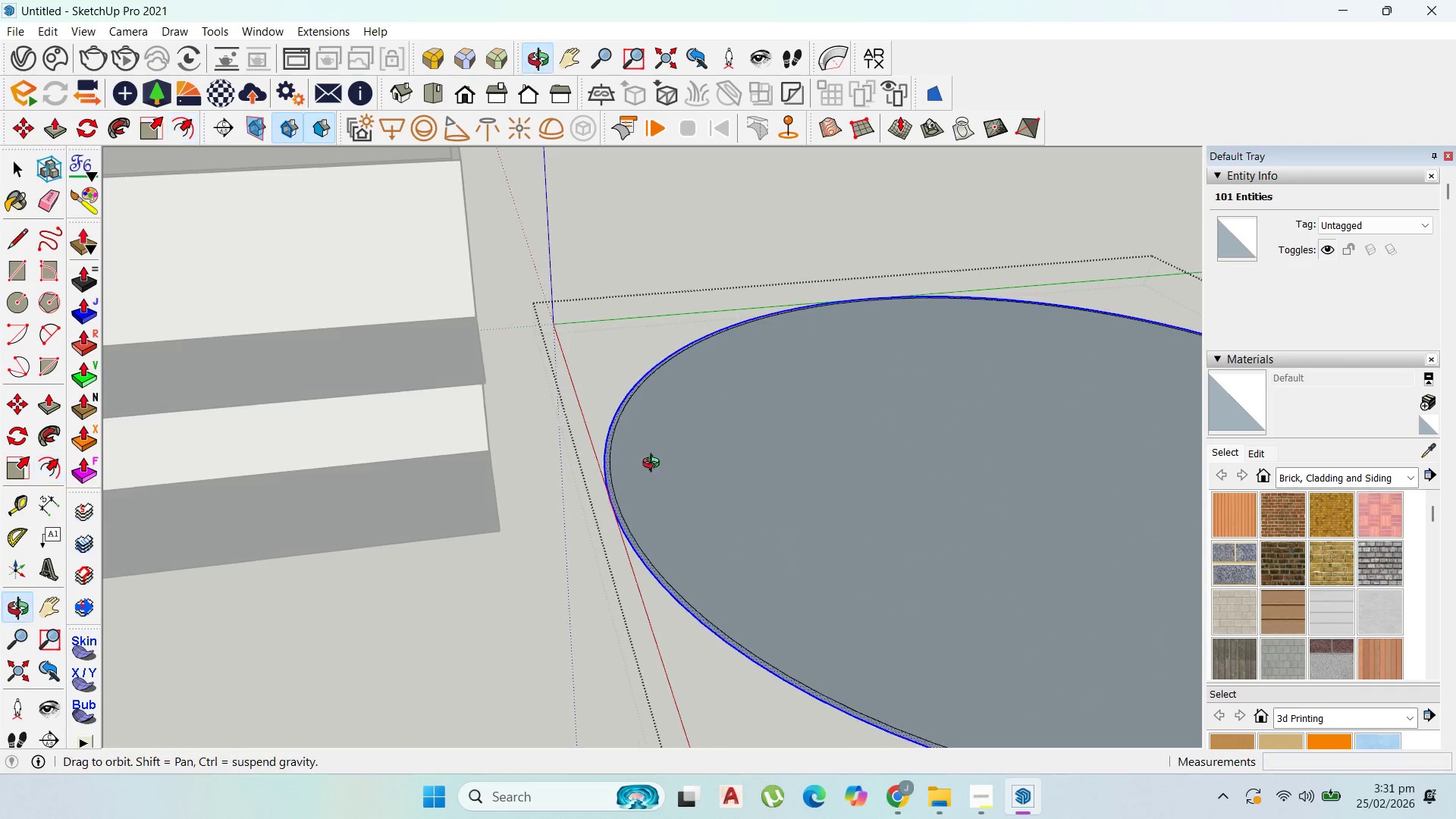 
type(150)
 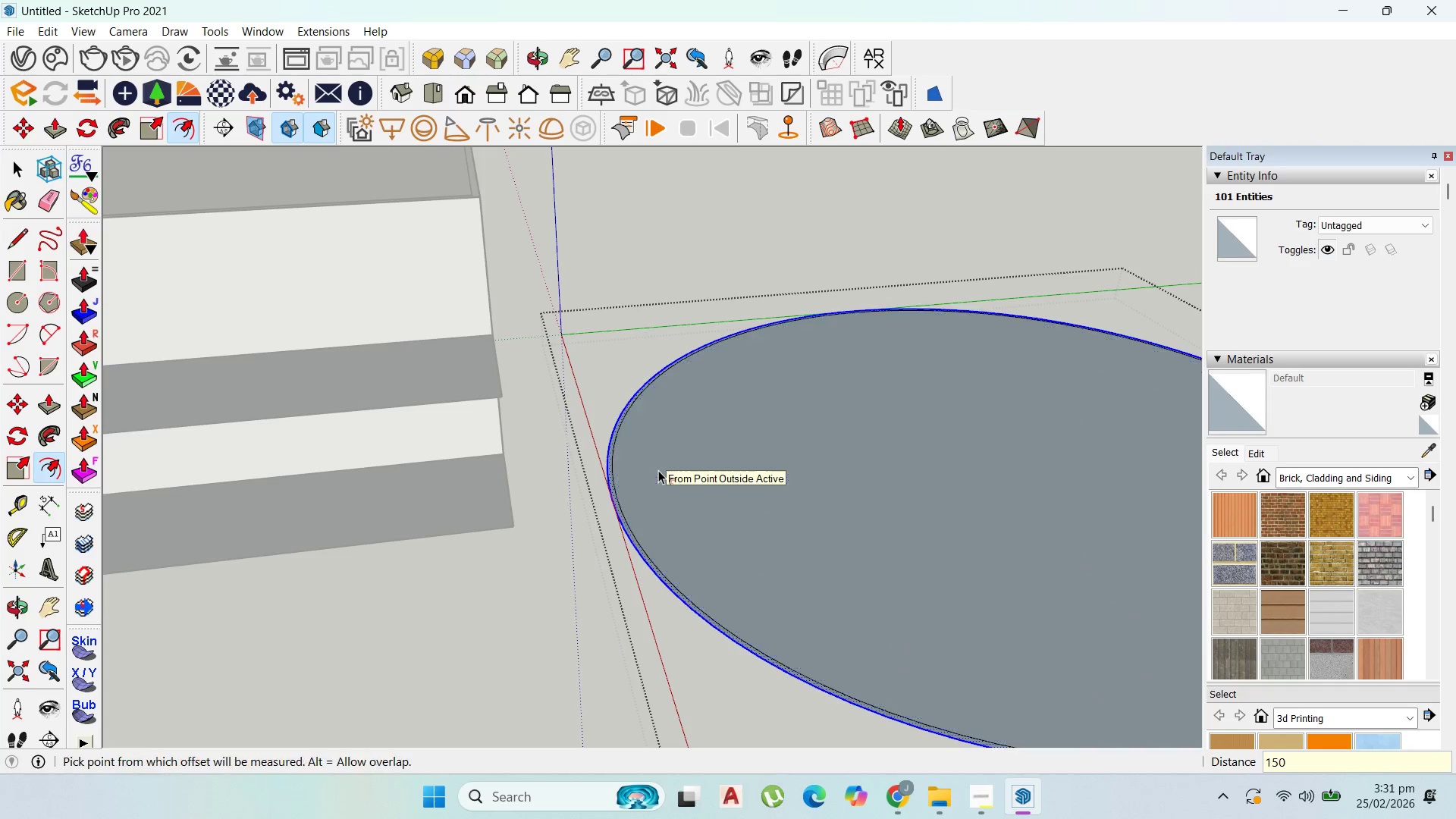 
key(Enter)
 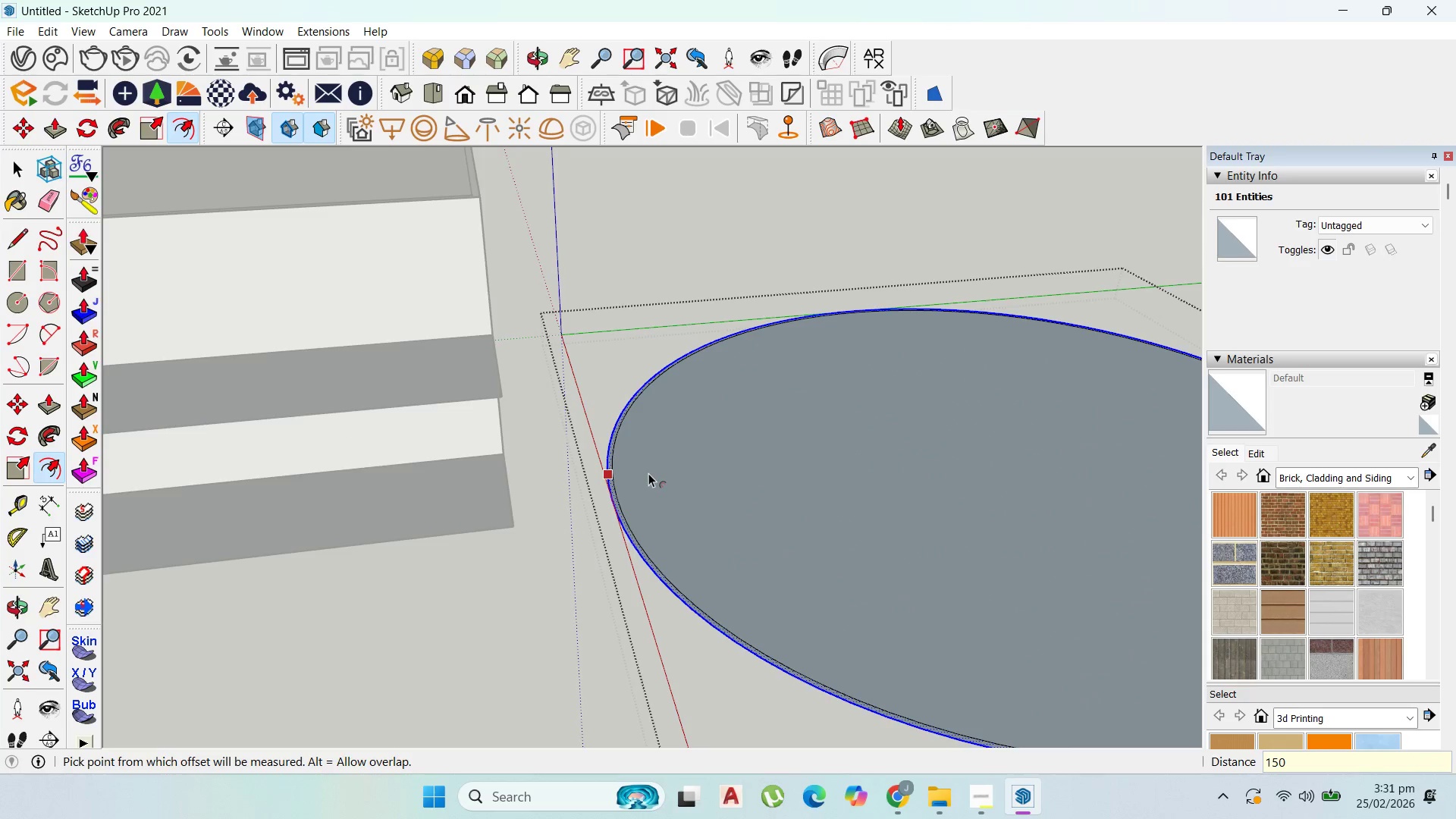 
scroll: coordinate [658, 460], scroll_direction: down, amount: 7.0
 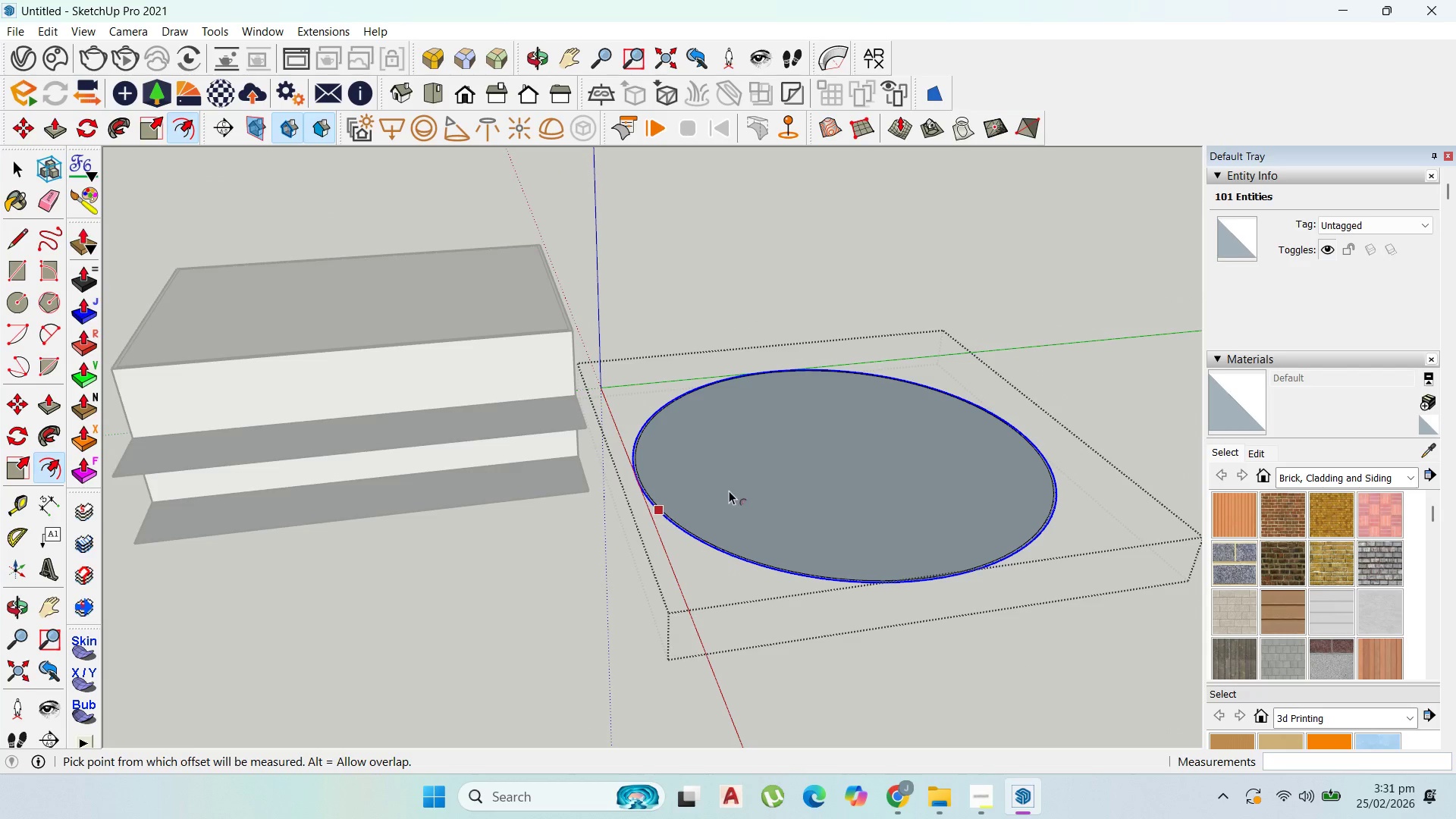 
key(P)
 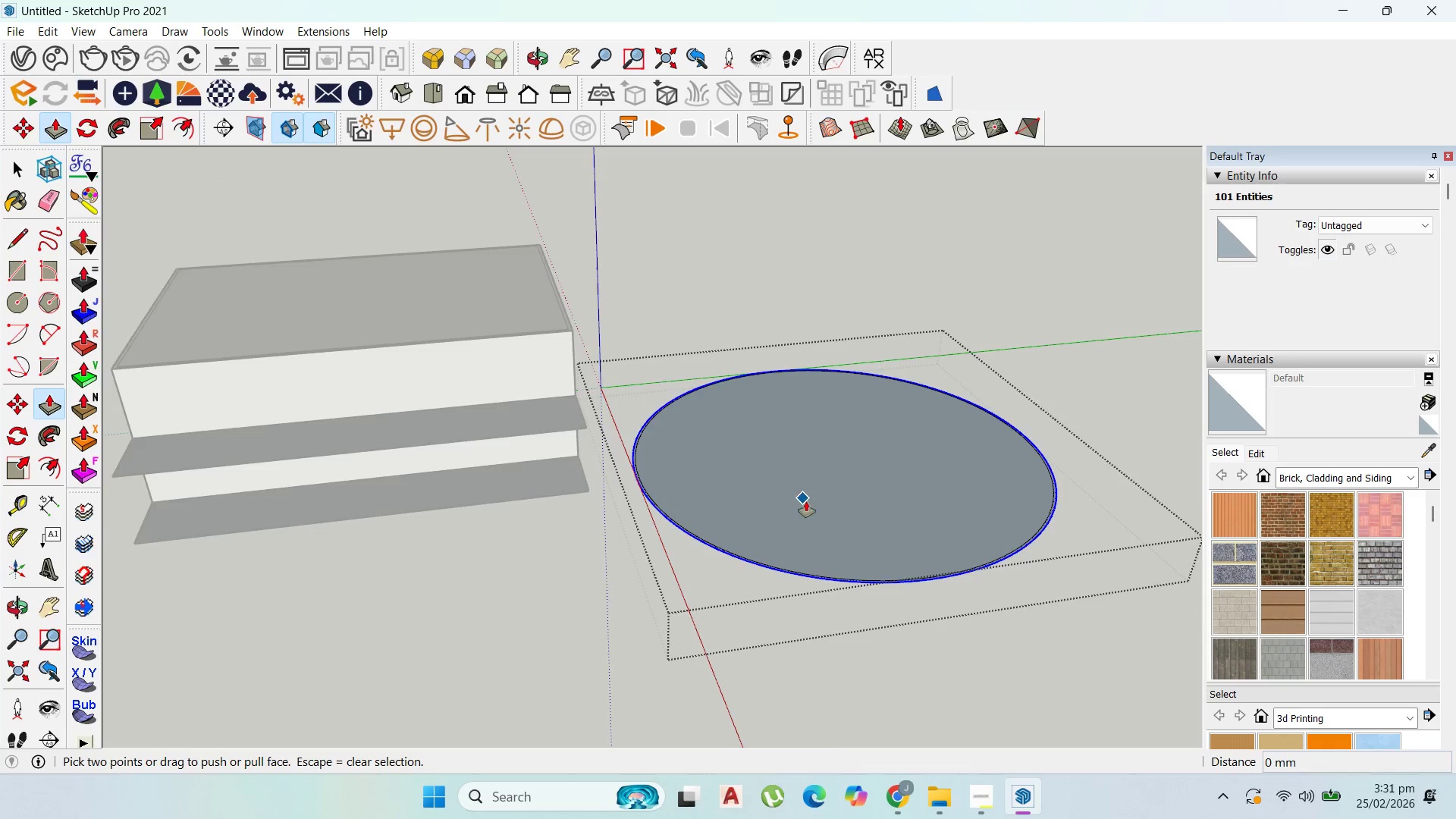 
key(Escape)
 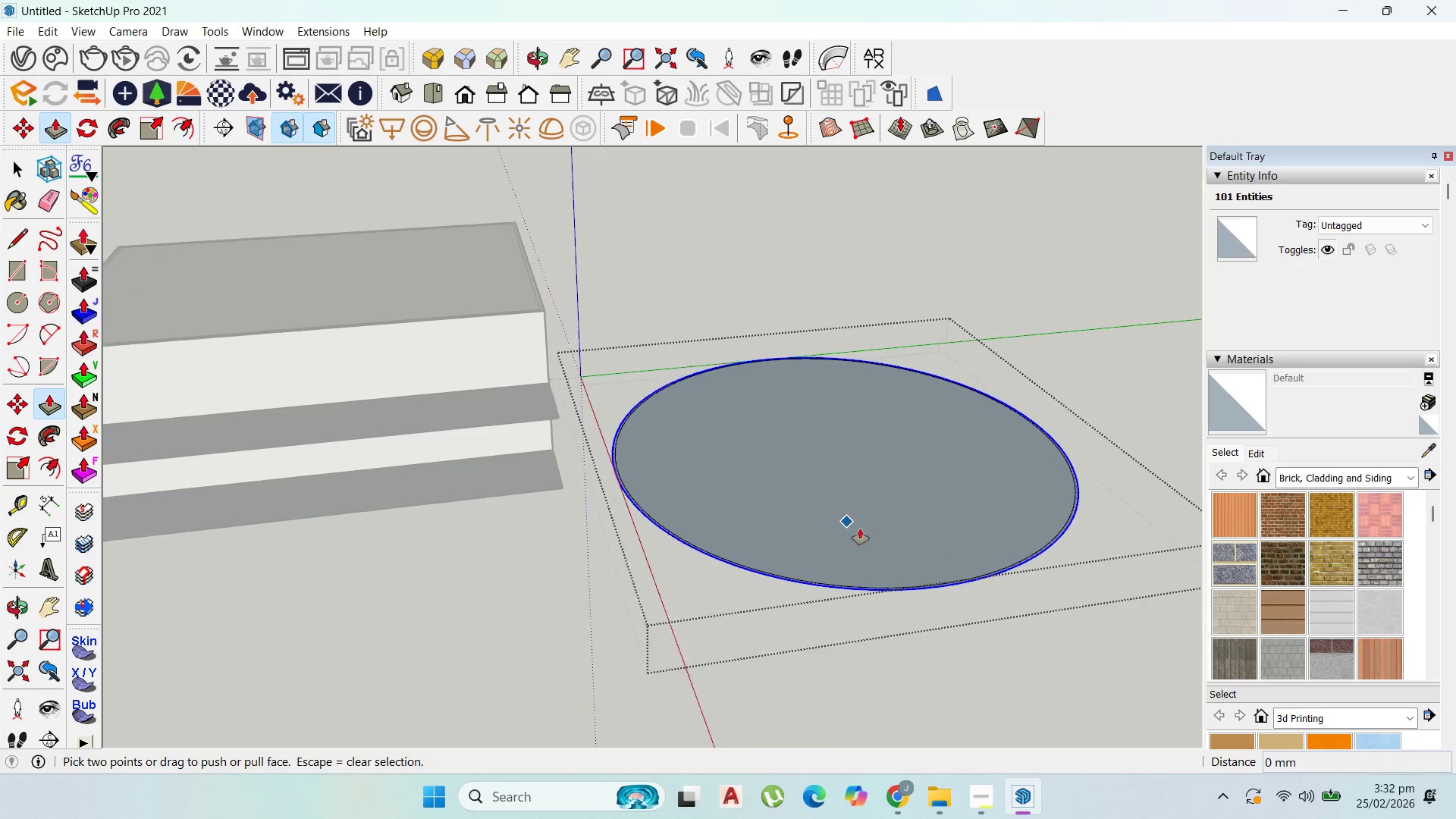 
scroll: coordinate [857, 527], scroll_direction: up, amount: 2.0
 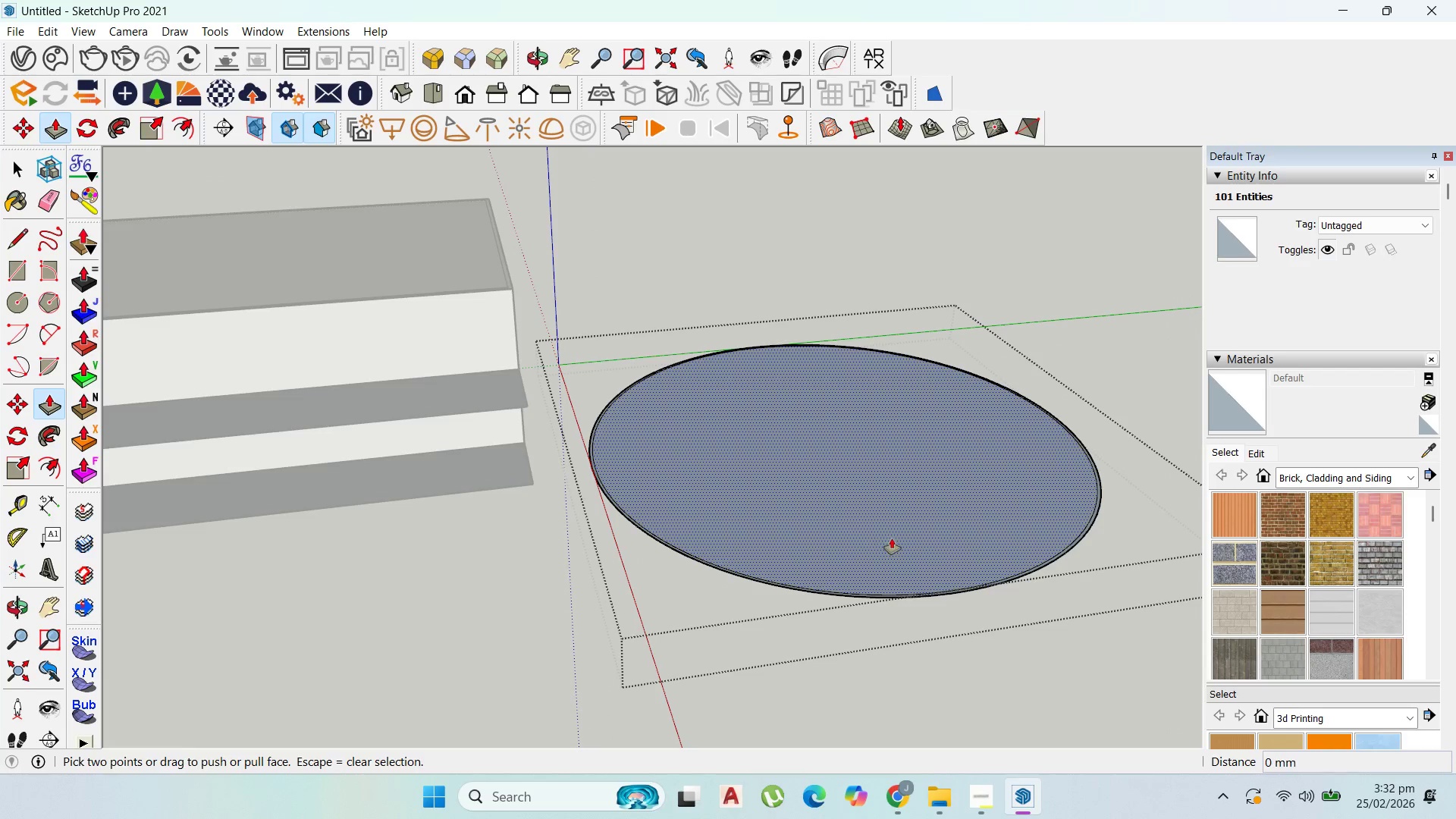 
left_click([892, 538])
 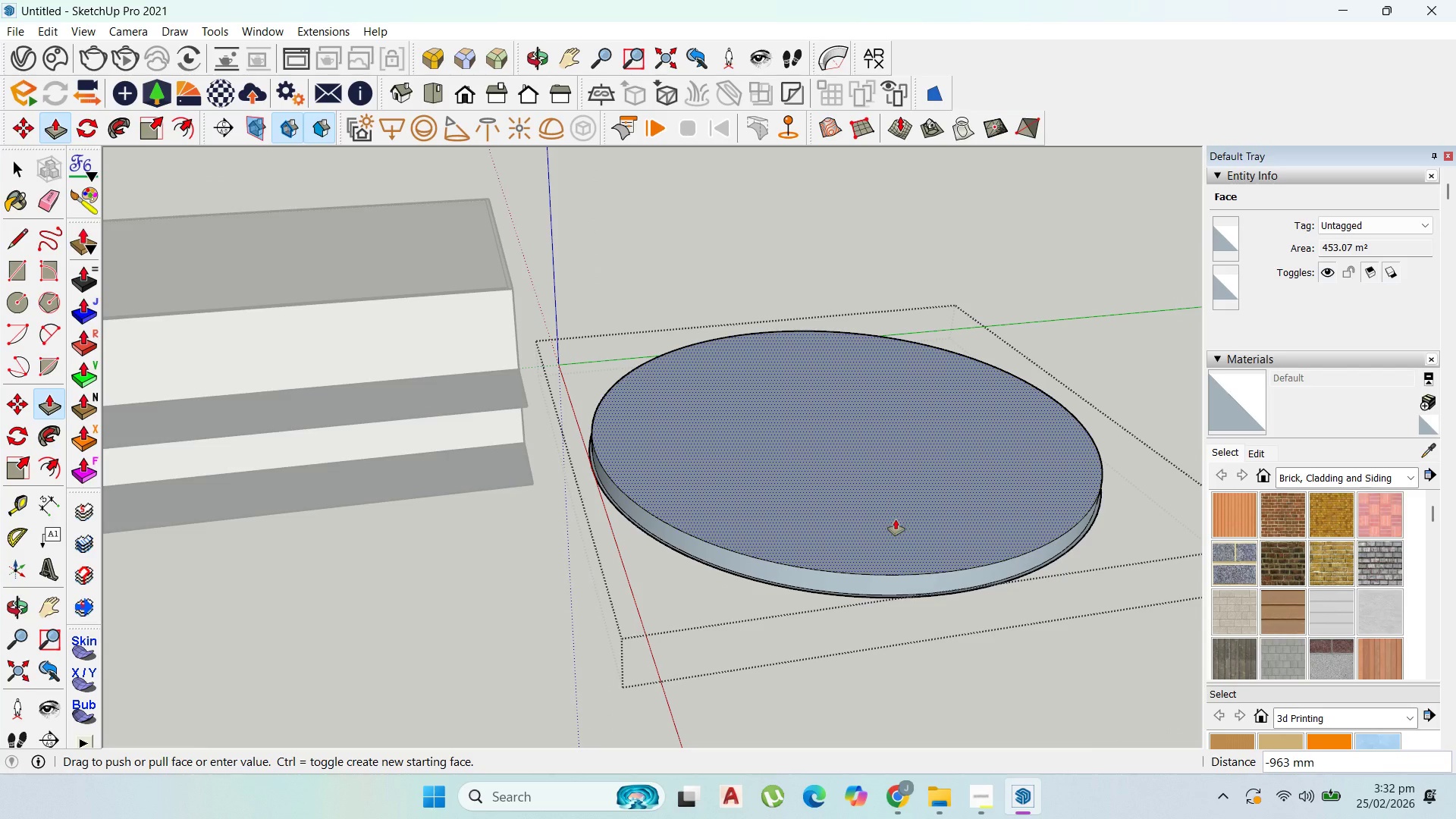 
type(100)
 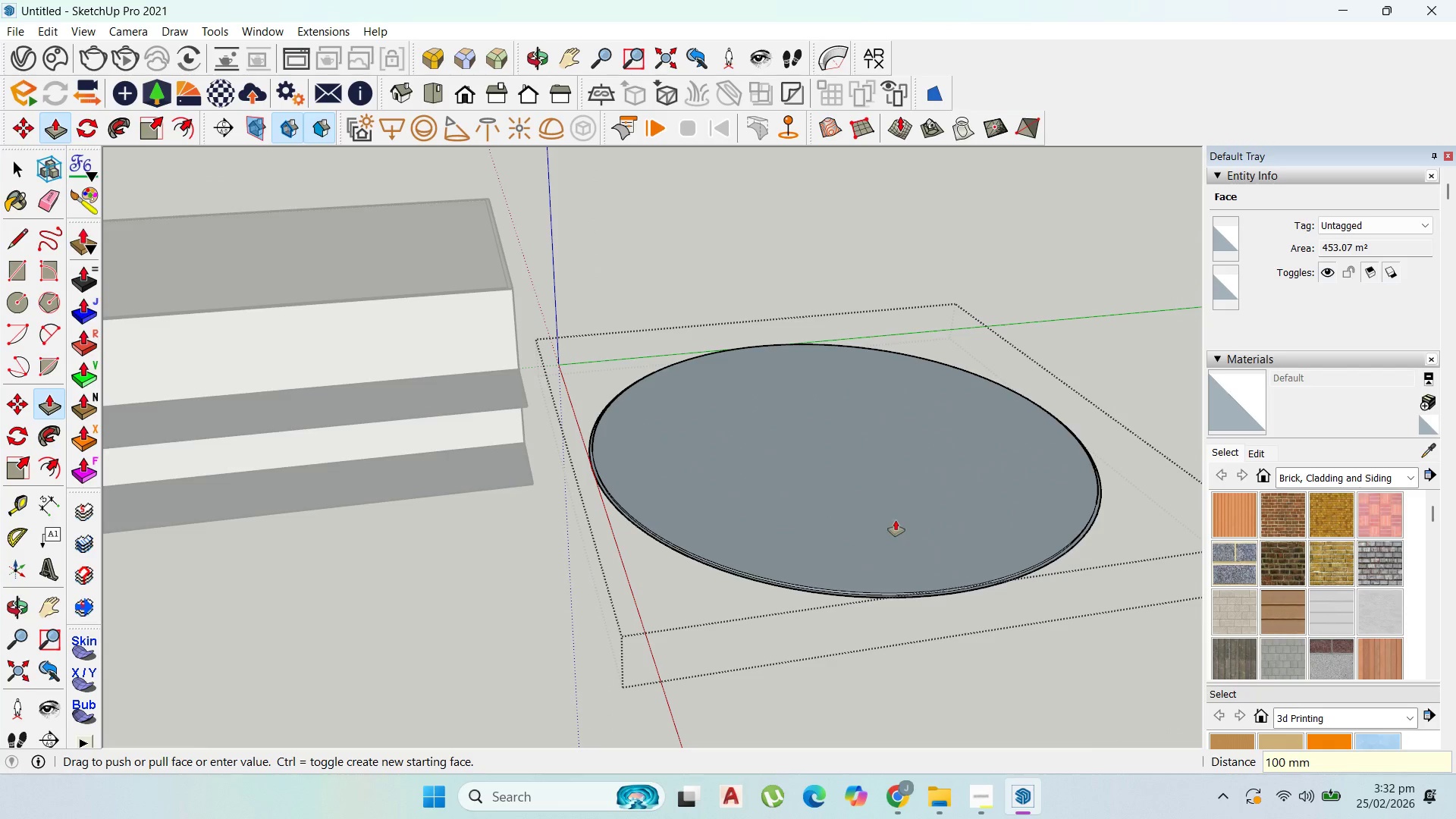 
key(Enter)
 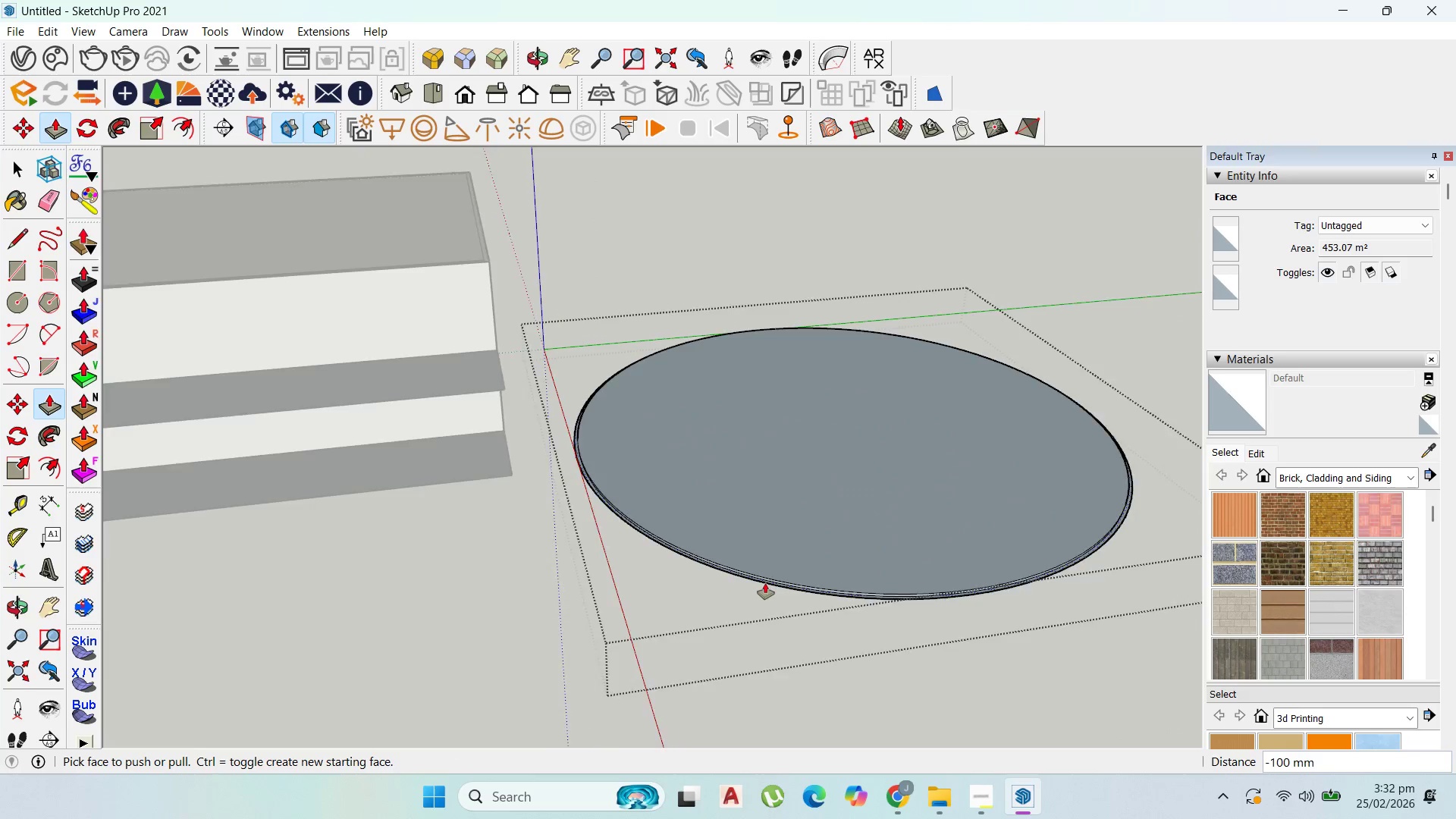 
left_click([770, 581])
 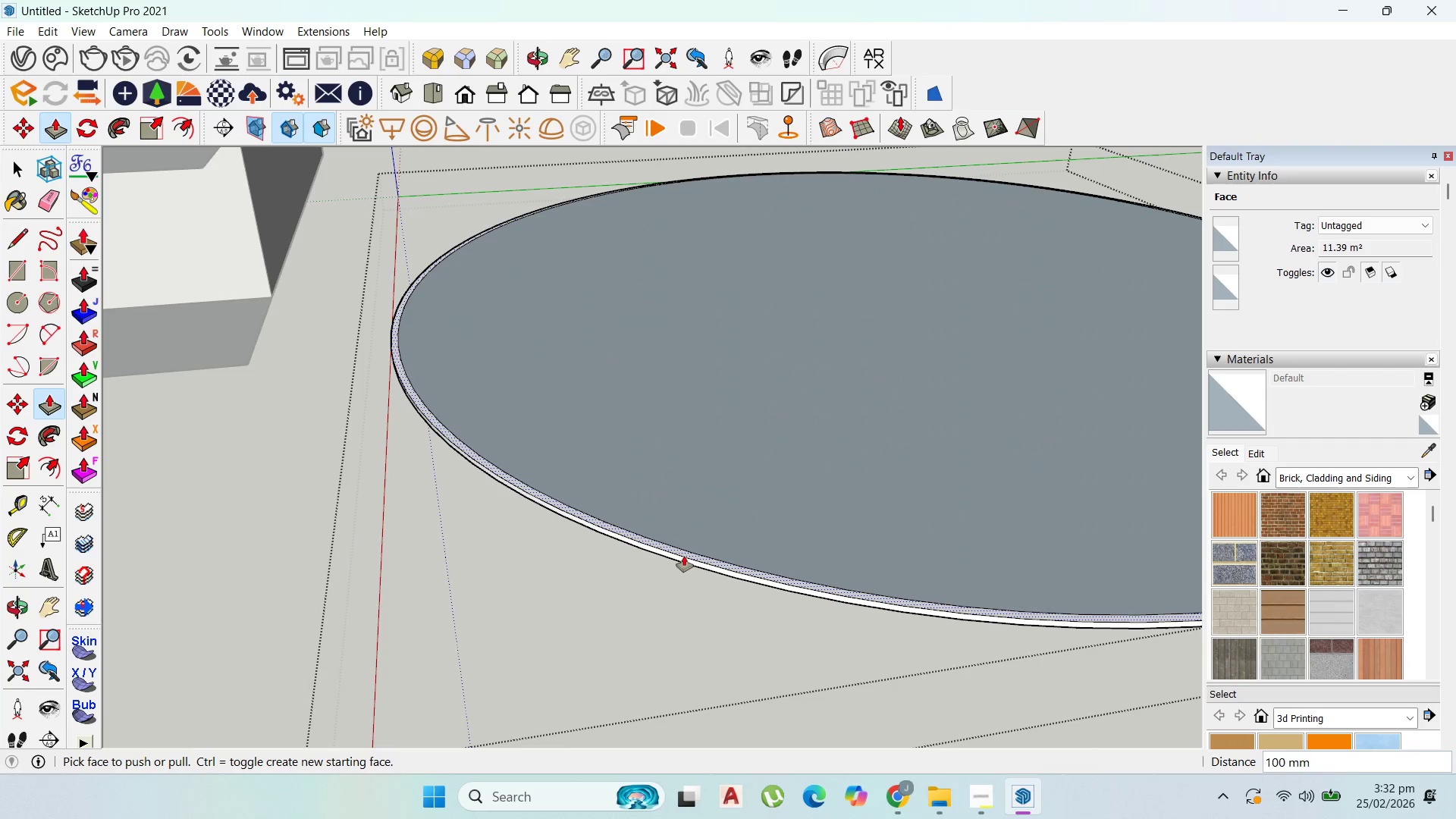 
scroll: coordinate [767, 581], scroll_direction: up, amount: 10.0
 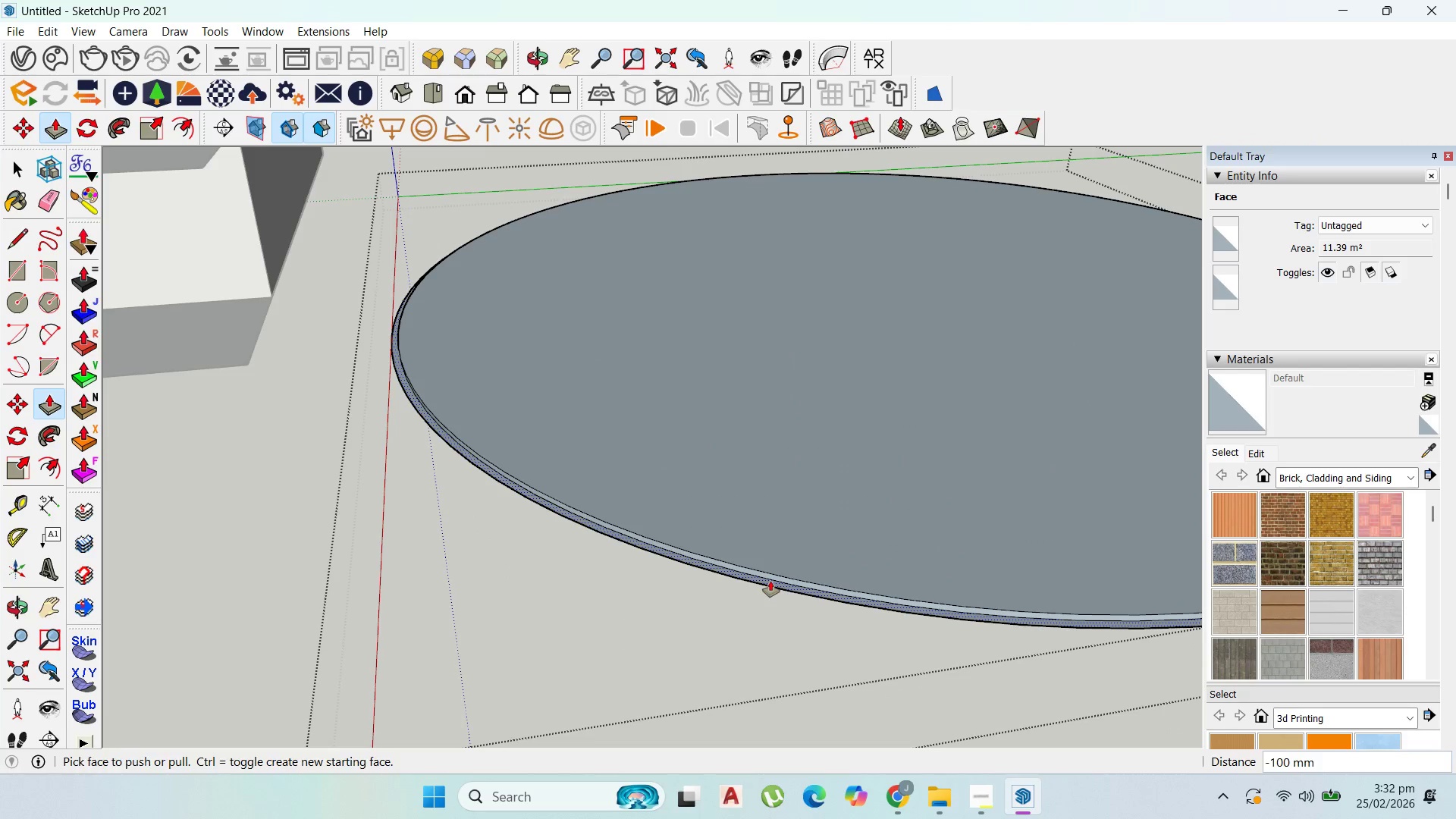 
left_click([685, 555])
 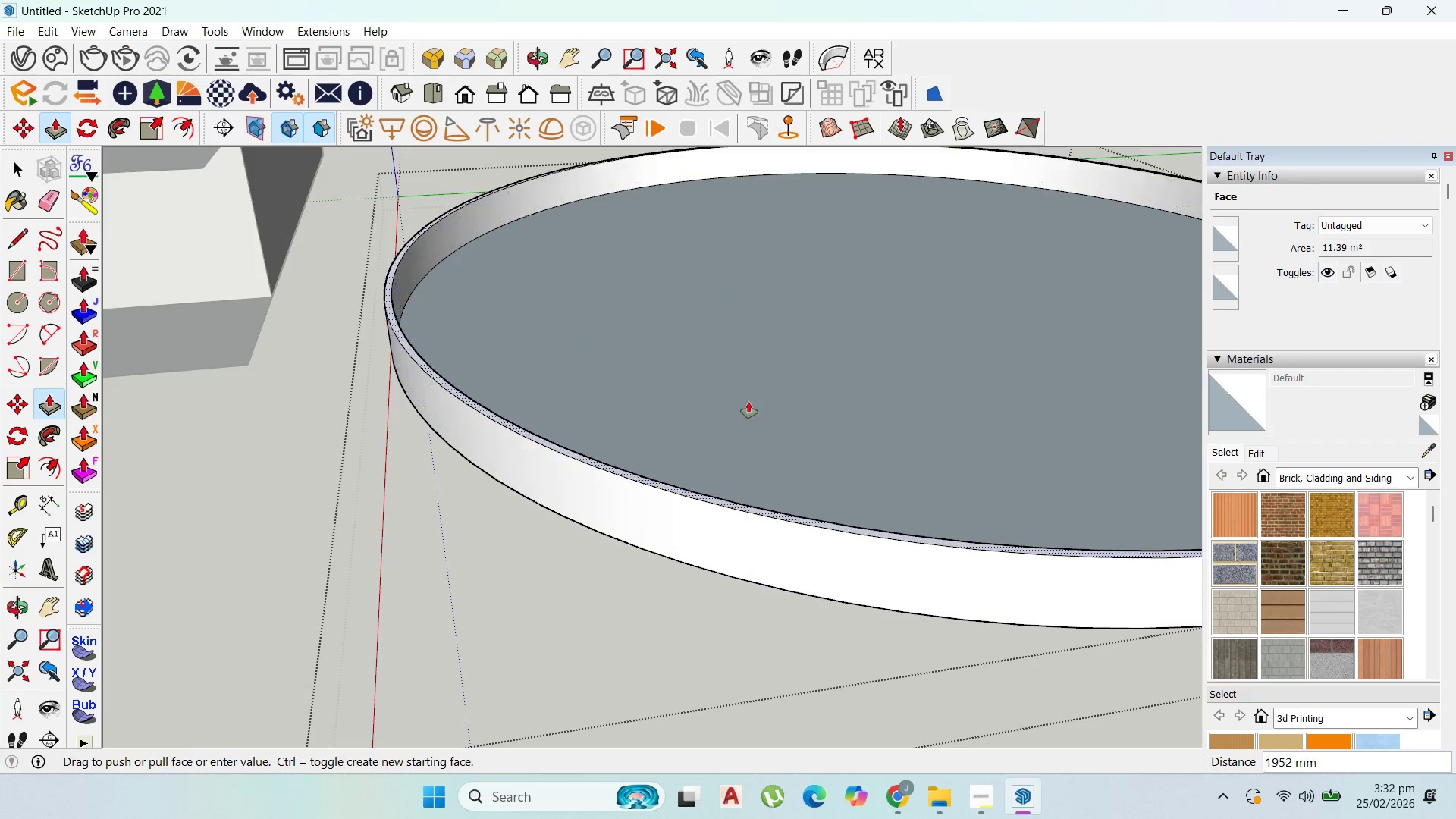 
scroll: coordinate [789, 328], scroll_direction: down, amount: 15.0
 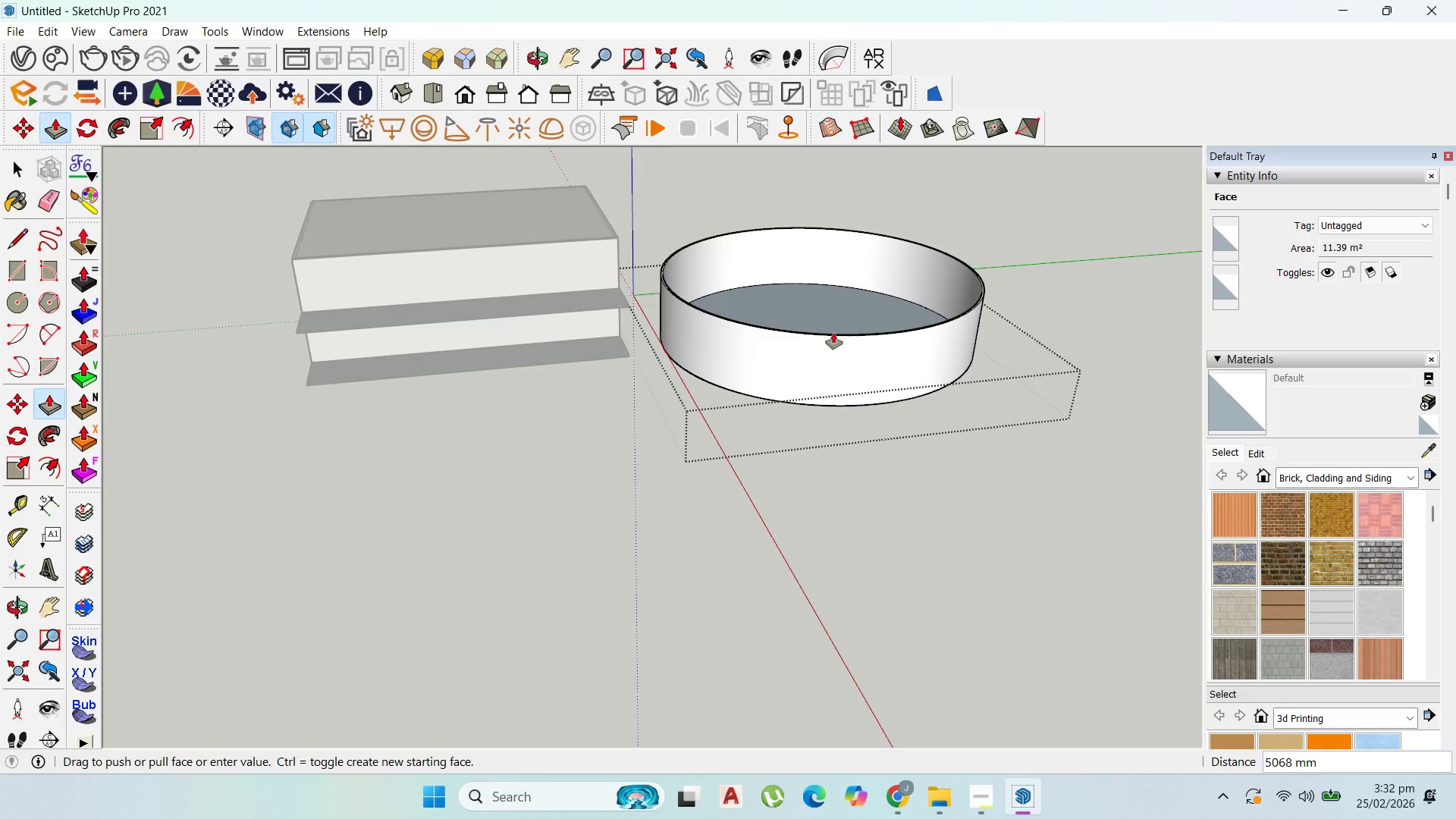 
type(3000)
 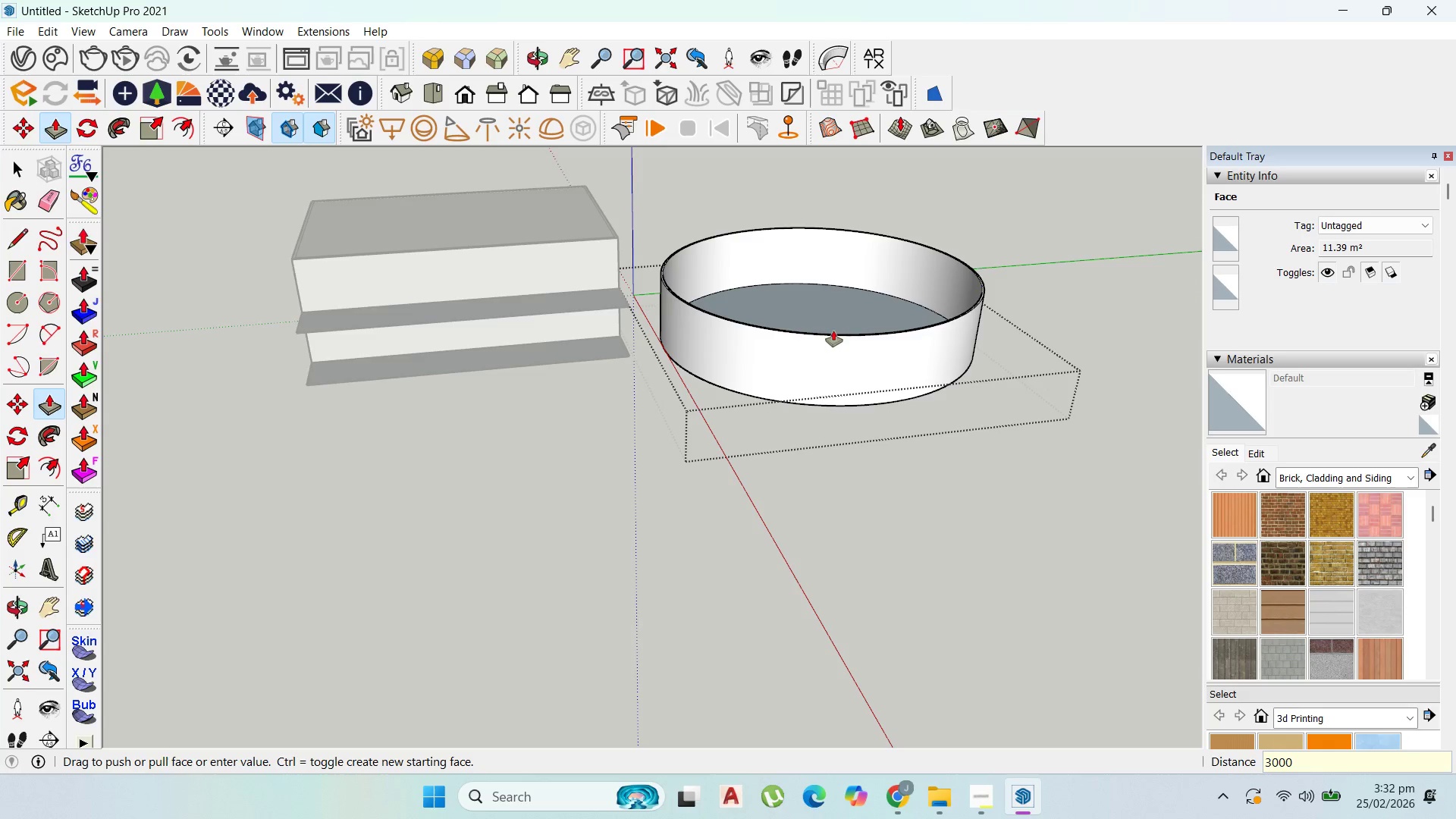 
key(Enter)
 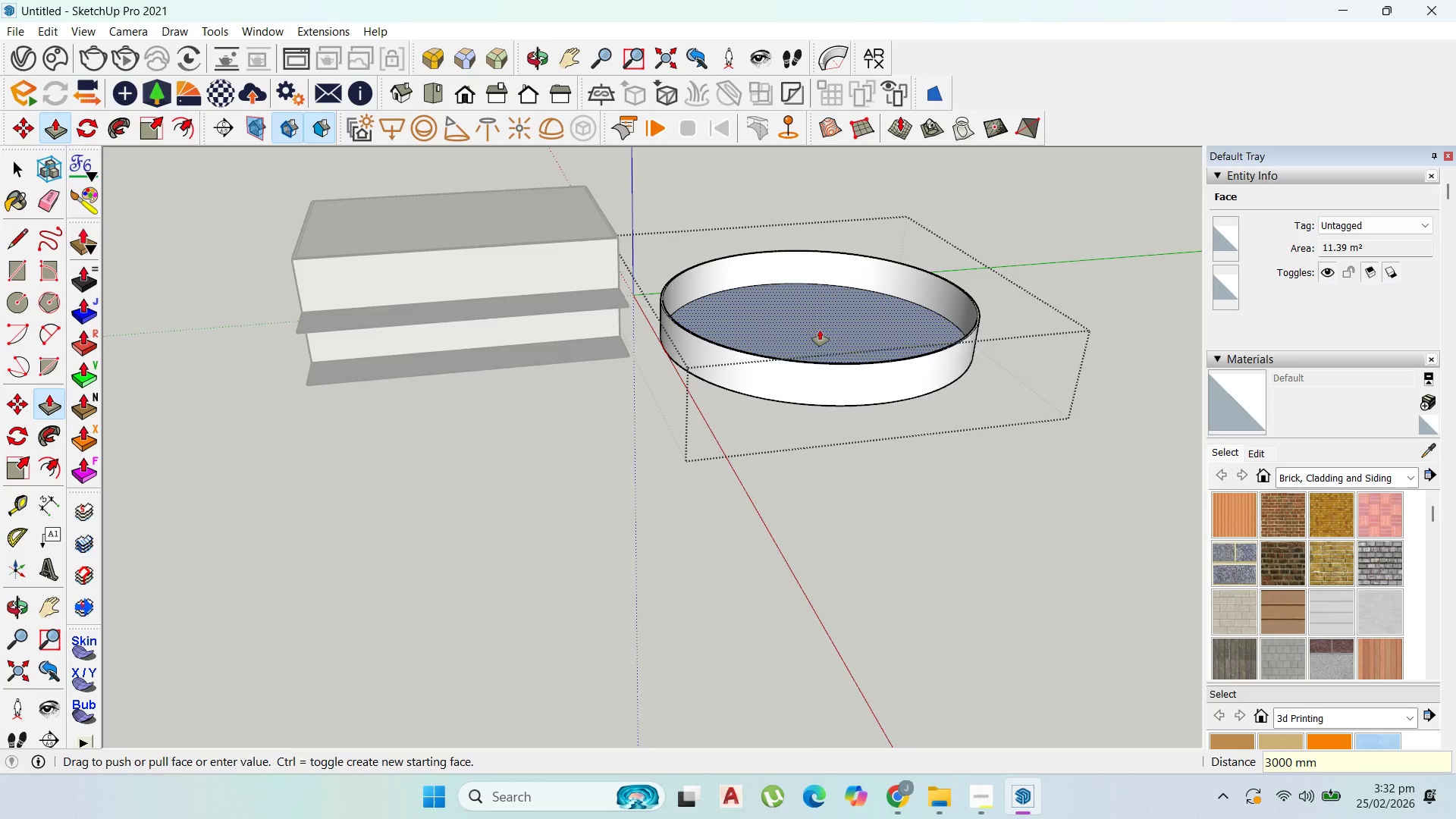 
key(Control+Z)
 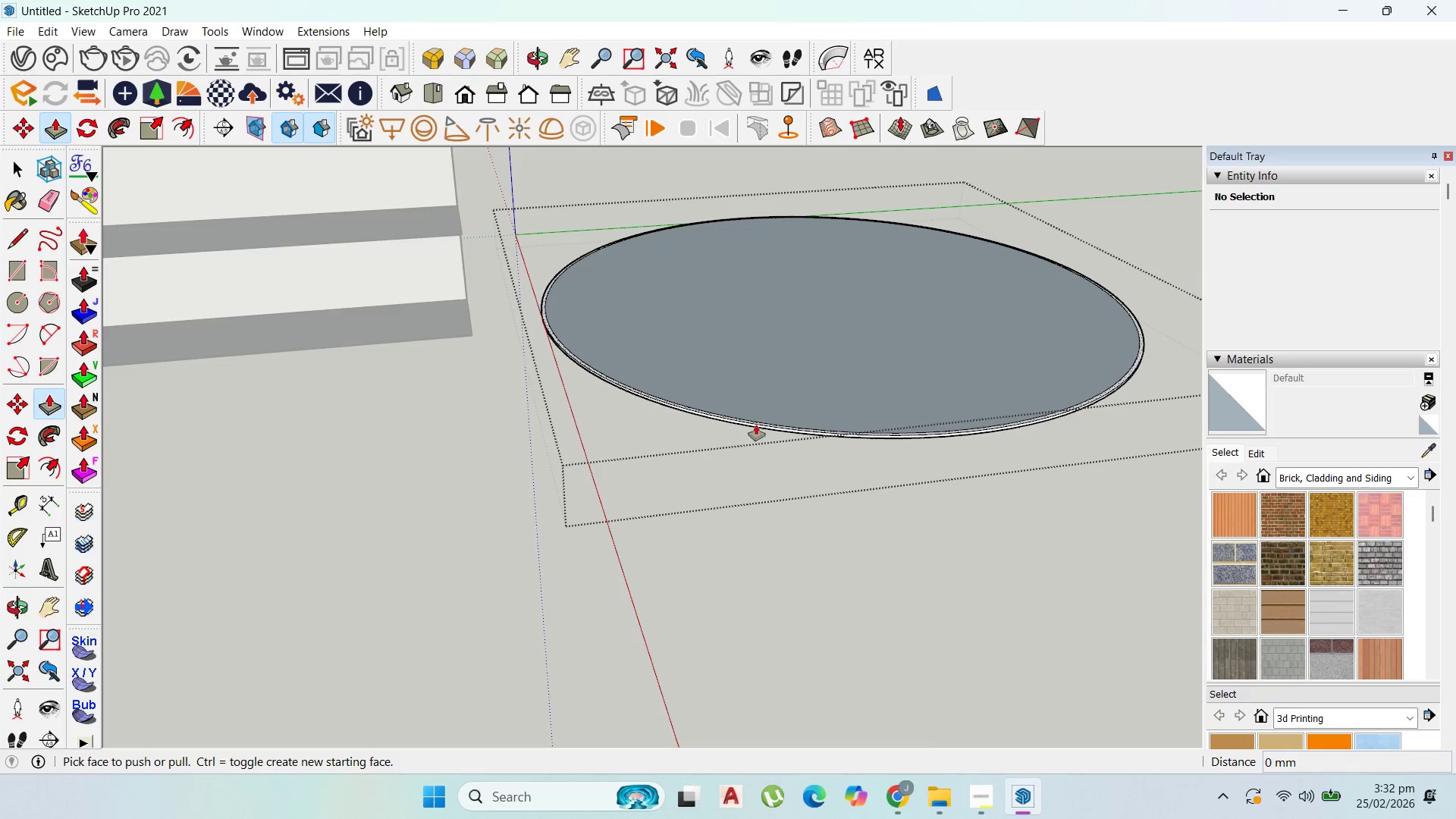 
scroll: coordinate [757, 435], scroll_direction: up, amount: 7.0
 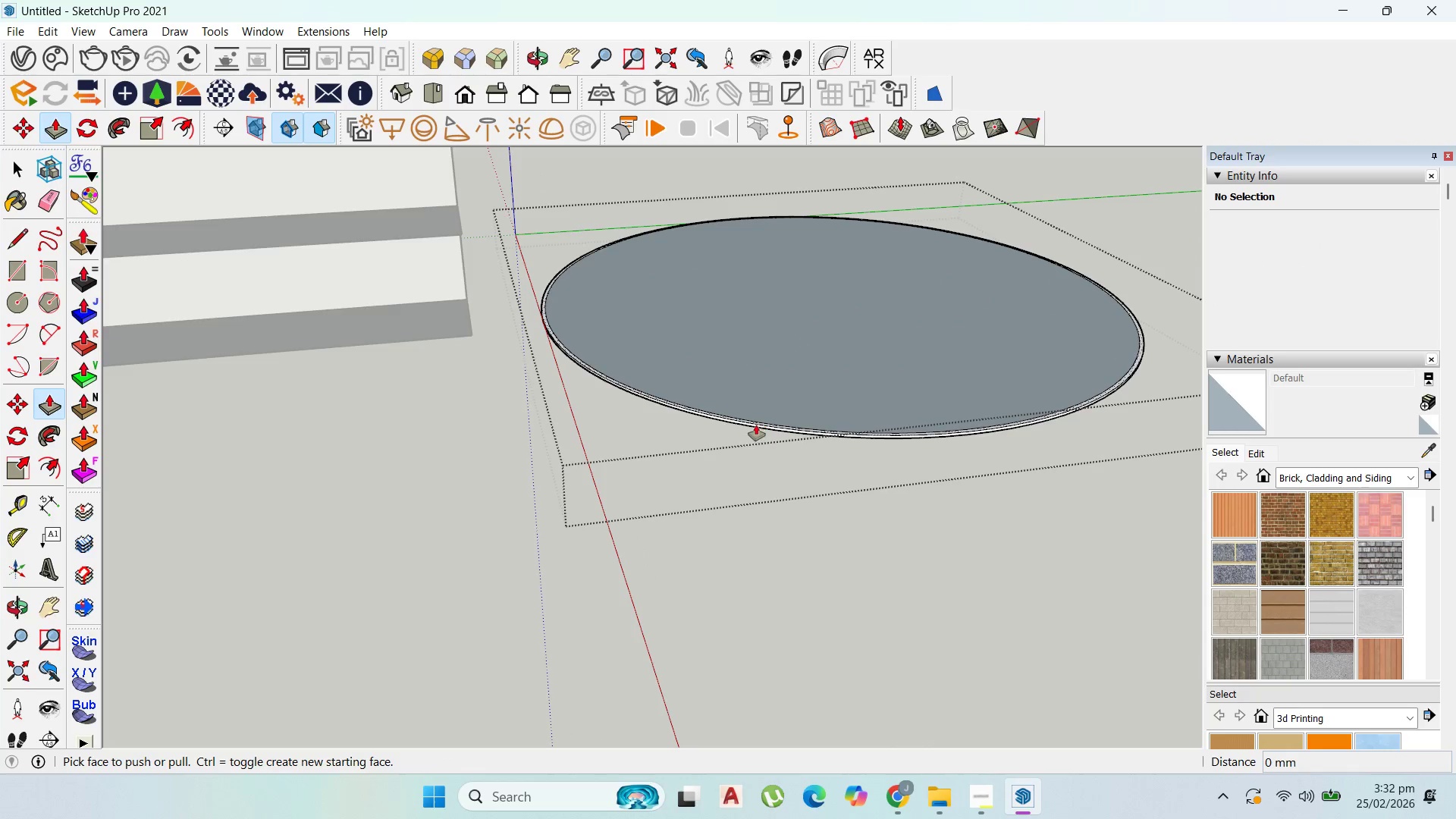 
left_click([755, 423])
 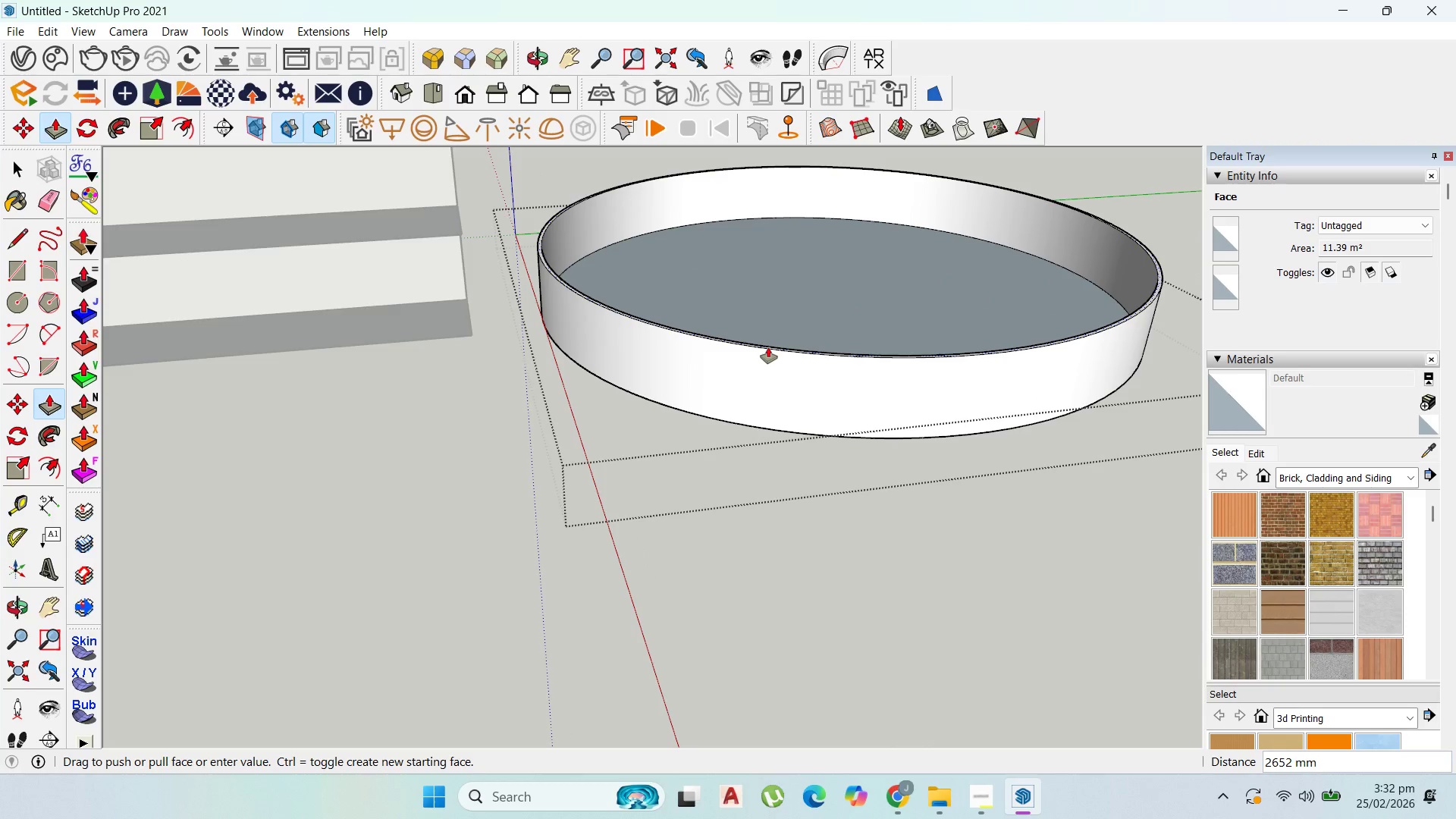 
type(5000)
 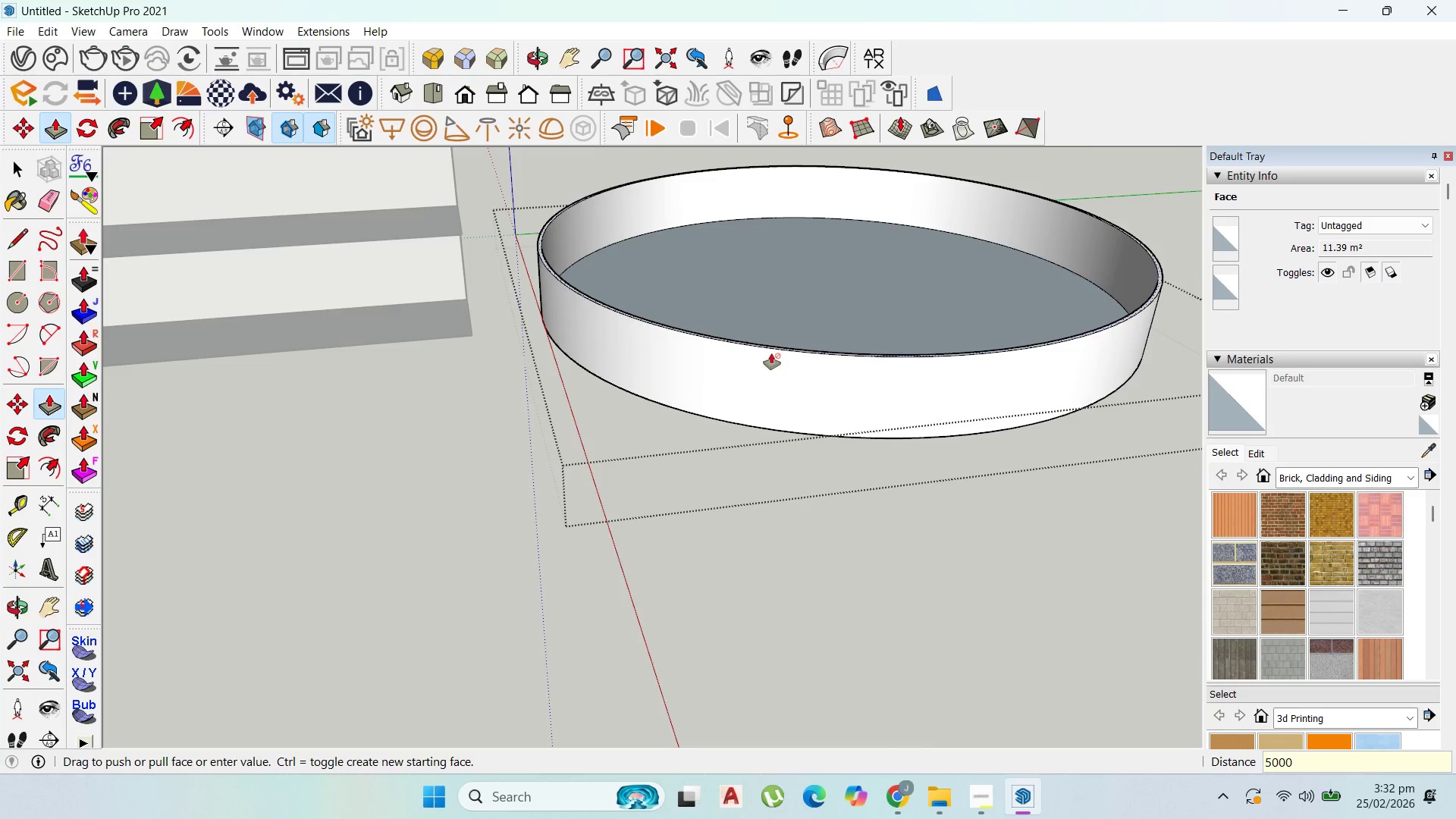 
key(Enter)
 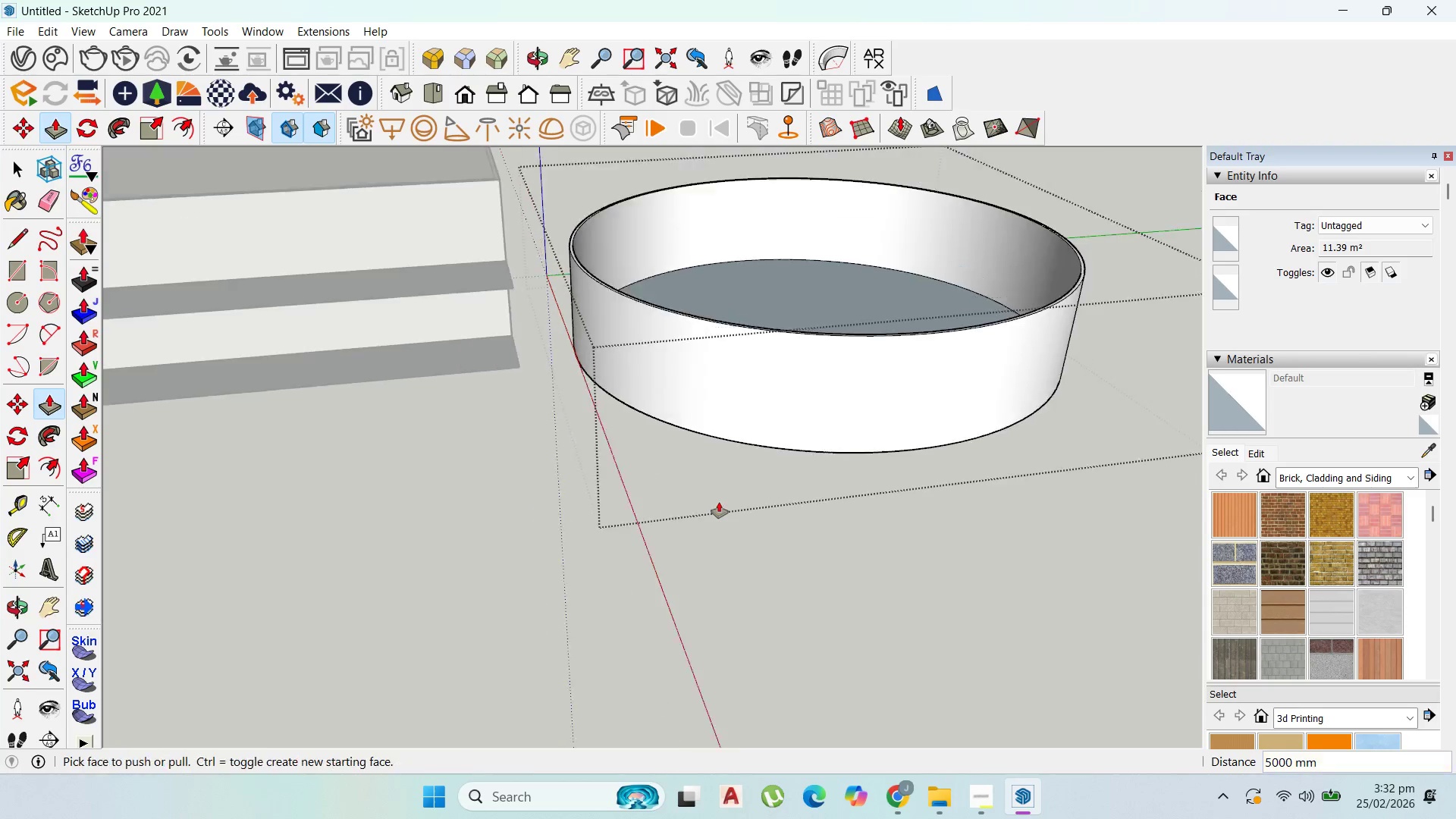 
scroll: coordinate [870, 629], scroll_direction: down, amount: 8.0
 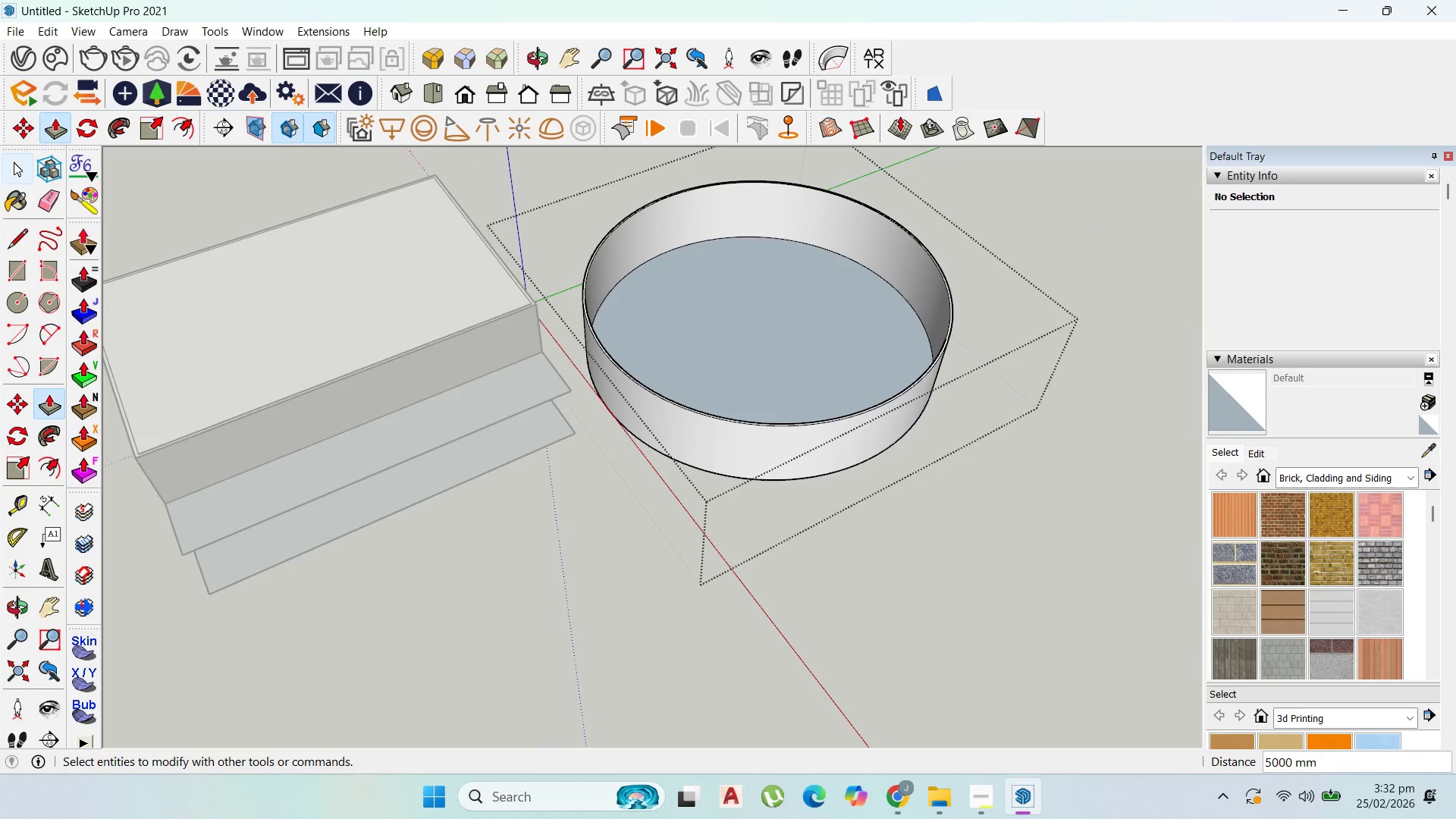 
key(Escape)
 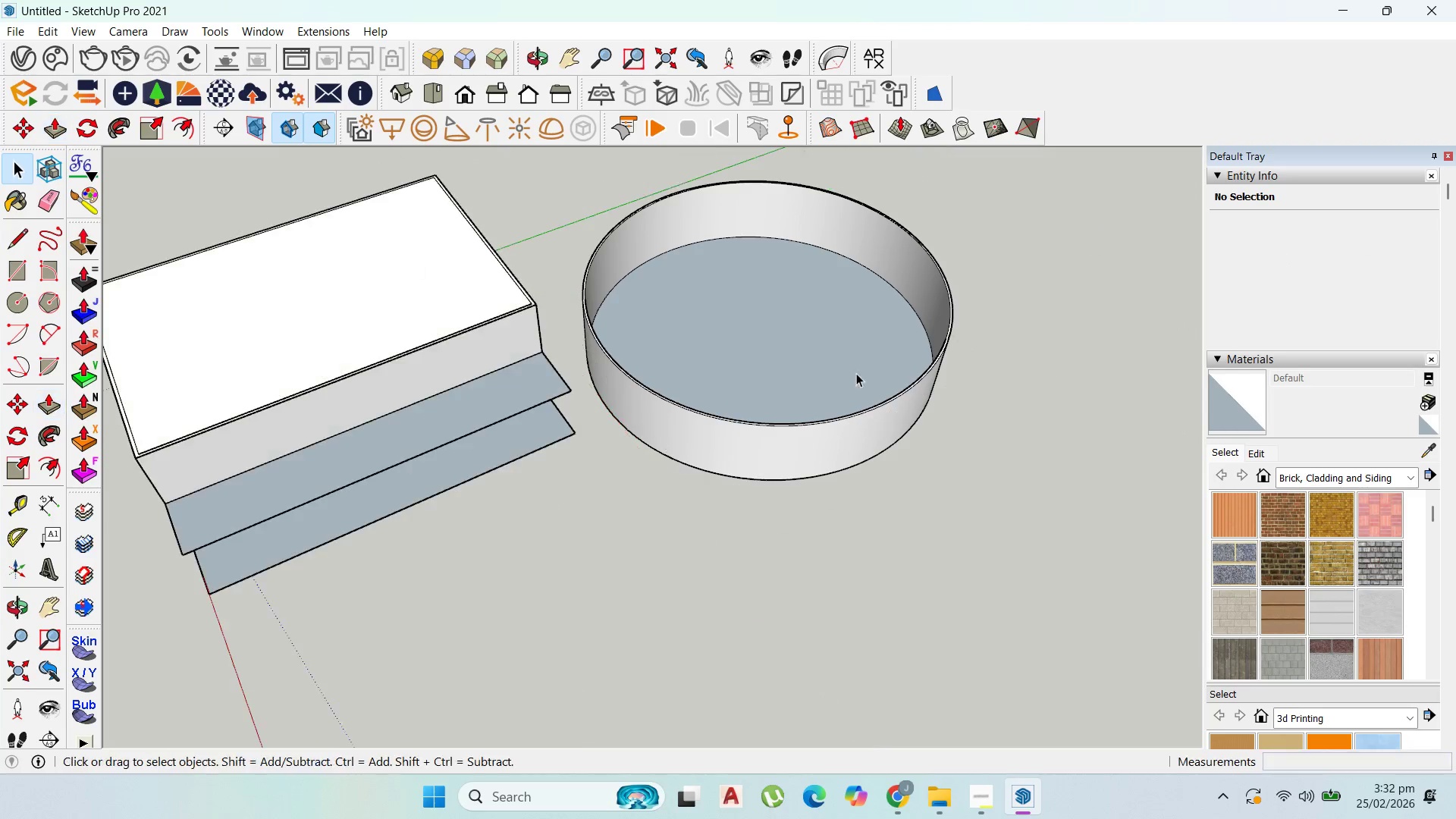 
key(Escape)
 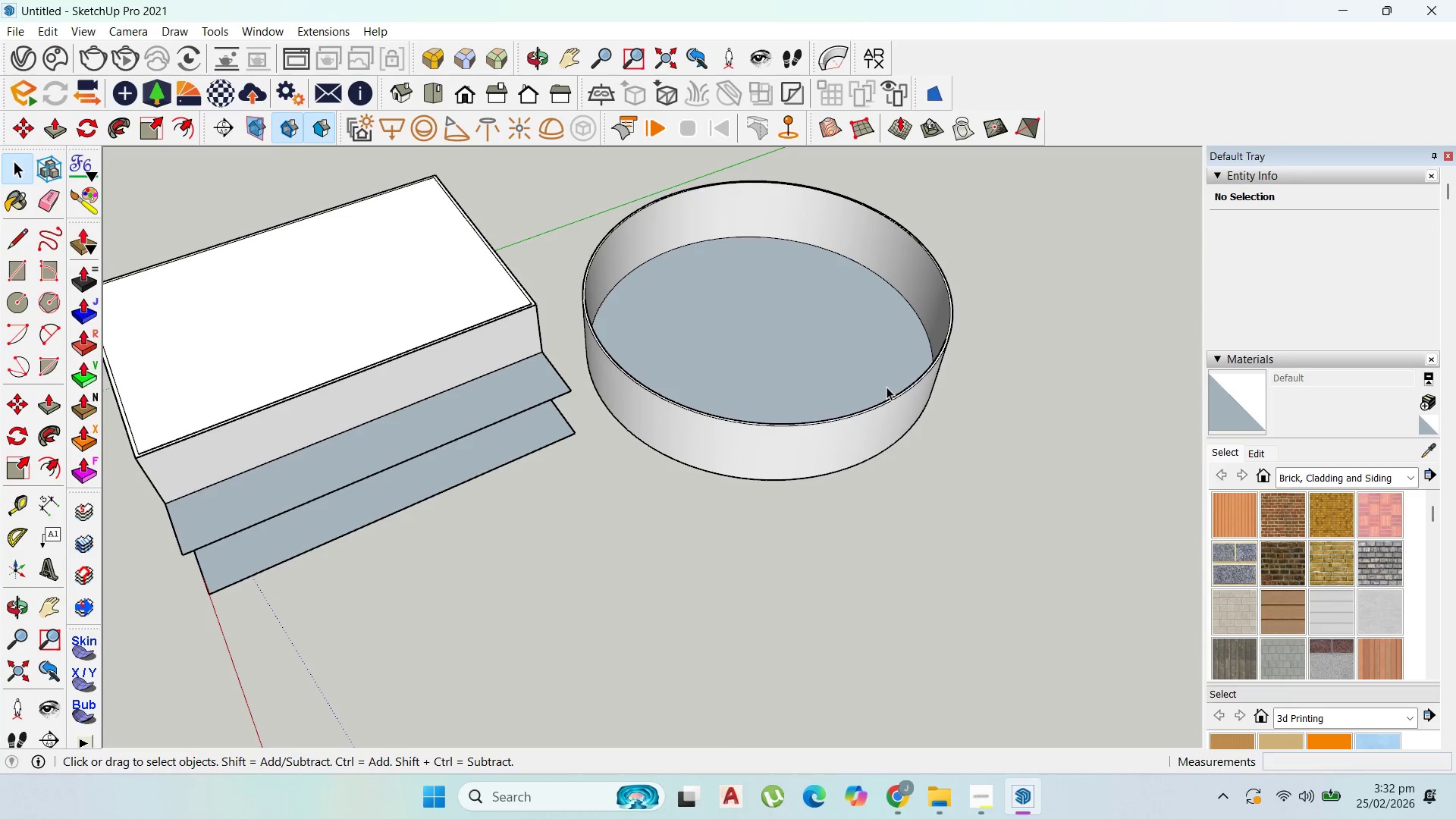 
key(Escape)
 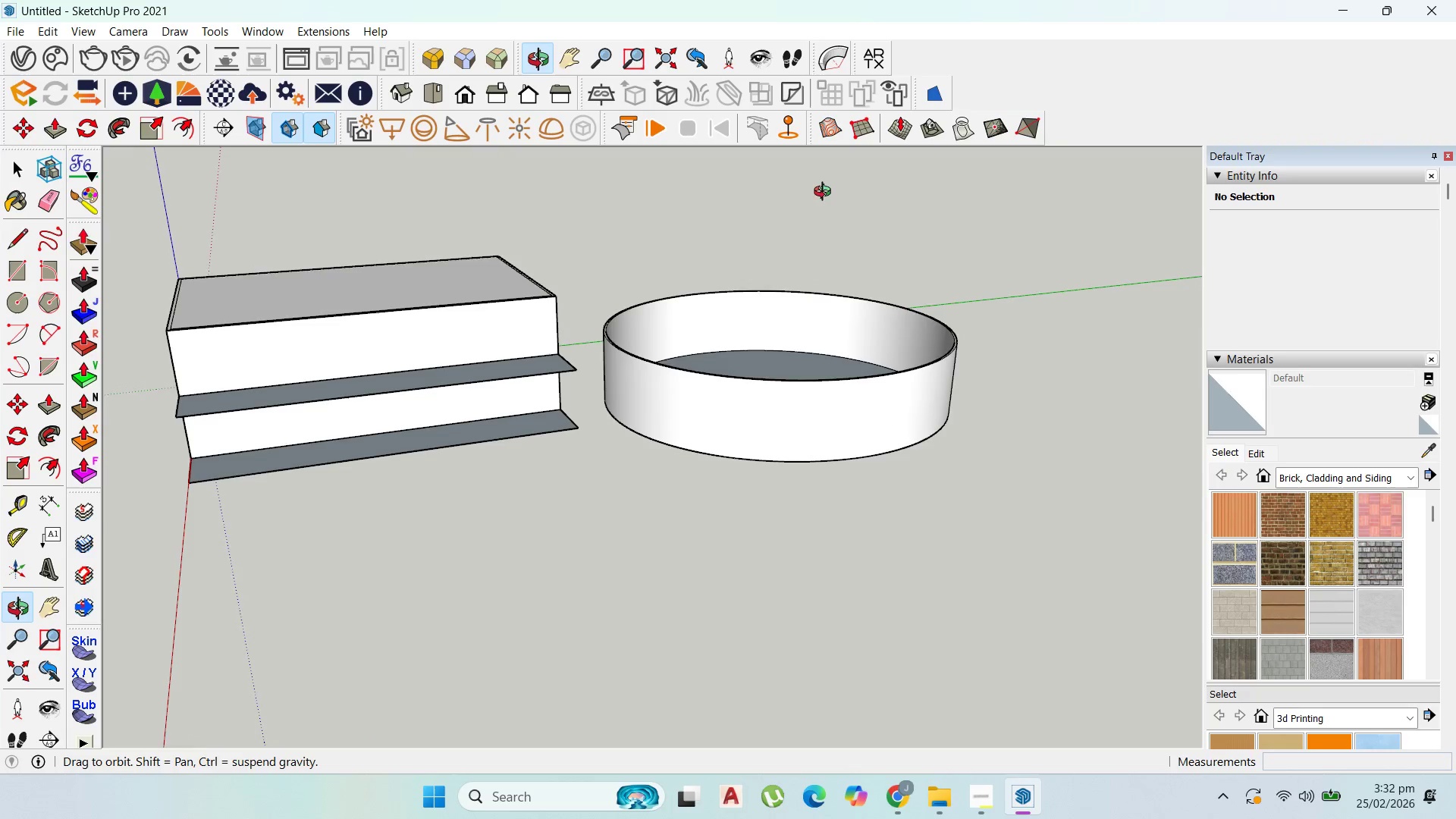 
hold_key(key=ControlLeft, duration=0.58)
 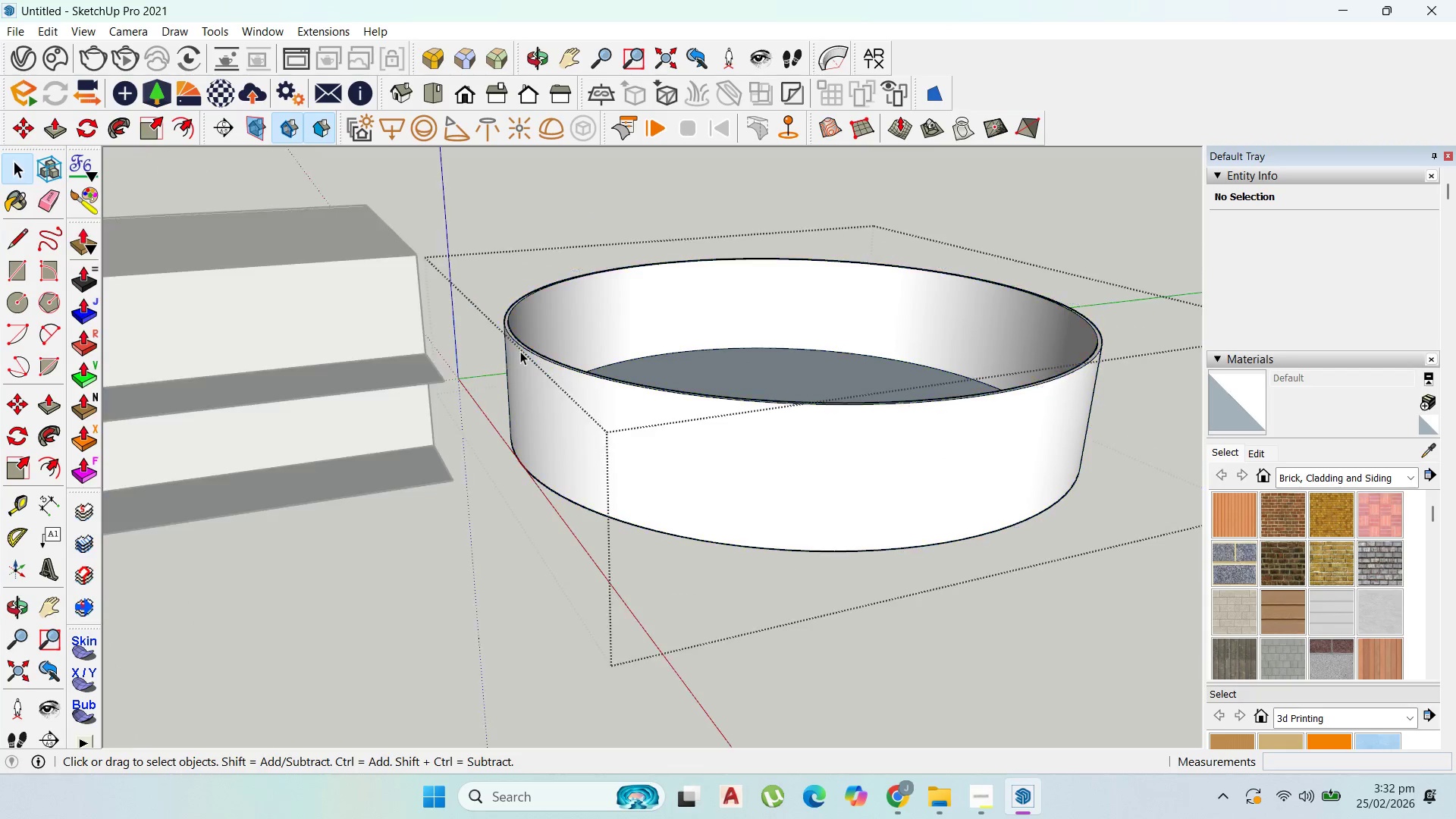 
left_click([520, 351])
 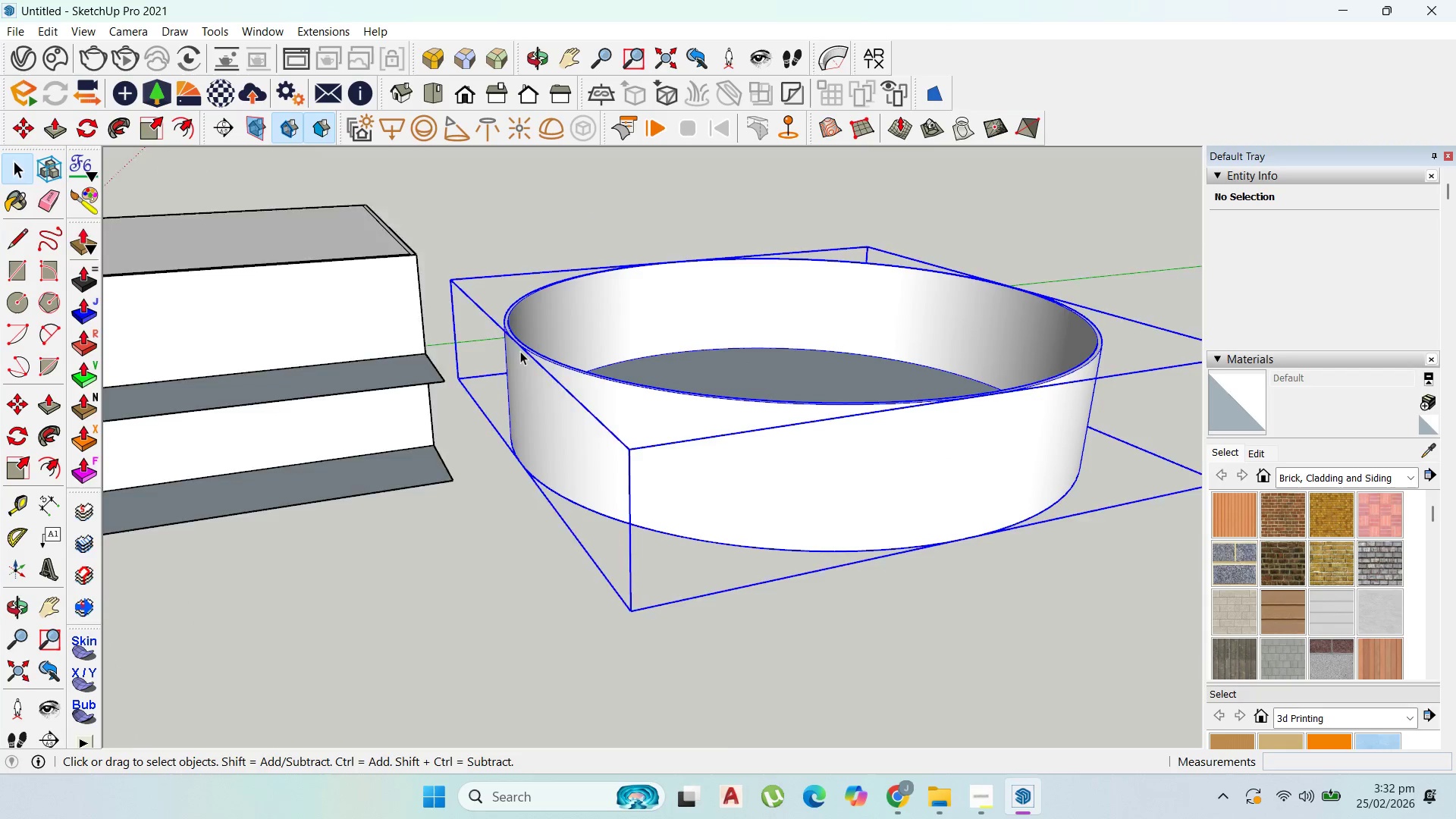 
scroll: coordinate [740, 368], scroll_direction: up, amount: 4.0
 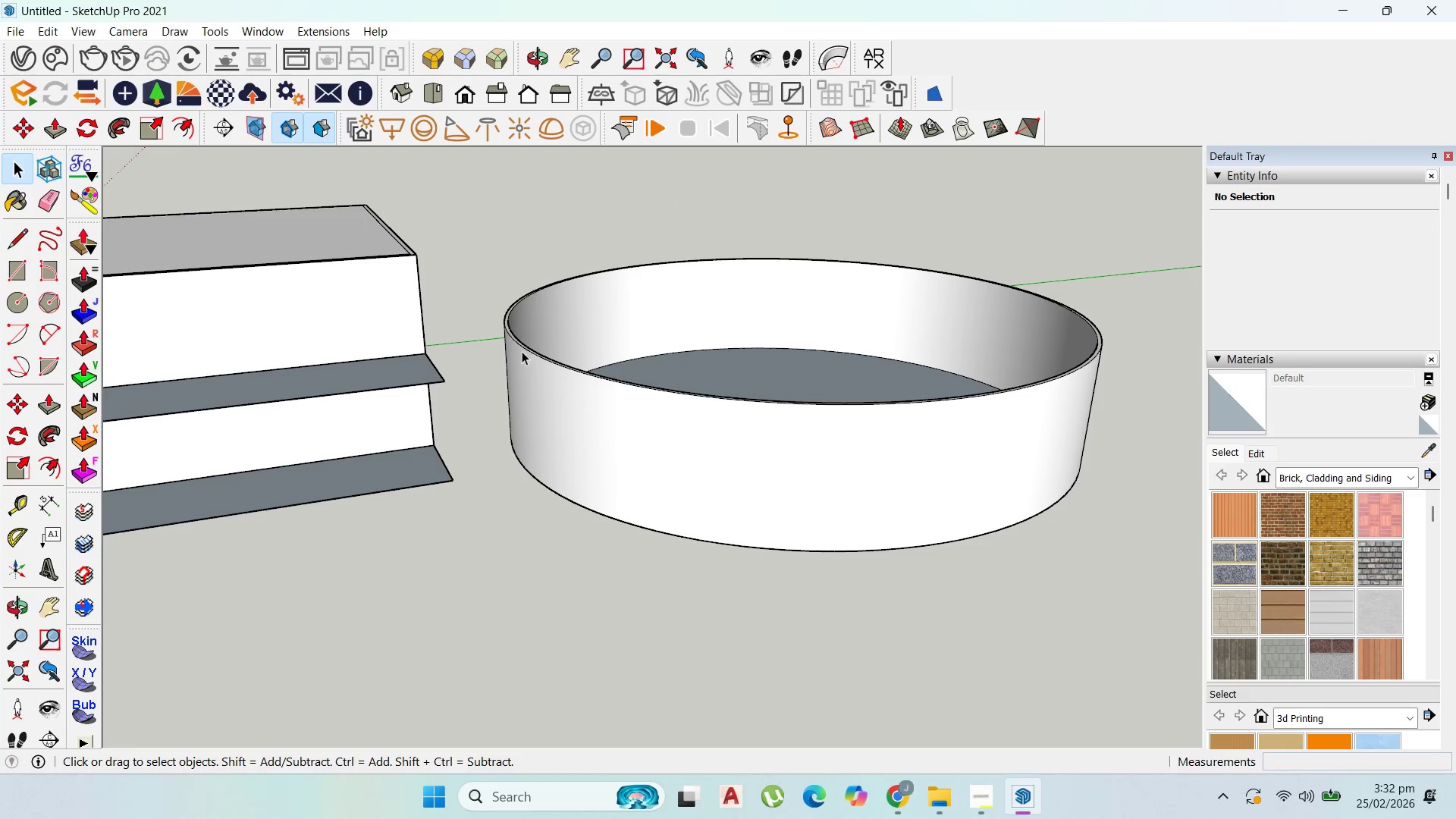 
double_click([520, 351])
 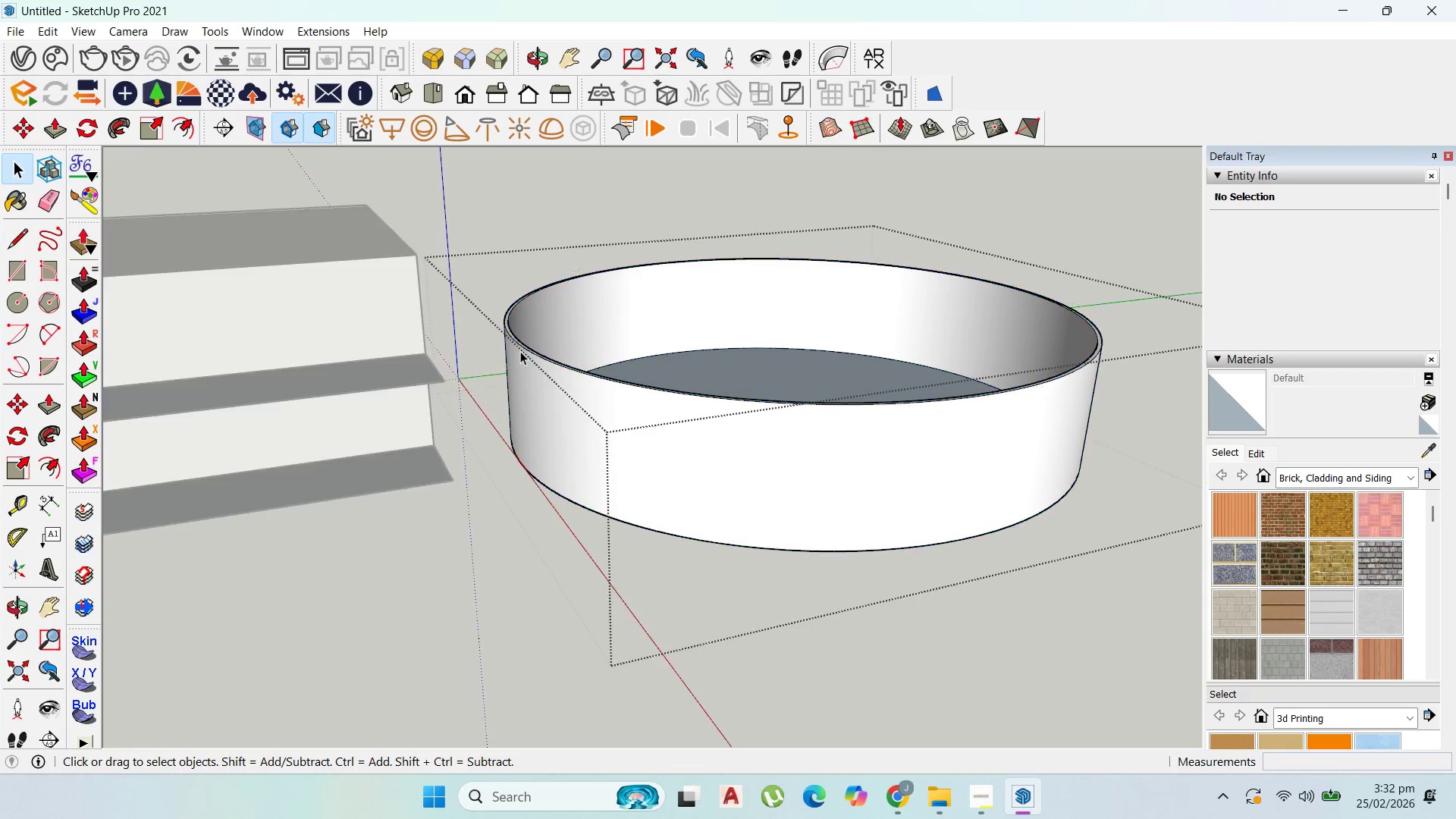 
triple_click([520, 351])
 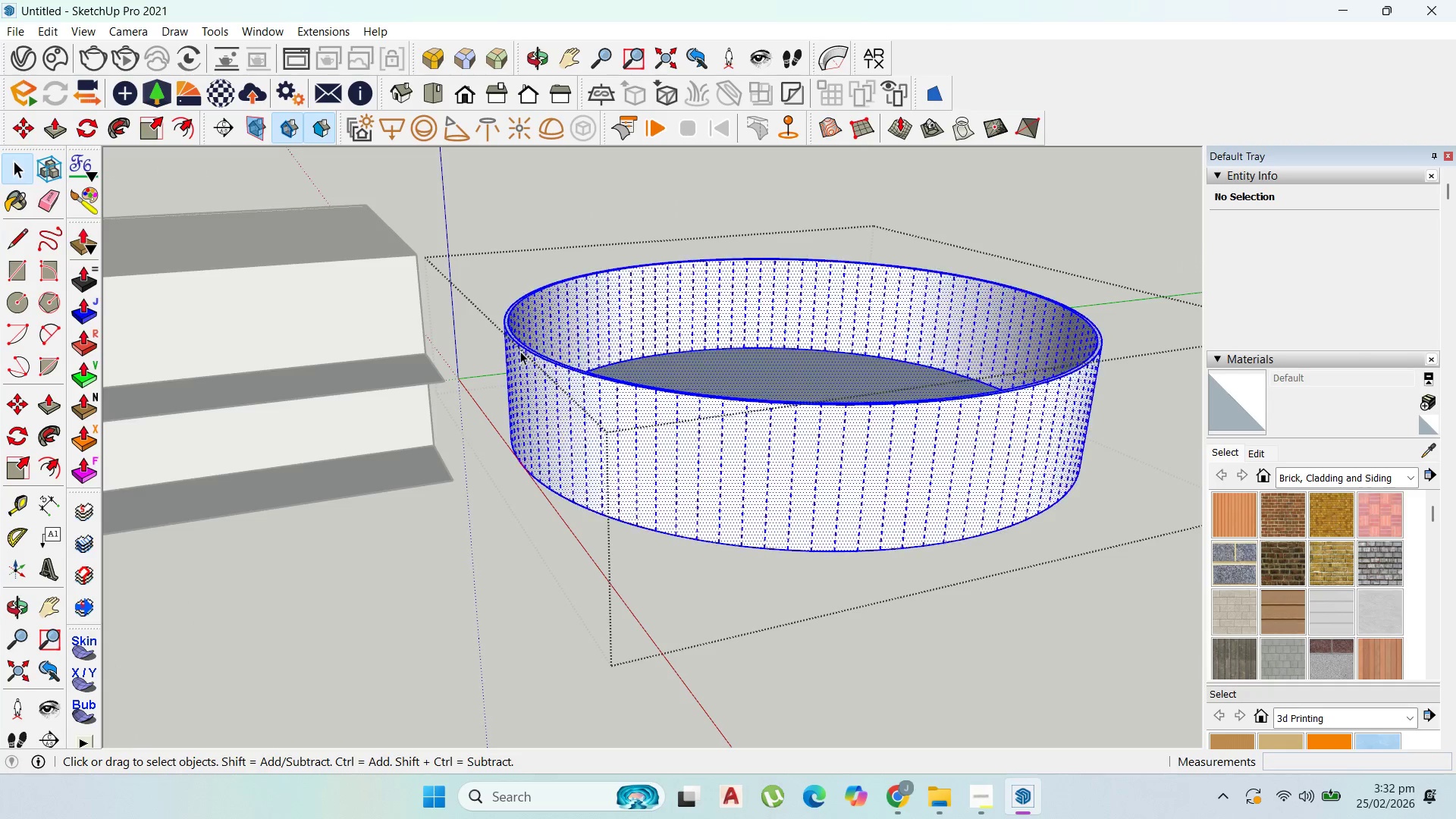 
triple_click([520, 351])
 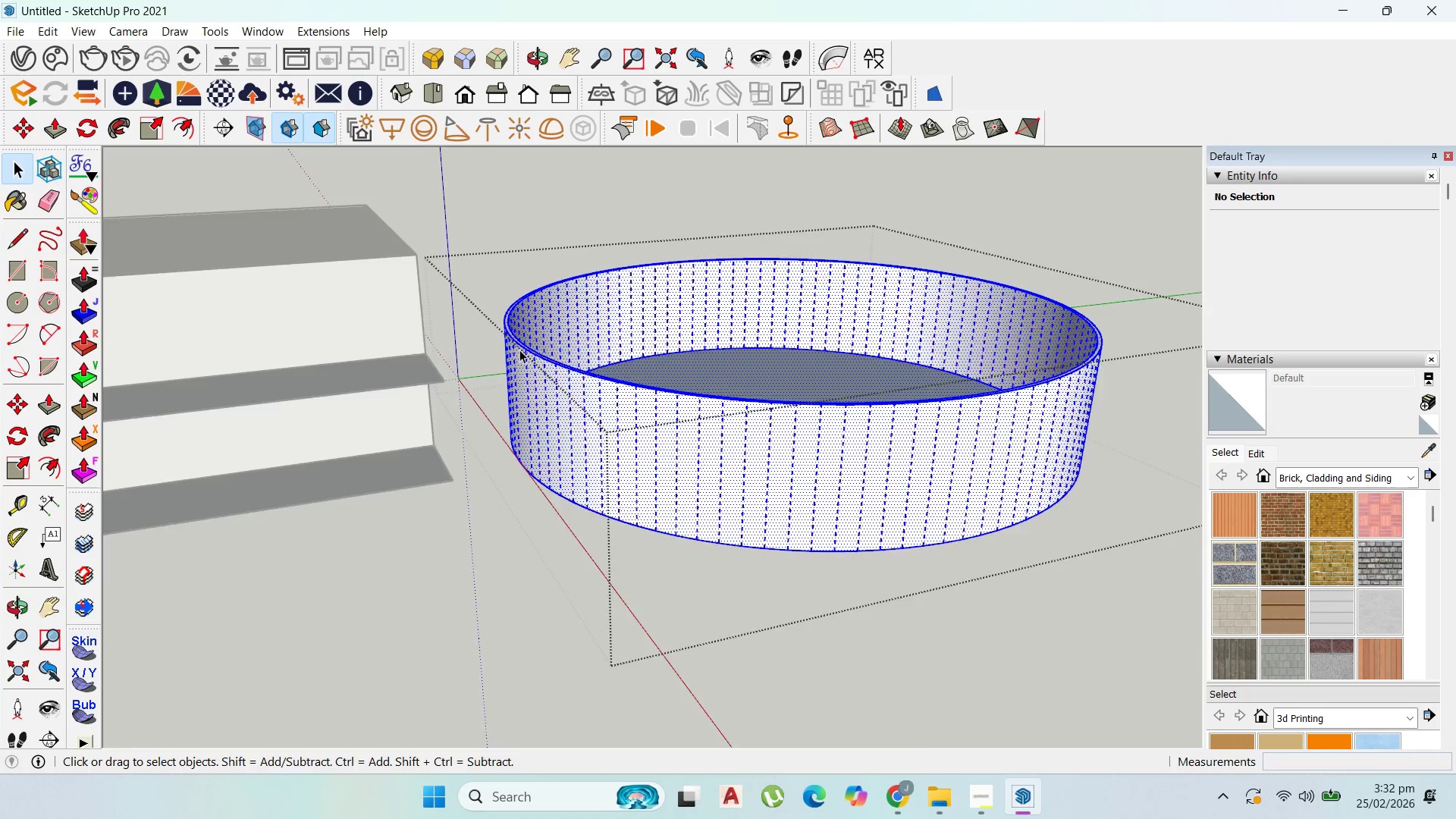 
key(P)
 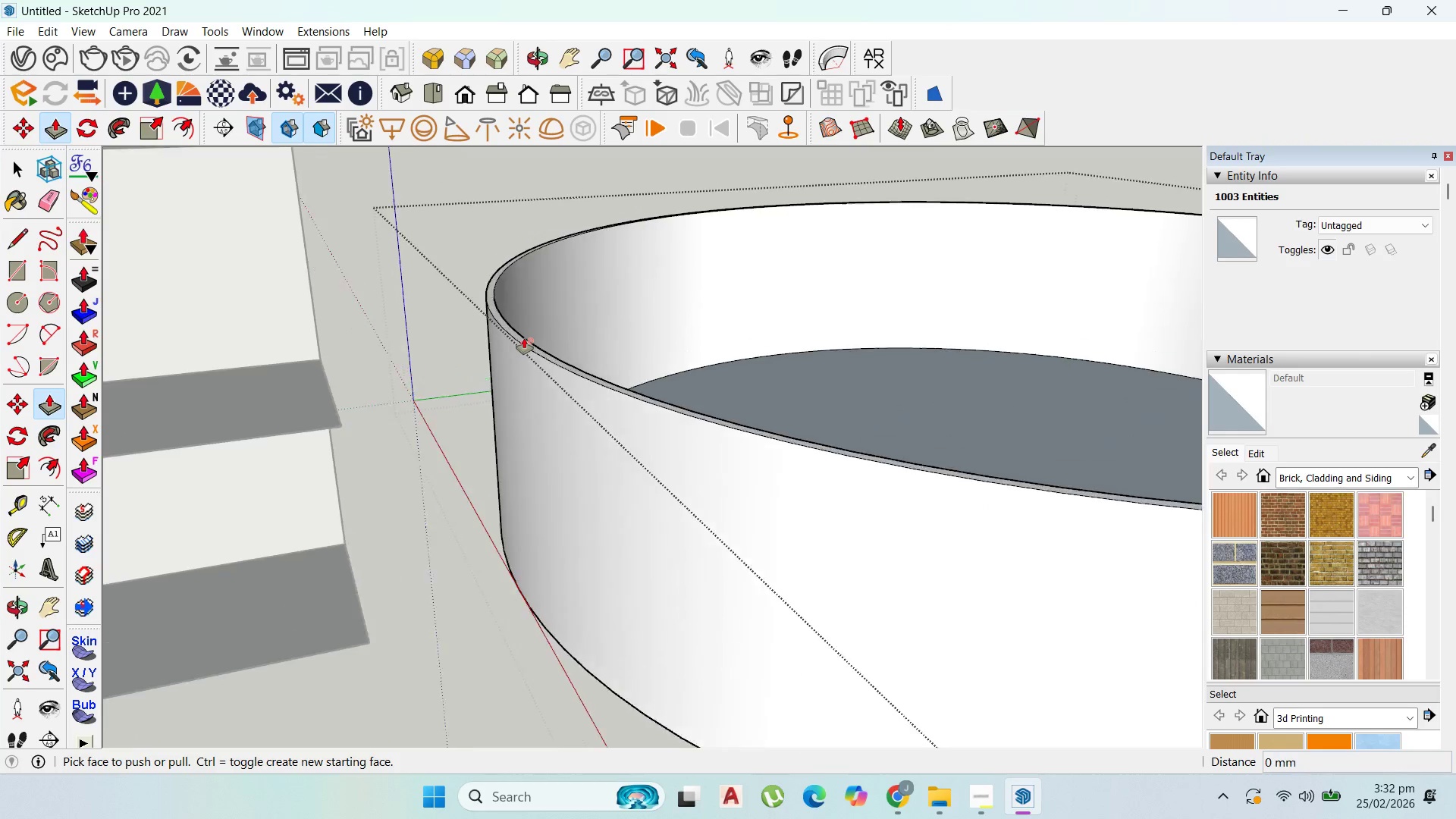 
scroll: coordinate [524, 338], scroll_direction: up, amount: 9.0
 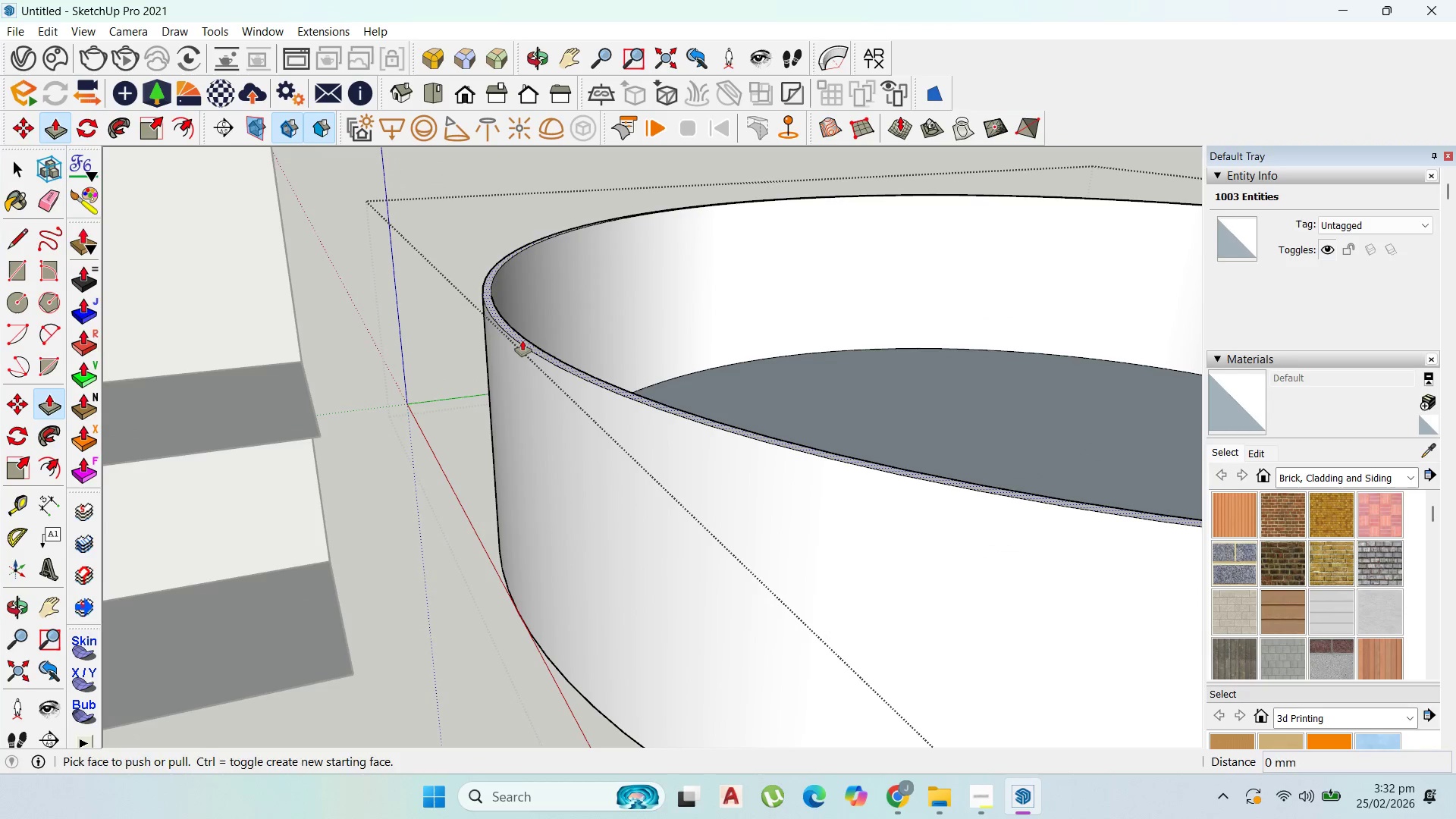 
left_click([522, 340])
 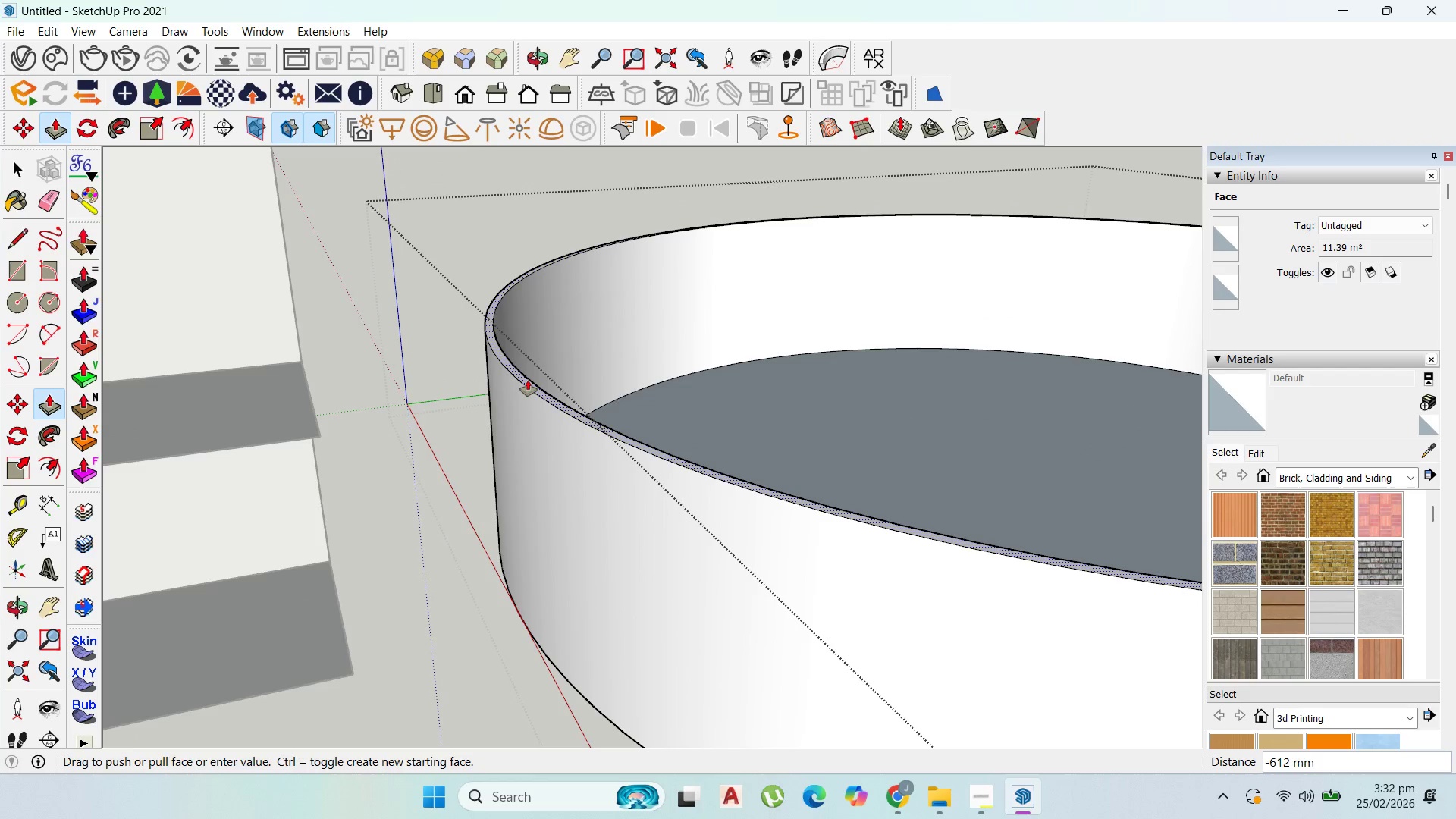 
type(500)
 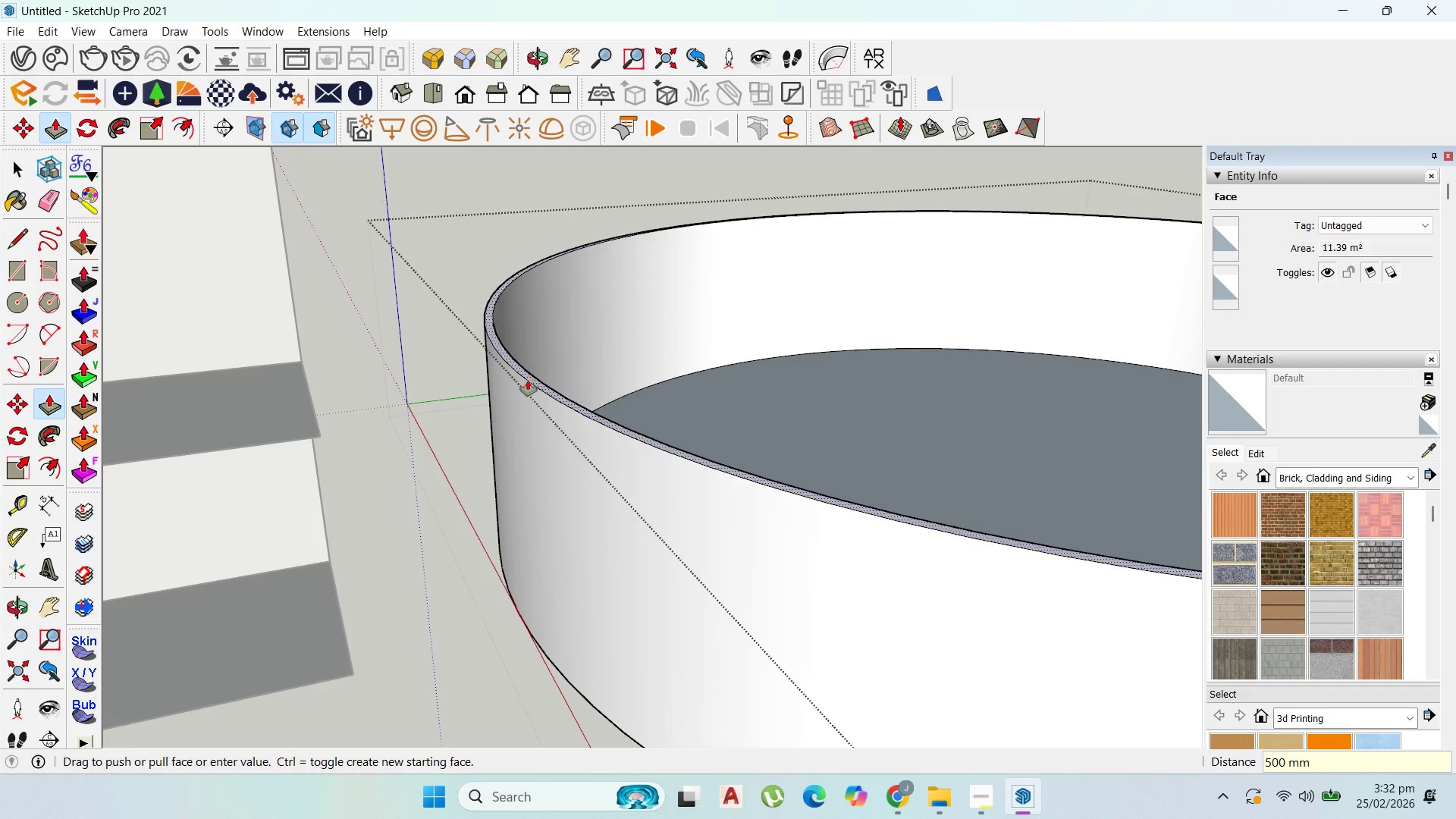 
key(Enter)
 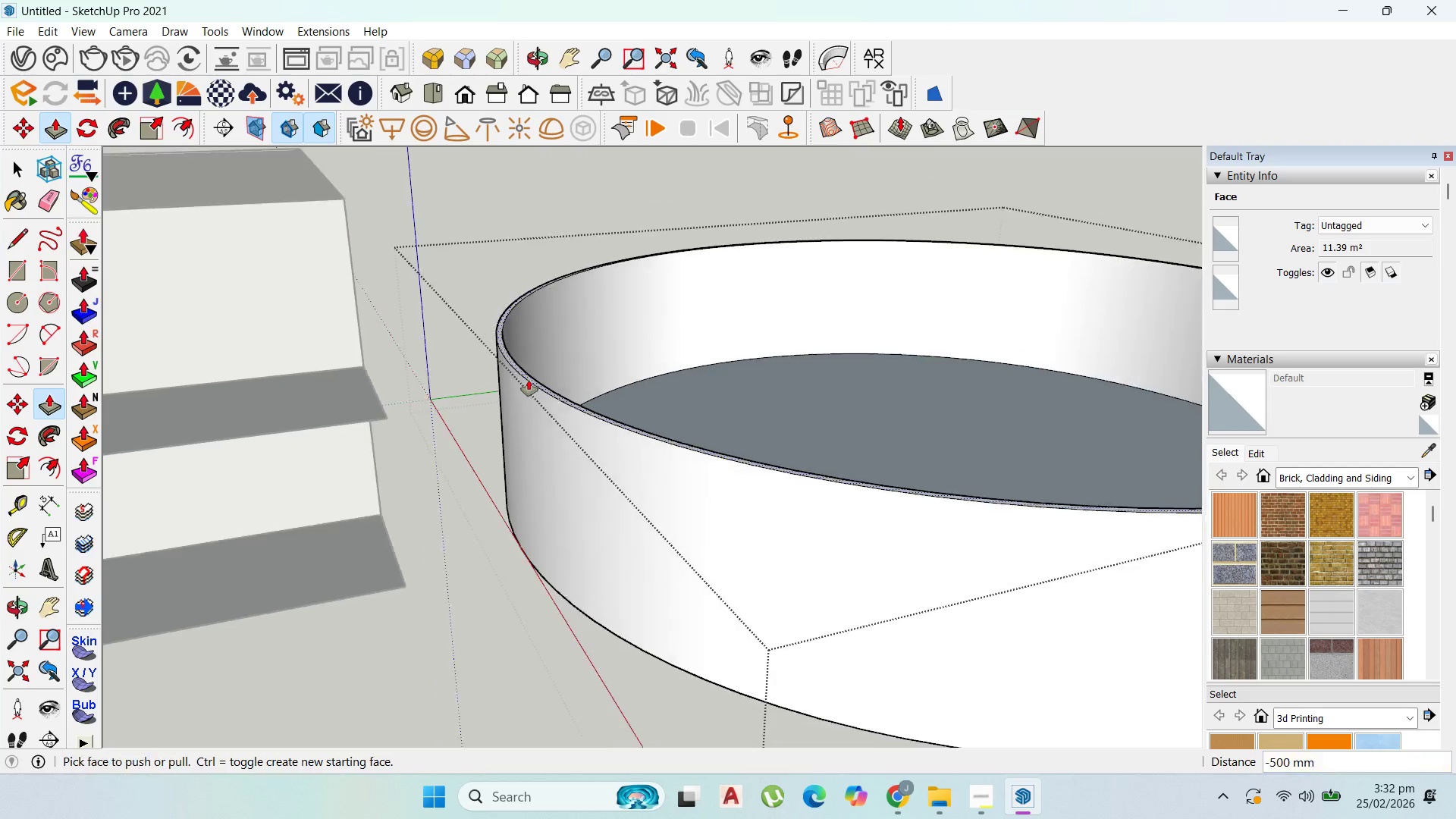 
scroll: coordinate [500, 406], scroll_direction: down, amount: 17.0
 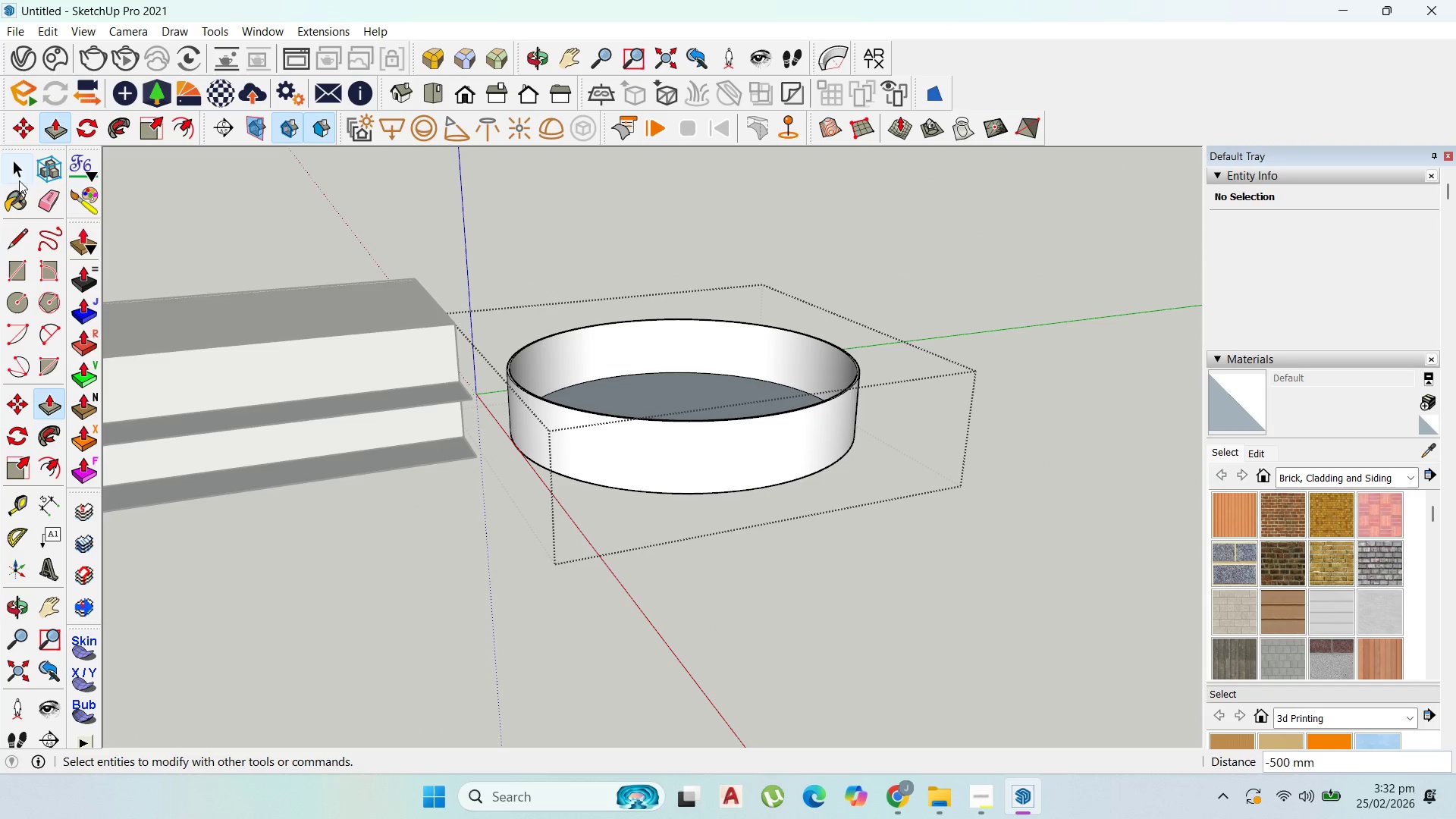 
left_click([19, 169])
 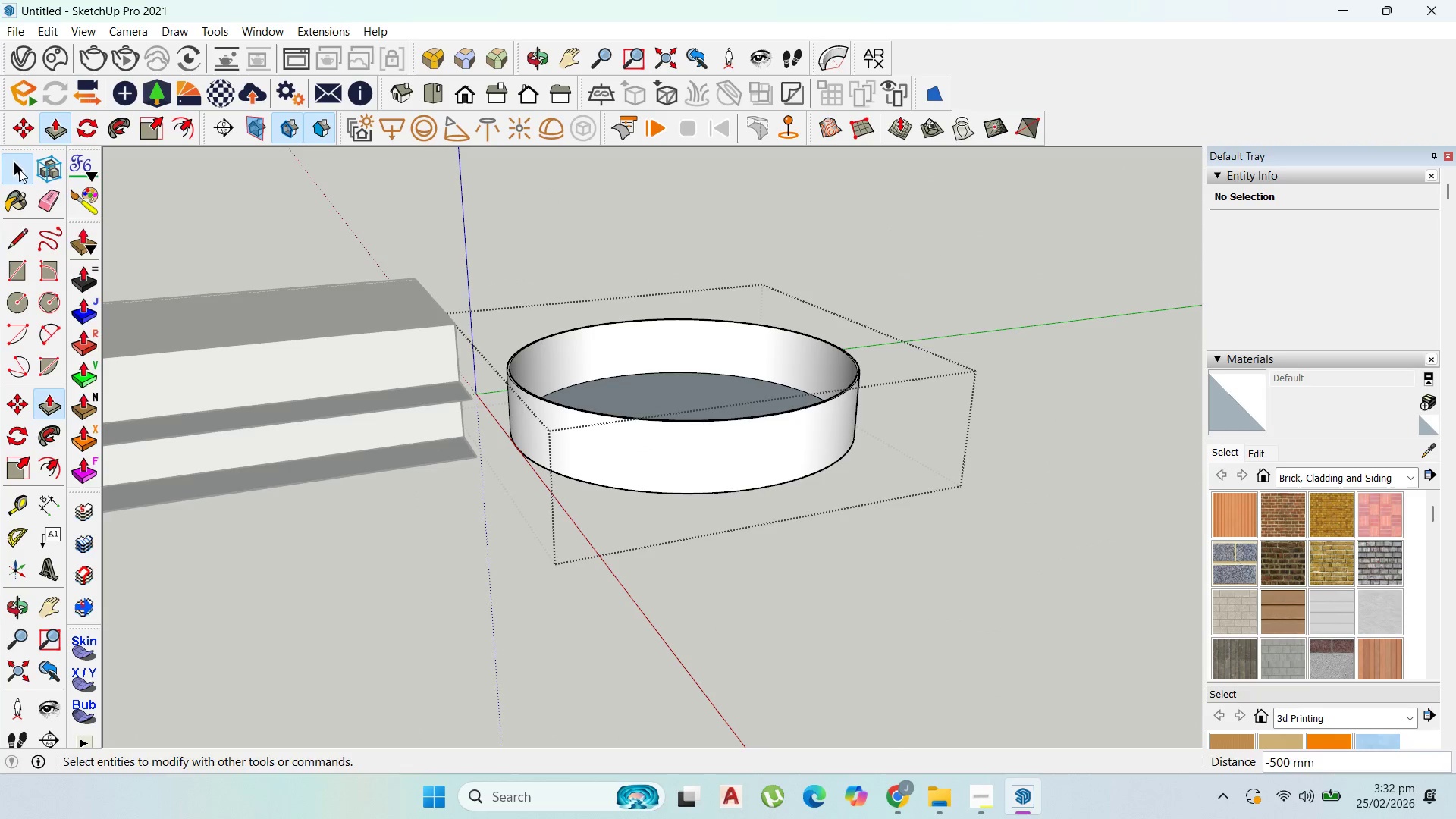 
key(Escape)
 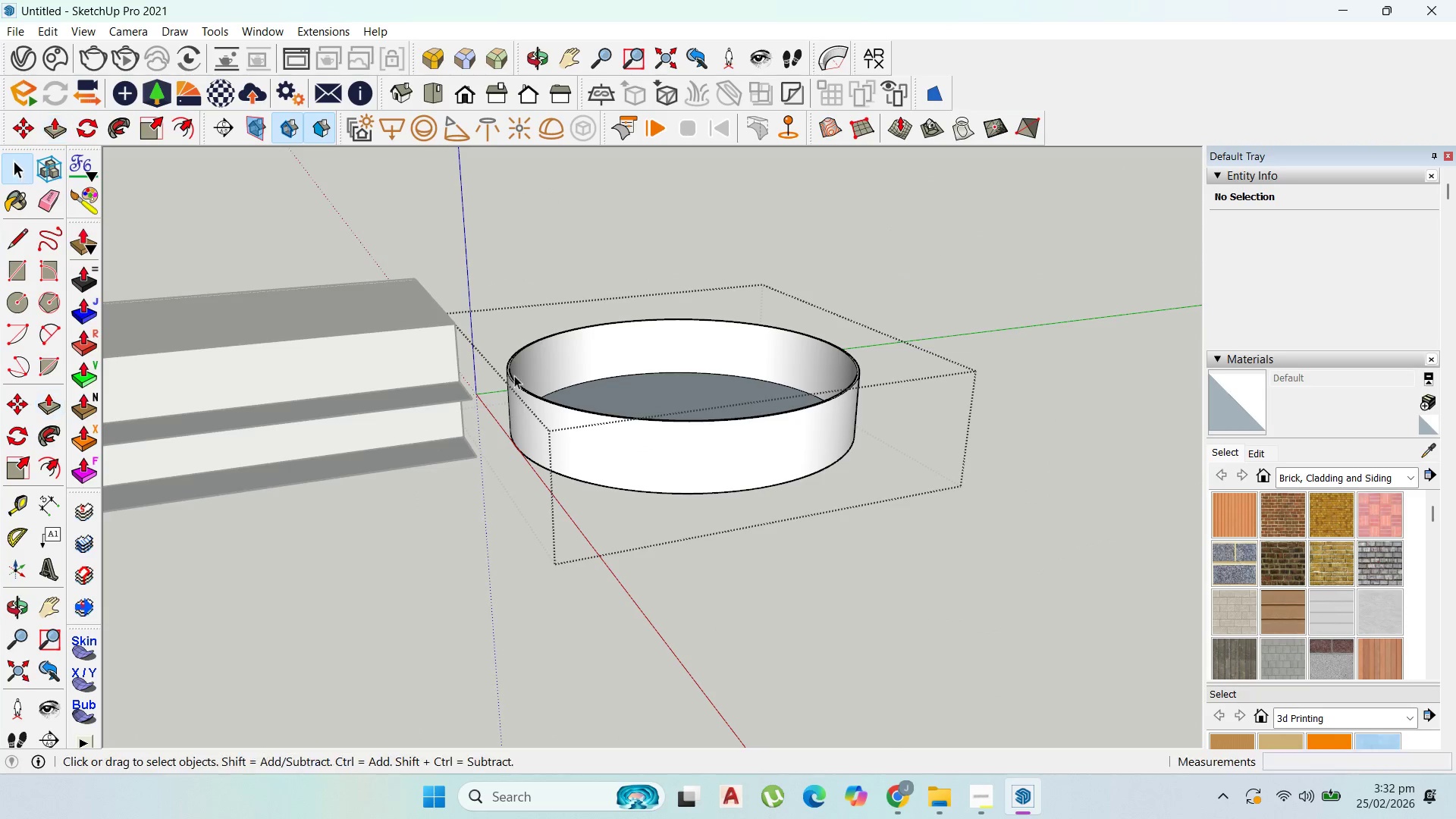 
key(Escape)
 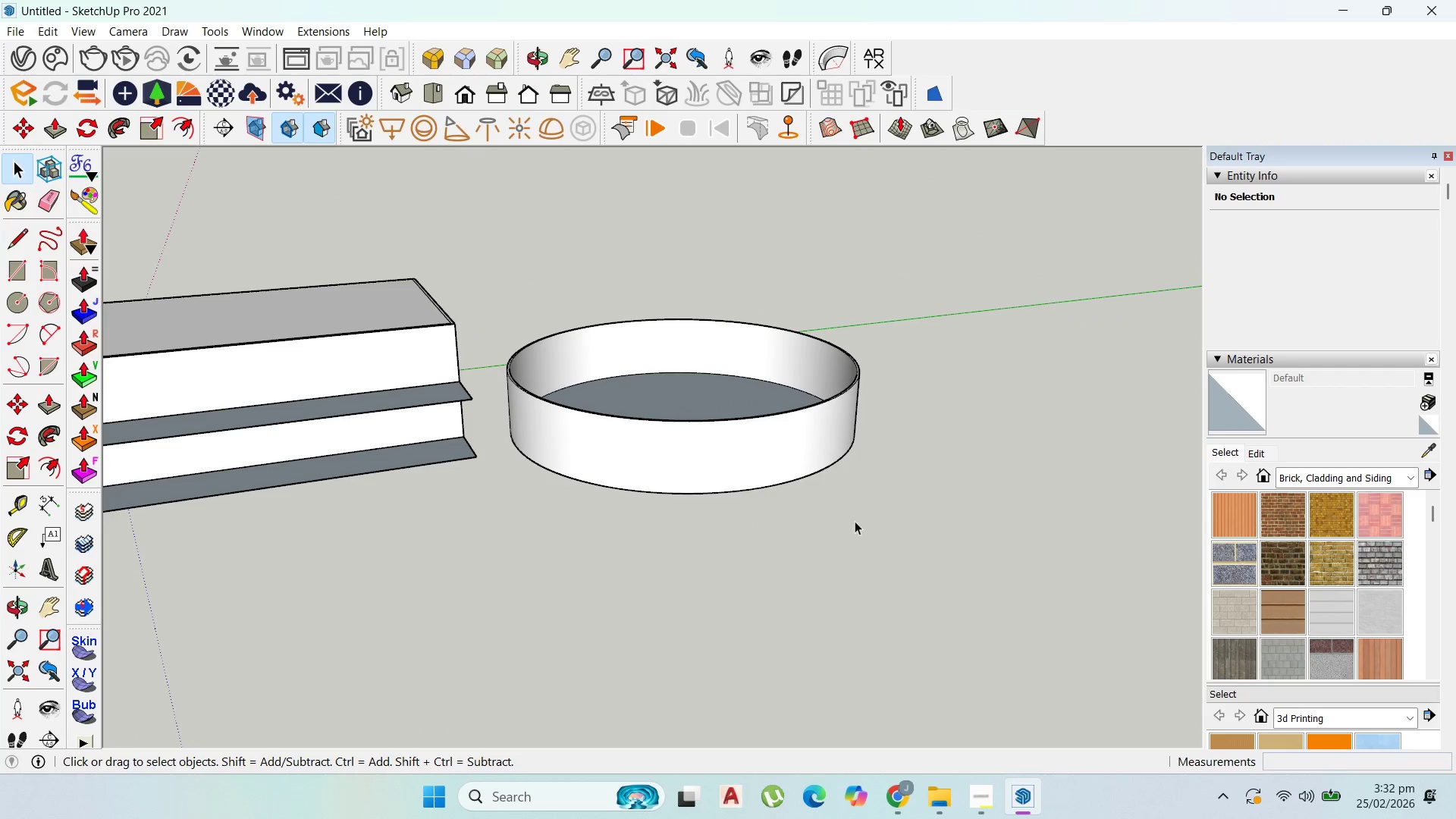 
key(Escape)
 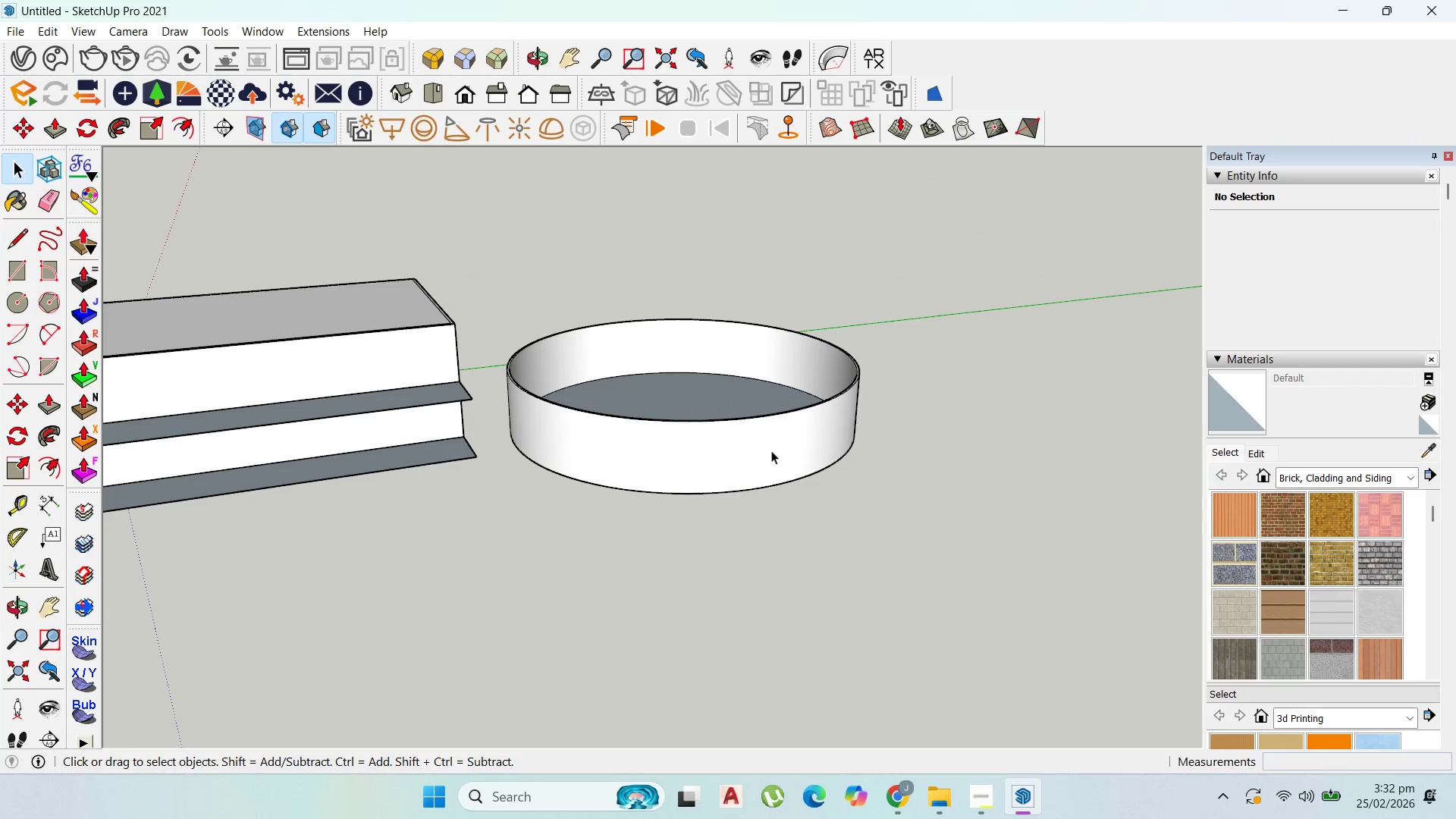 
left_click([771, 450])
 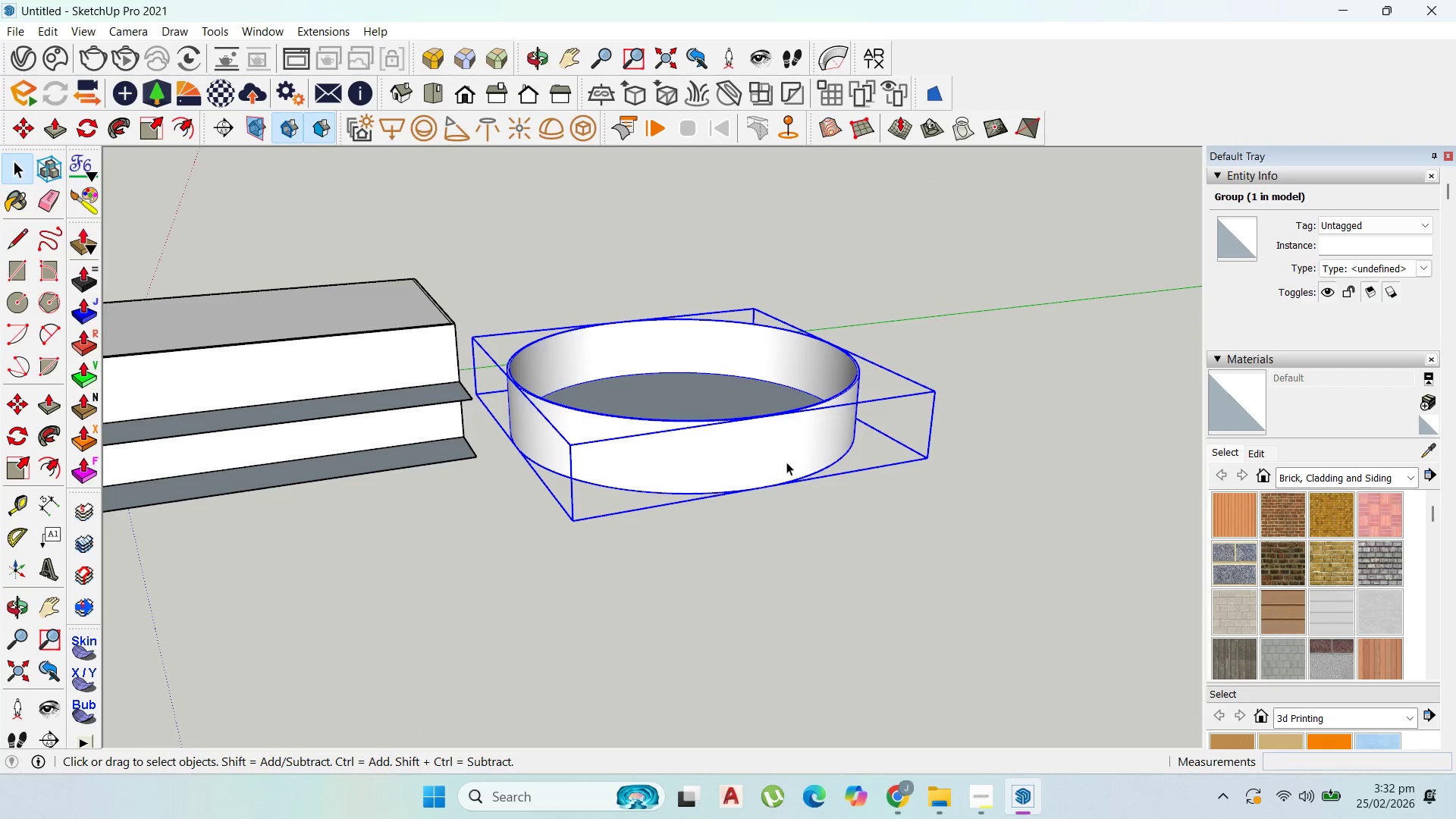 
key(M)
 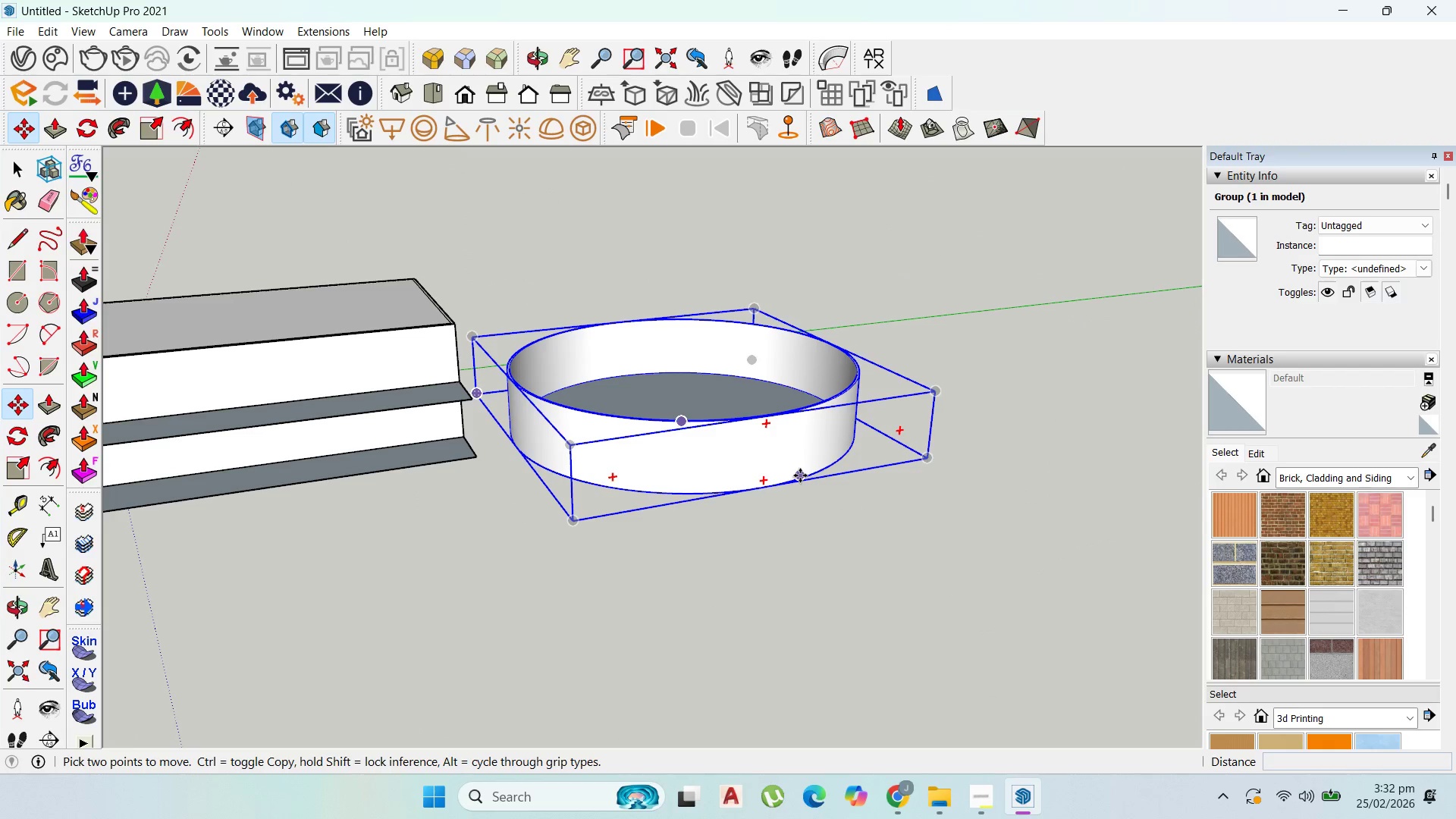 
key(Control+ControlLeft)
 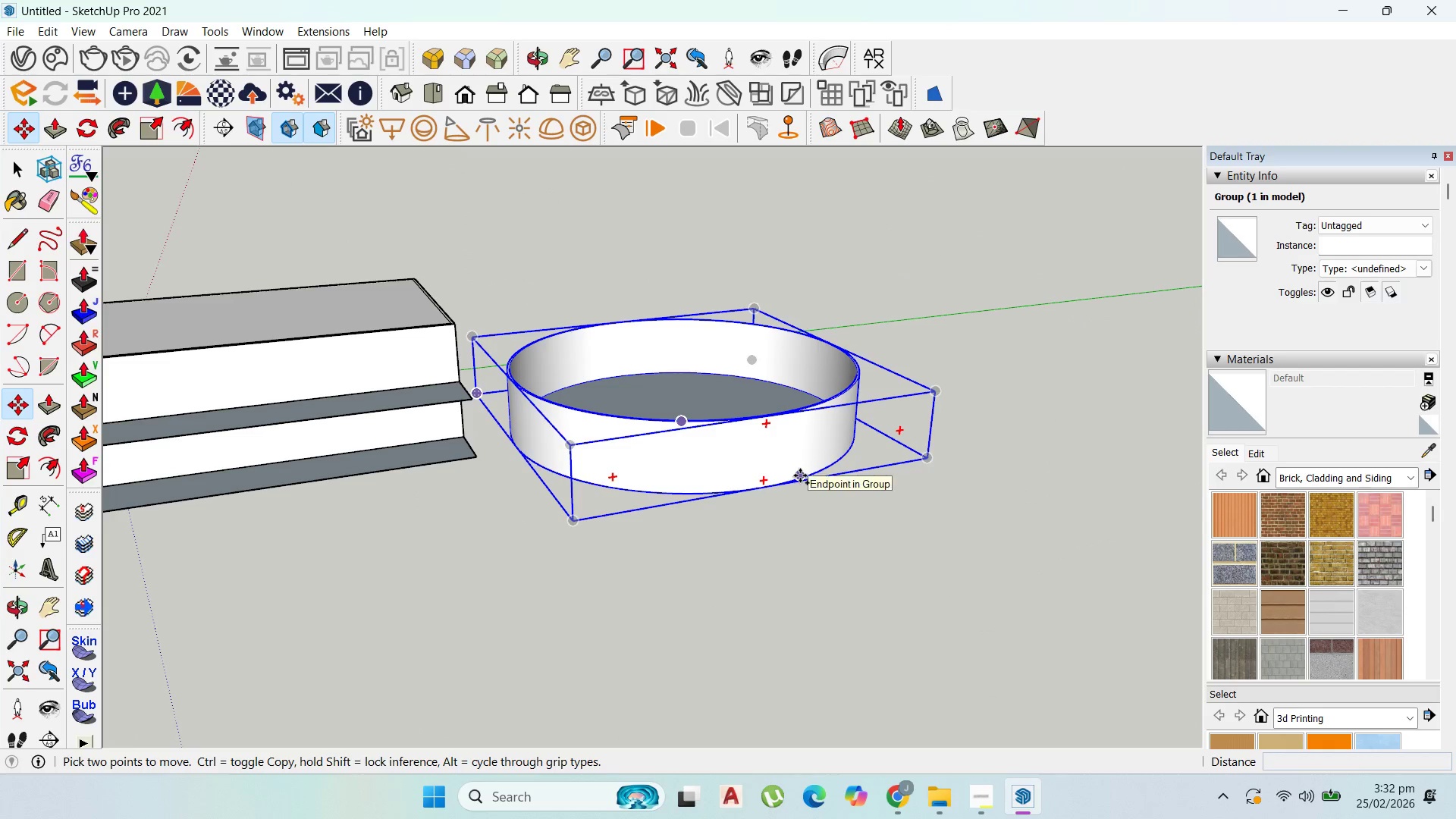 
left_click([800, 475])
 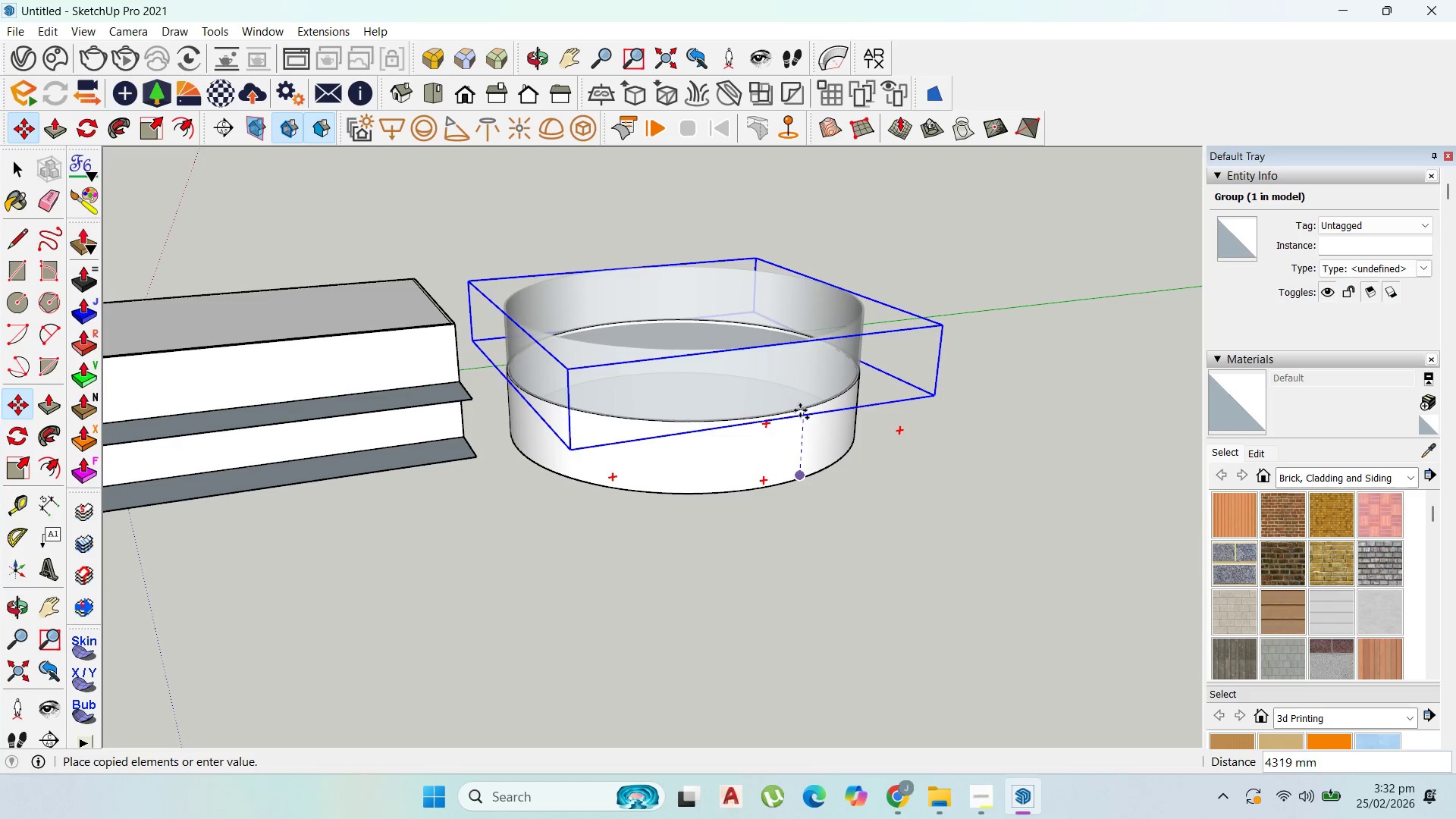 
key(Escape)
 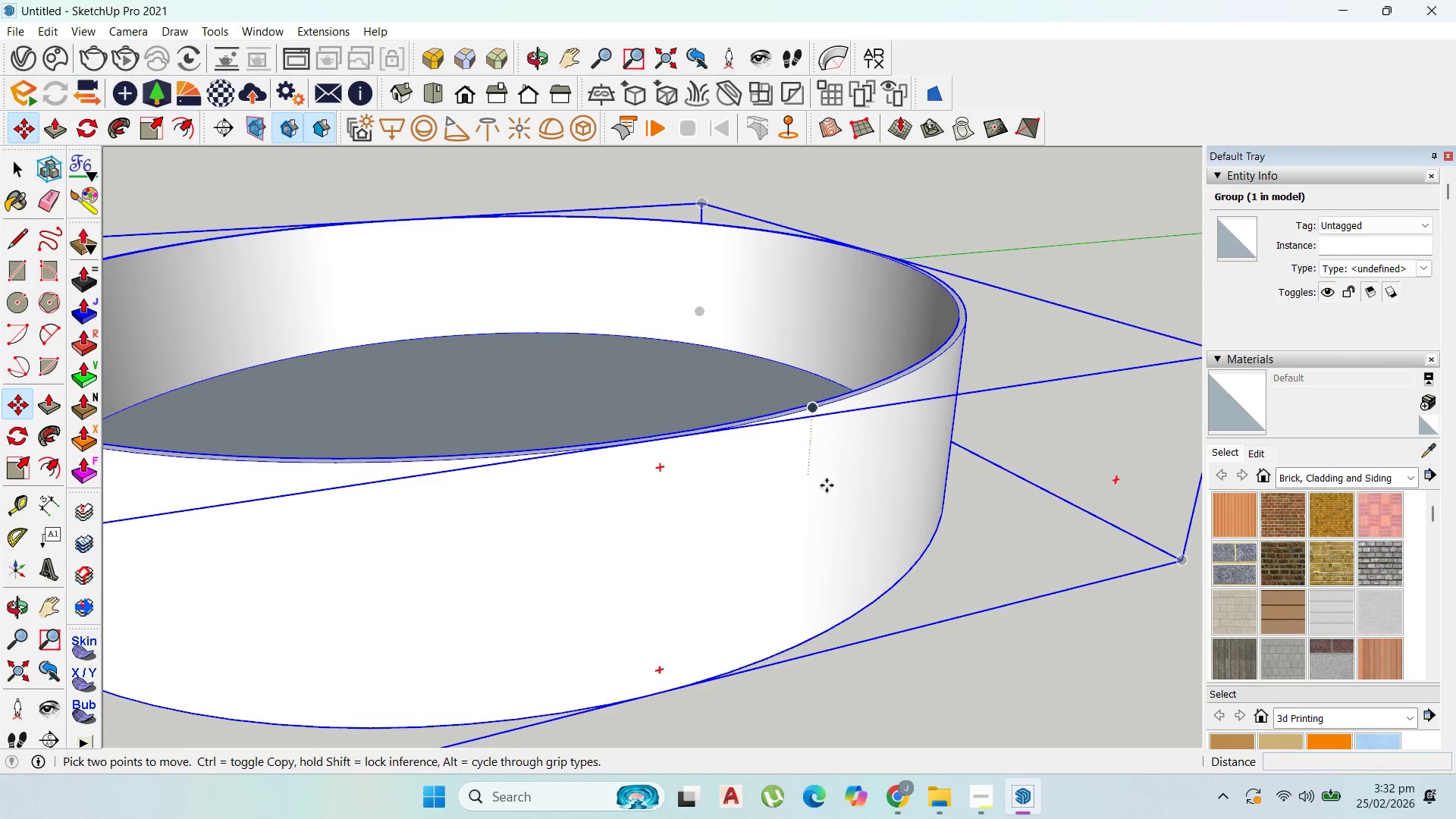 
scroll: coordinate [796, 401], scroll_direction: up, amount: 11.0
 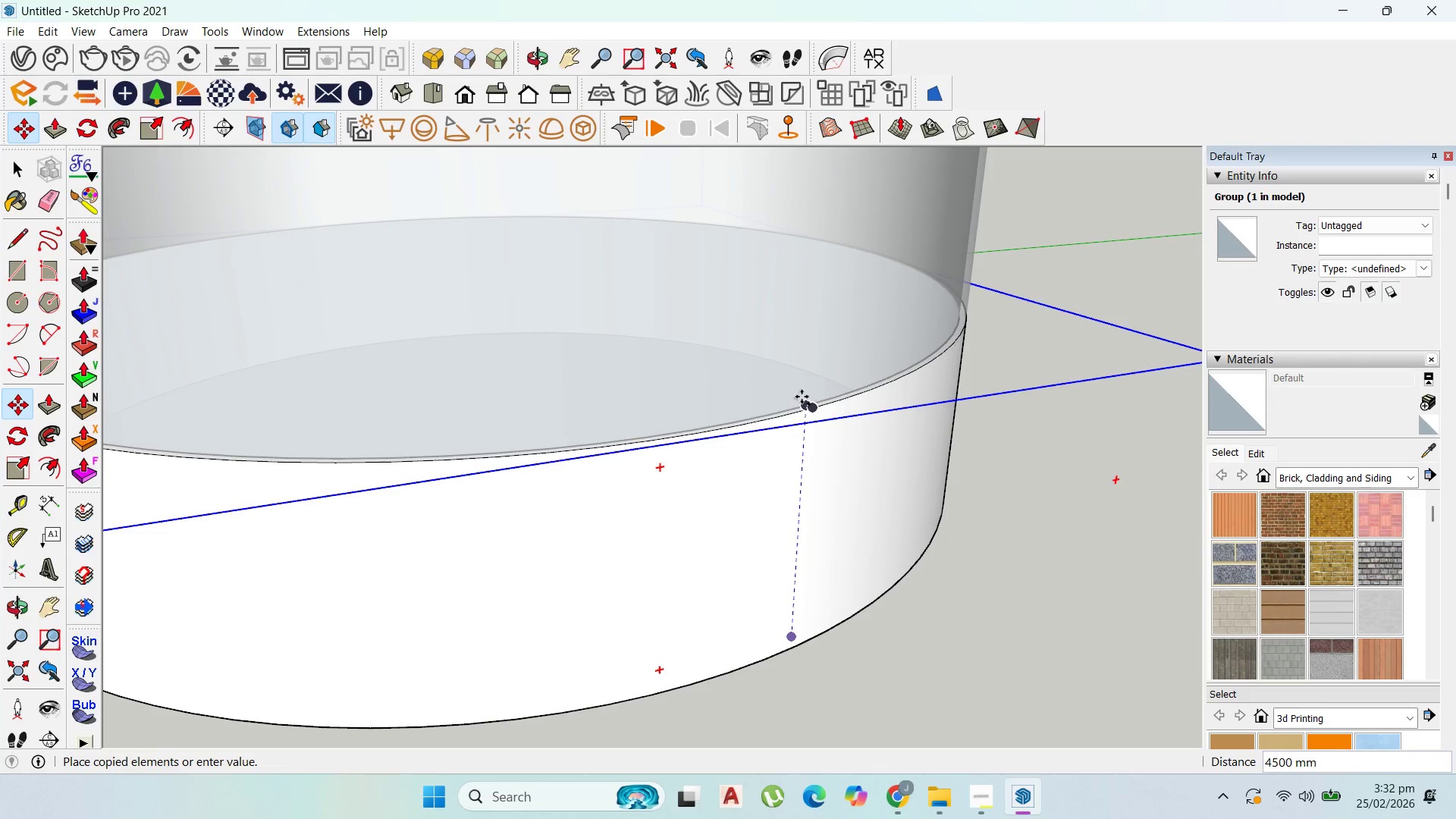 
scroll: coordinate [830, 486], scroll_direction: down, amount: 3.0
 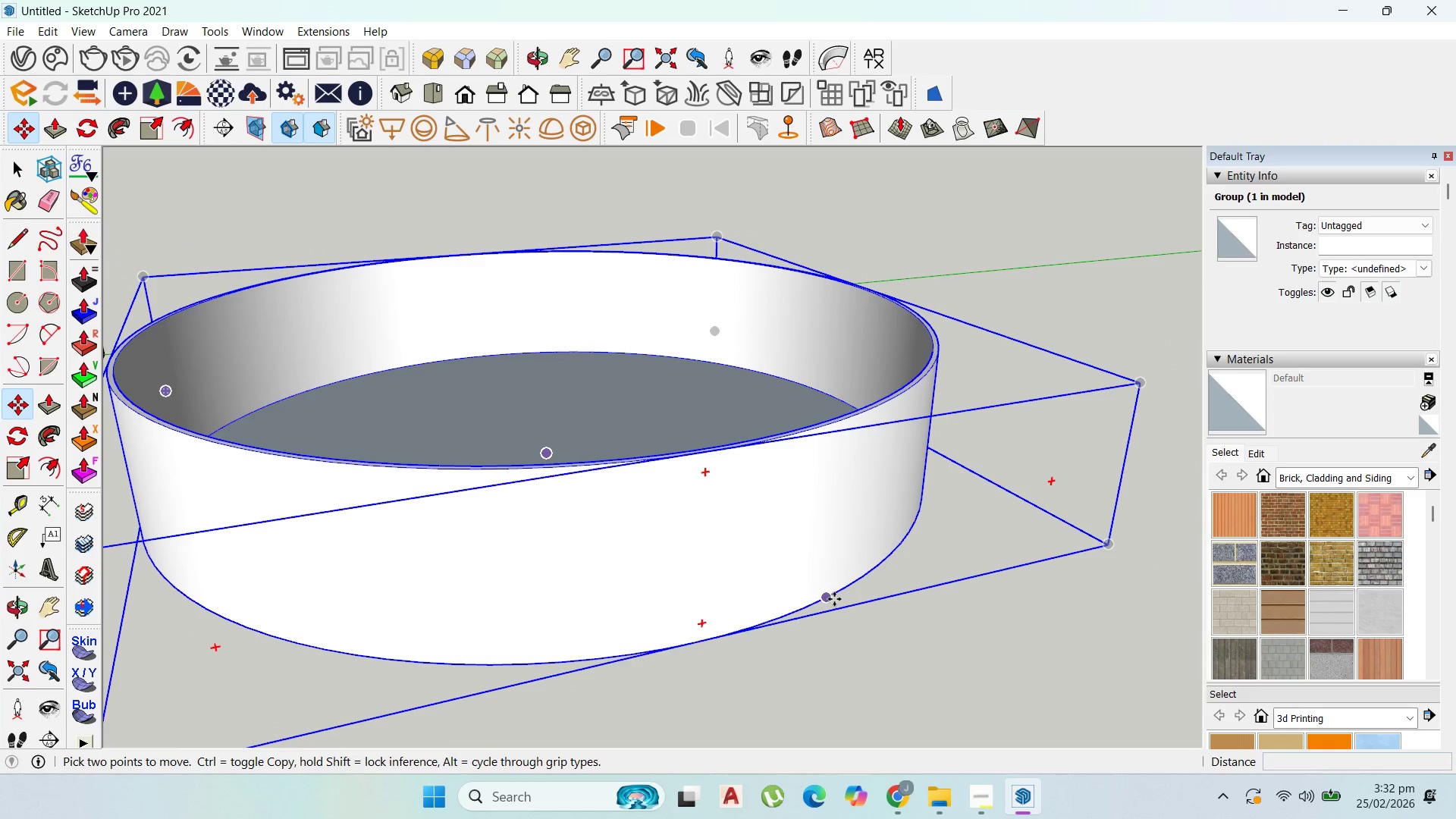 
left_click([834, 599])
 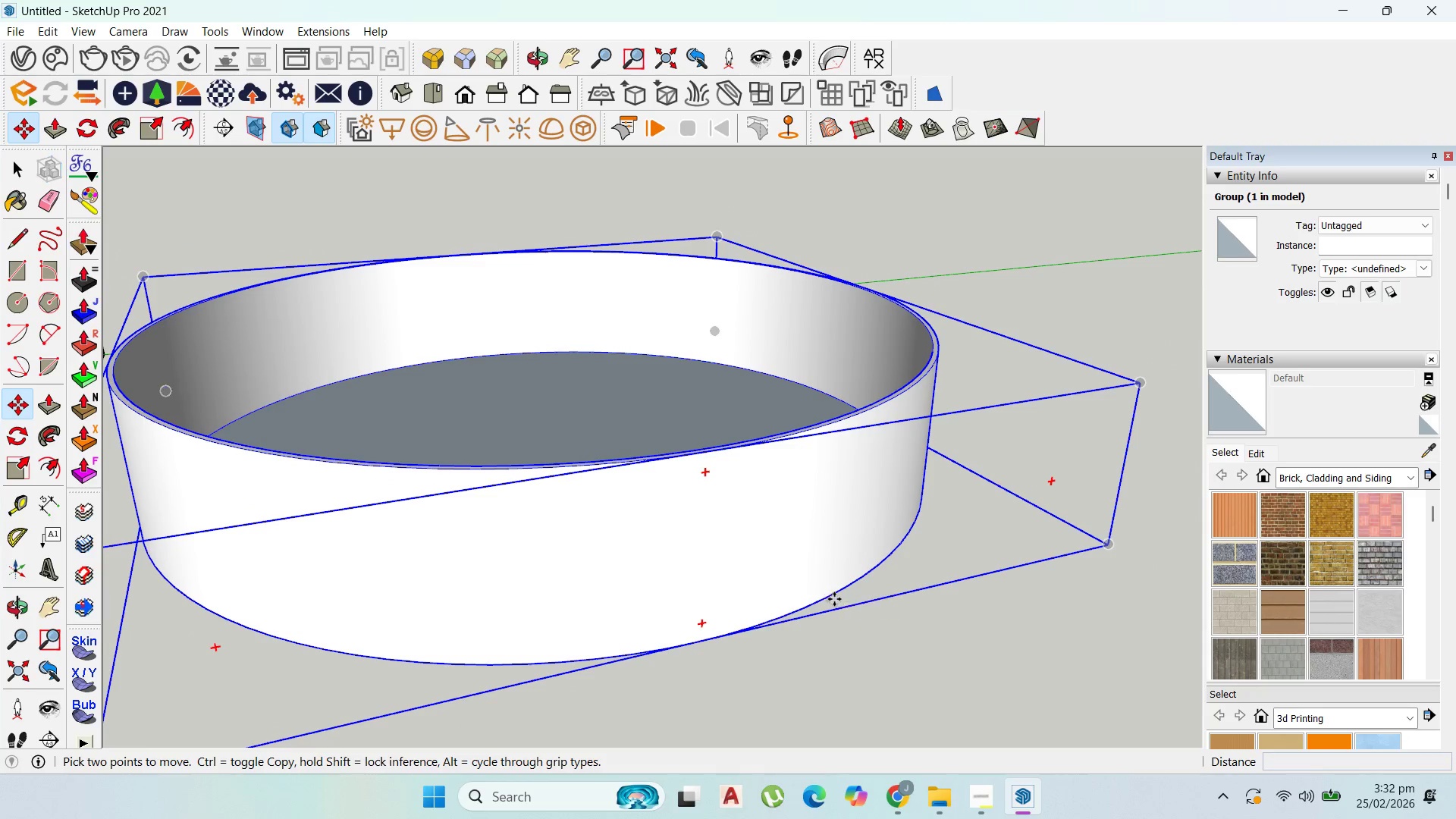 
key(Control+ControlLeft)
 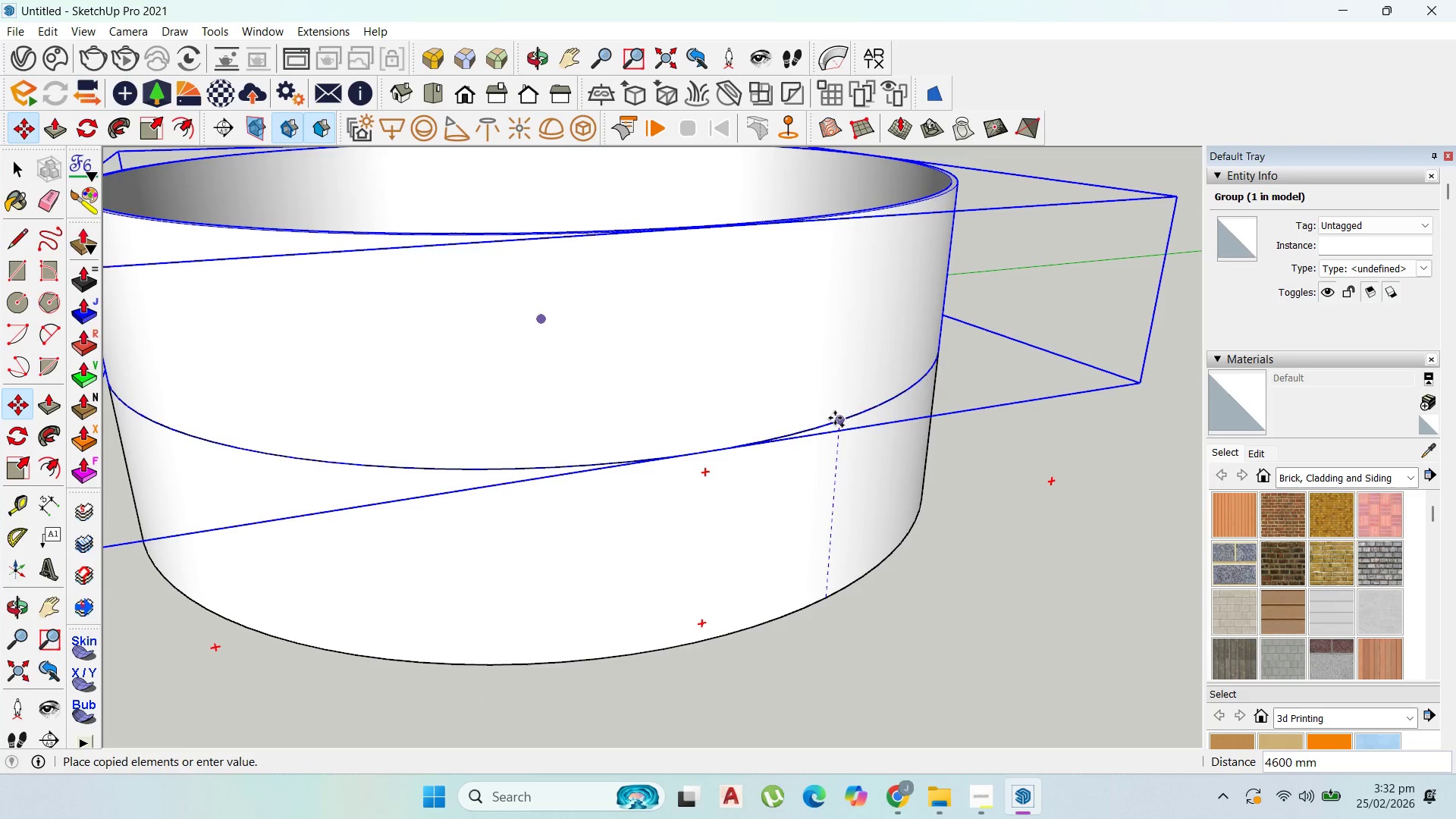 
left_click([835, 419])
 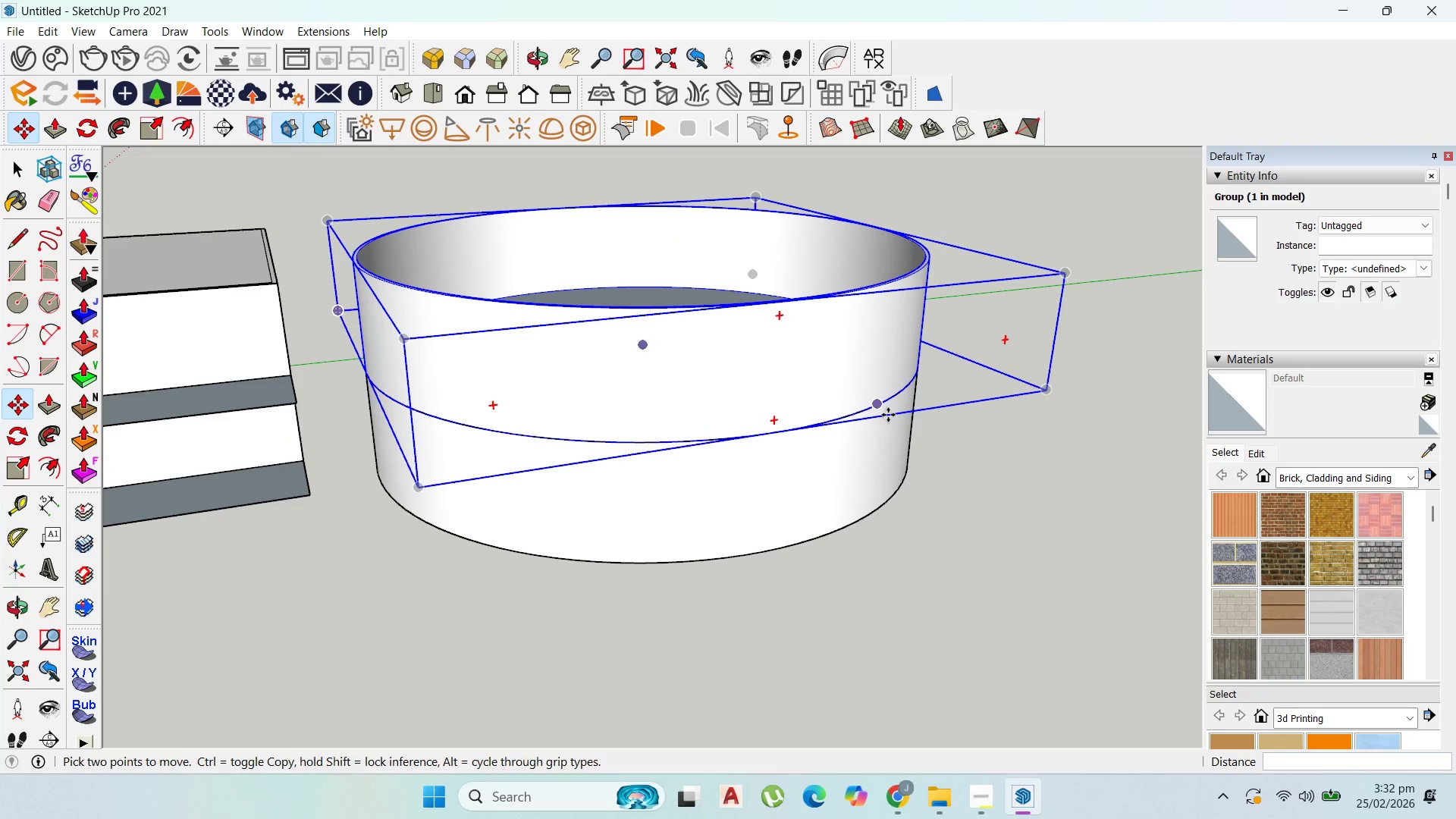 
scroll: coordinate [860, 516], scroll_direction: down, amount: 8.0
 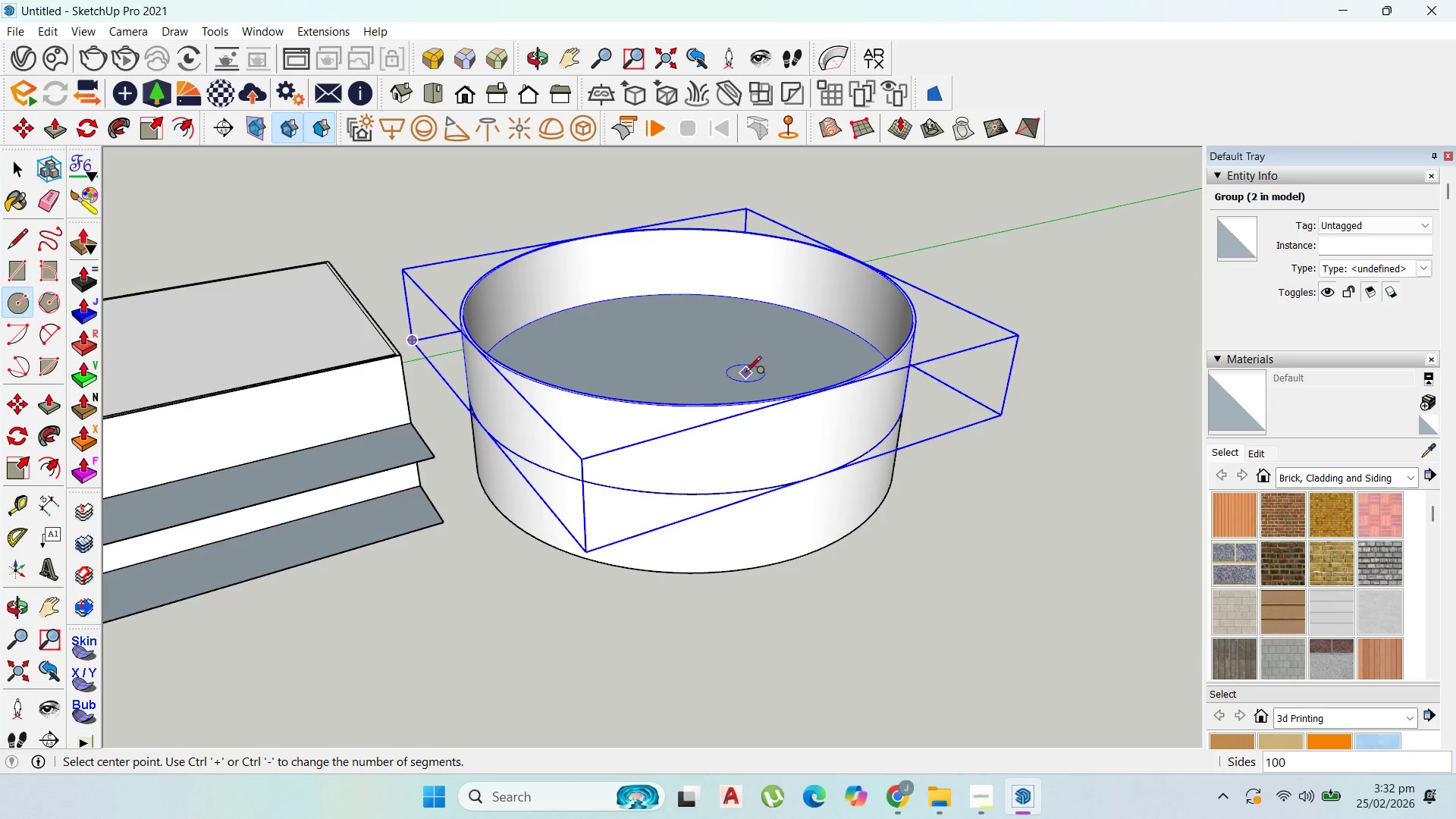 
left_click_drag(start_coordinate=[739, 404], to_coordinate=[743, 406])
 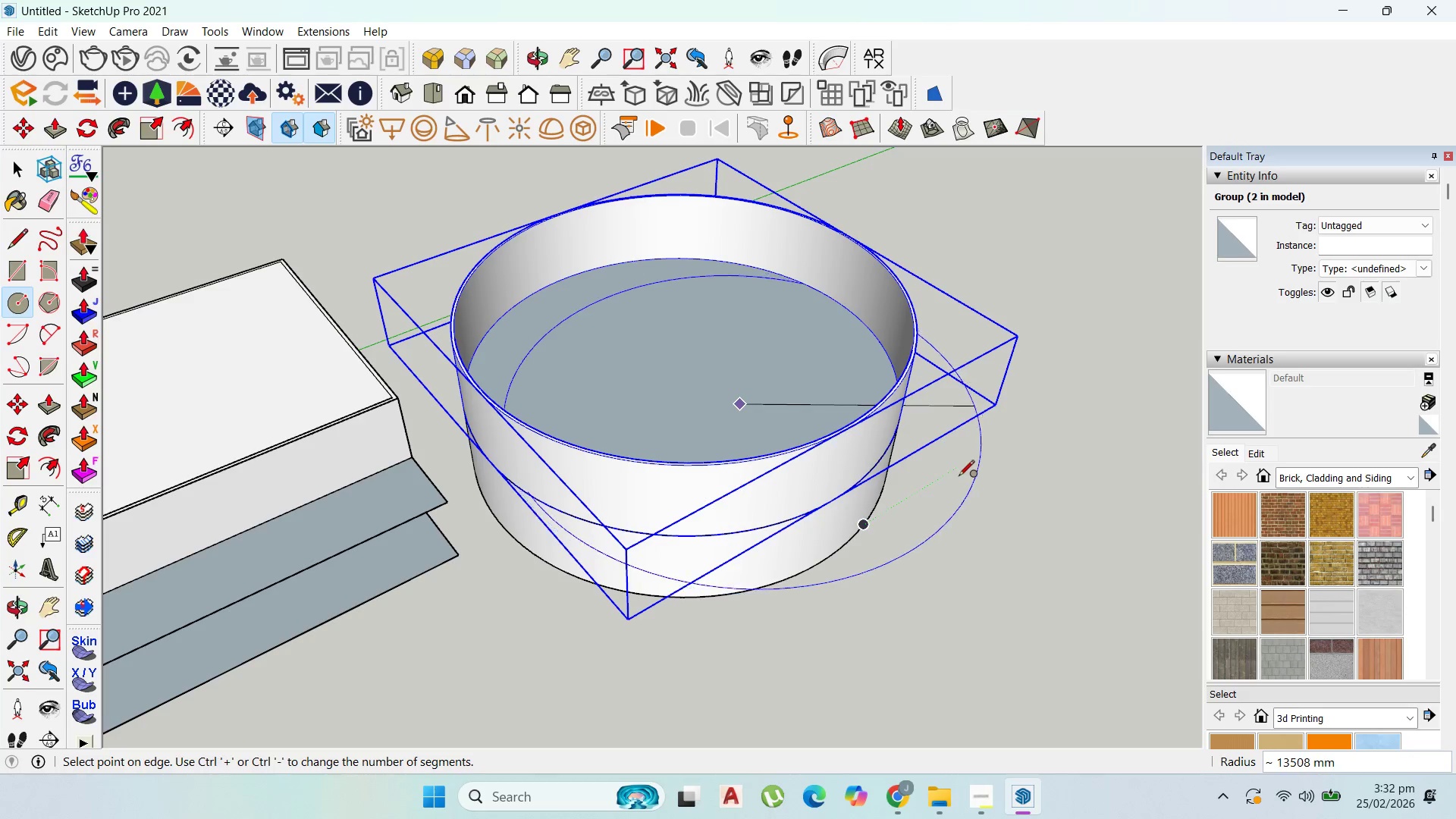 
left_click([957, 477])
 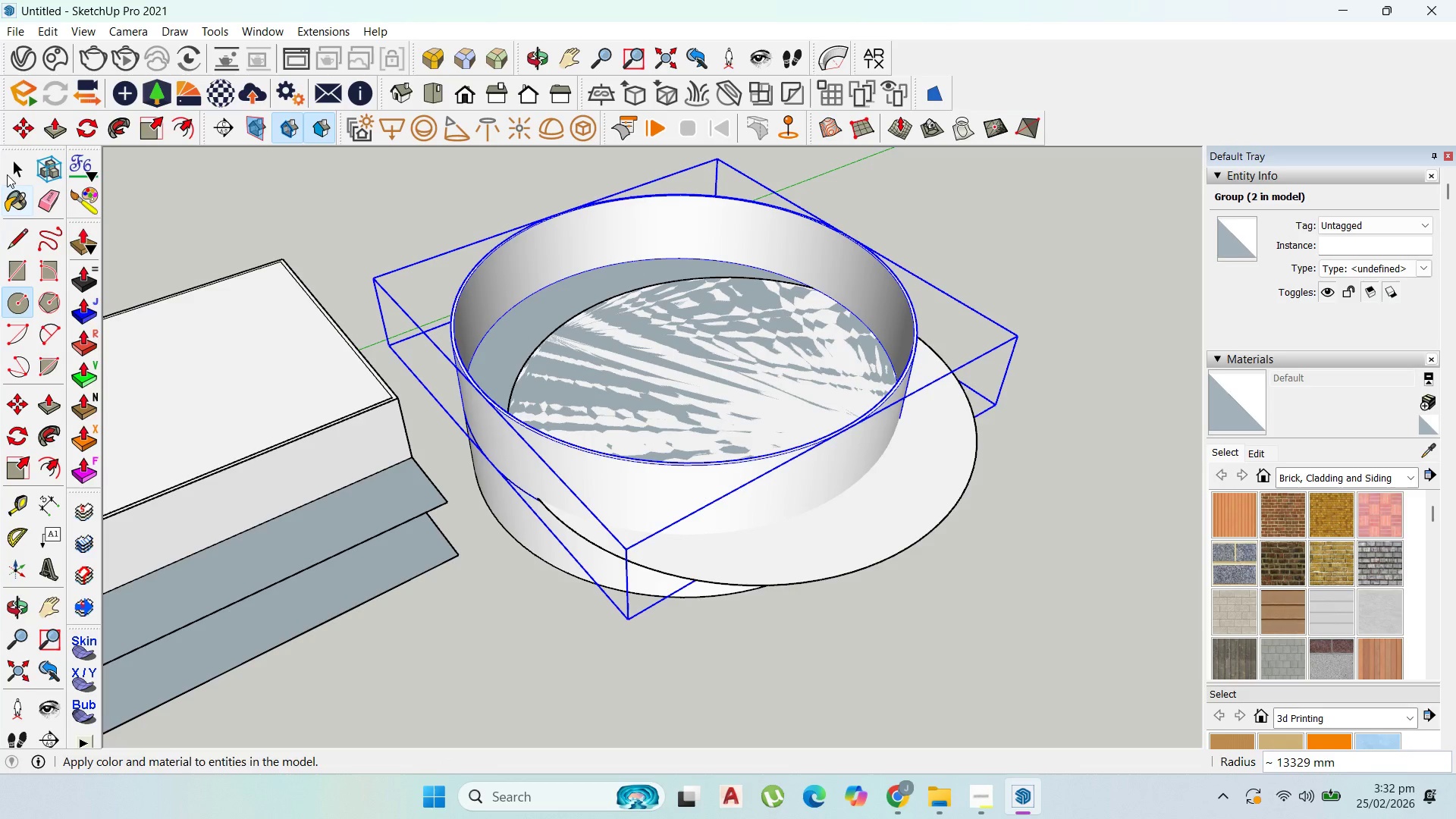 
left_click([7, 171])
 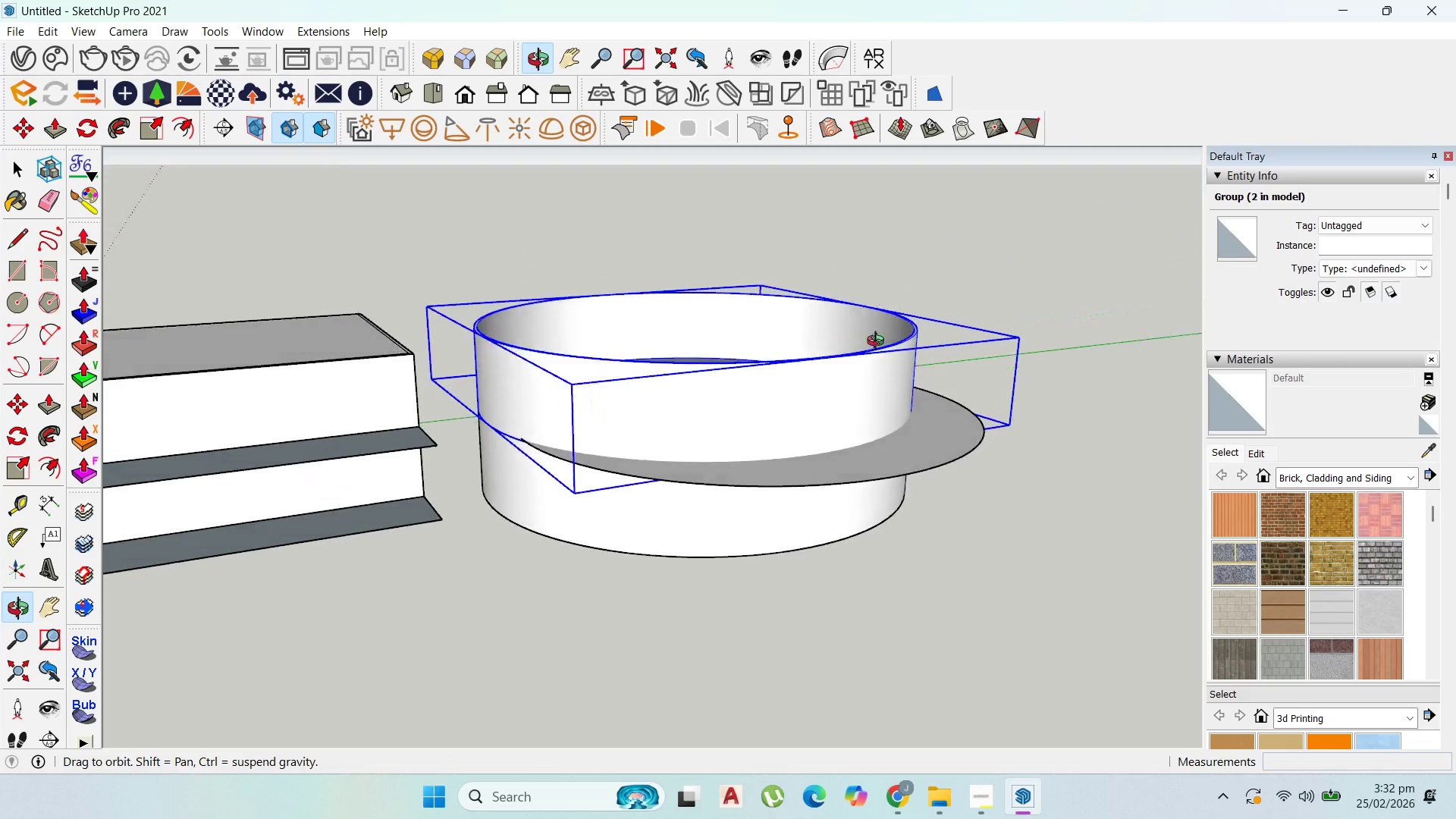 
double_click([905, 509])
 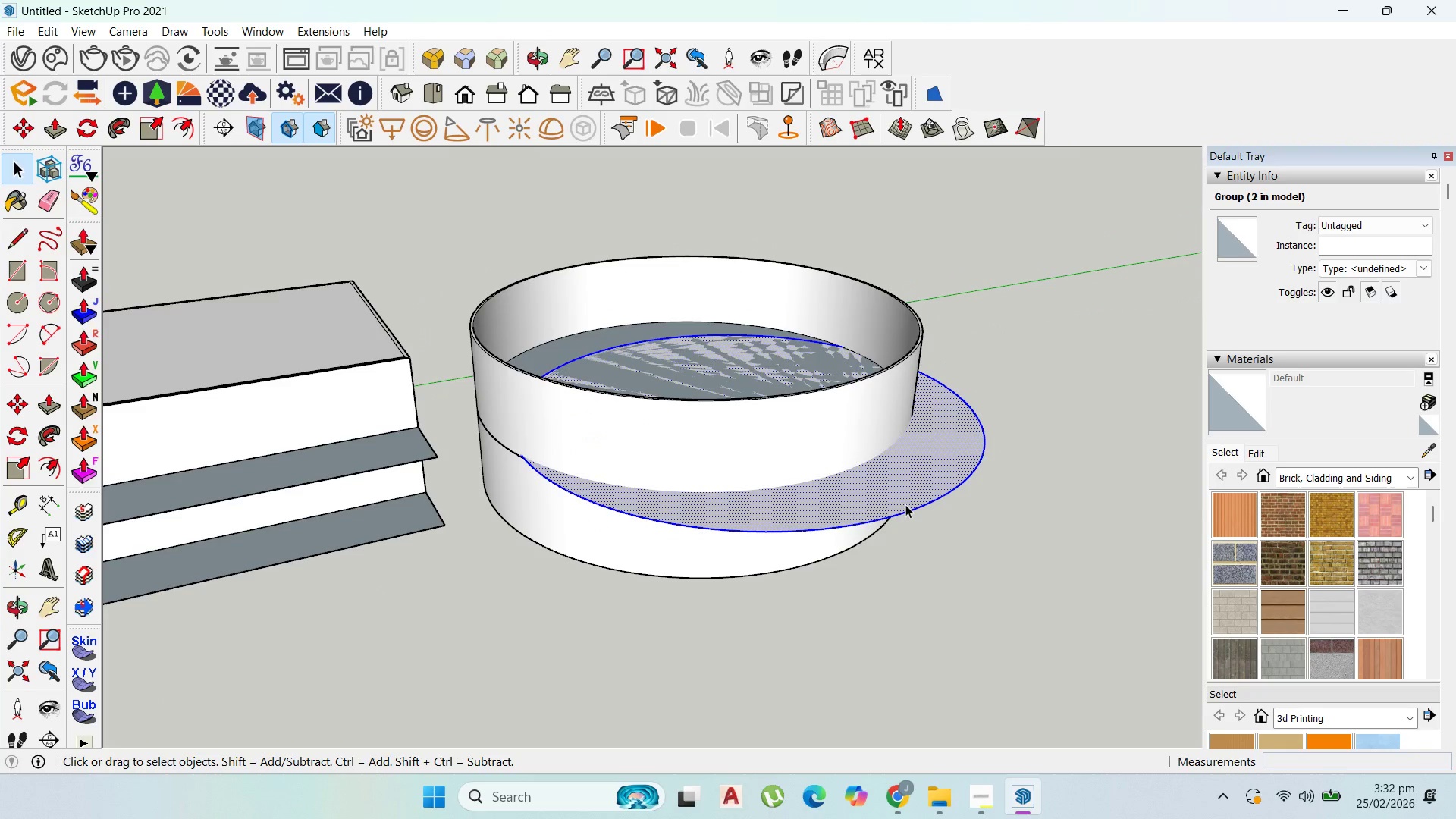 
left_click_drag(start_coordinate=[905, 509], to_coordinate=[905, 503])
 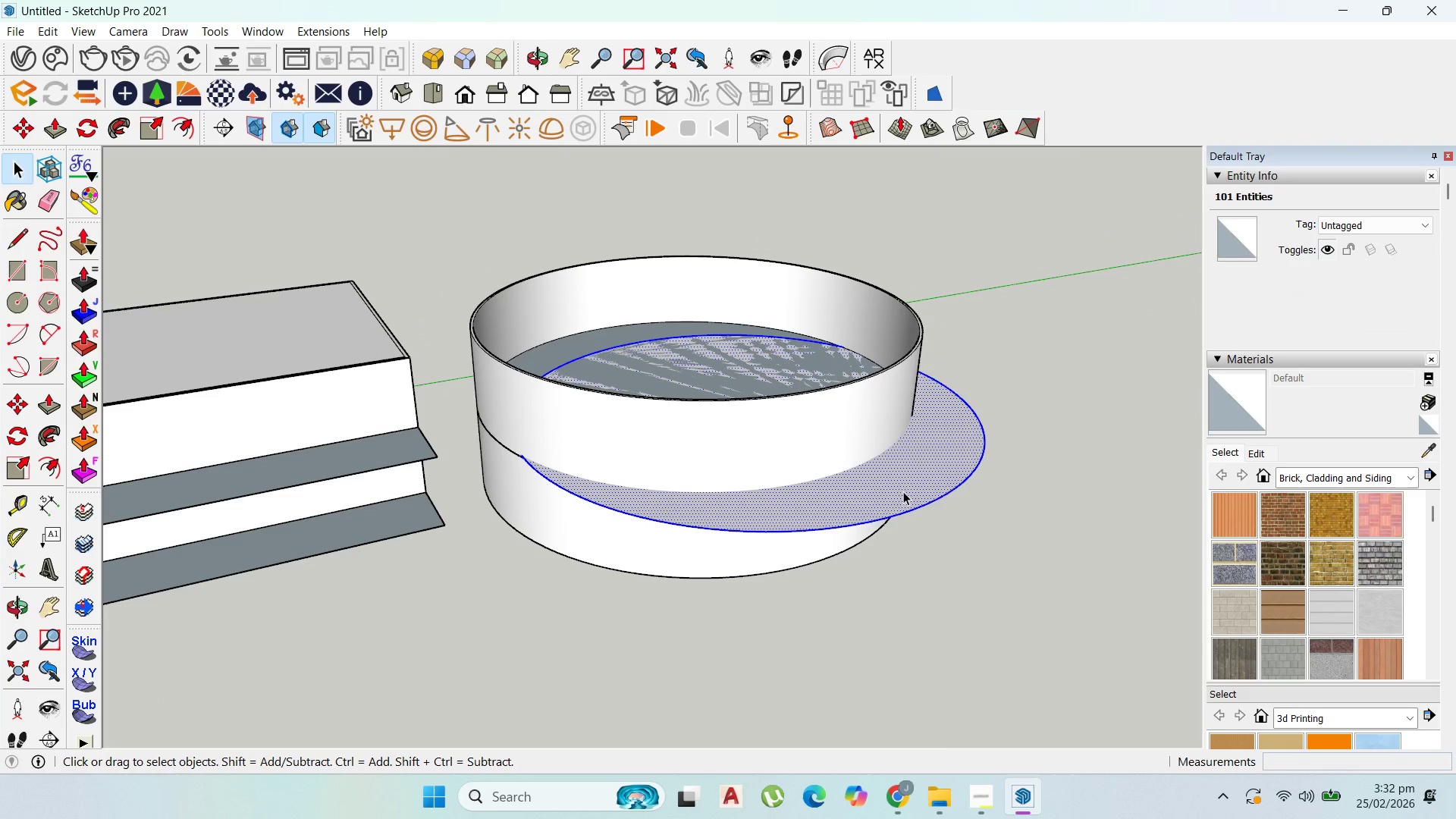 
right_click([903, 491])
 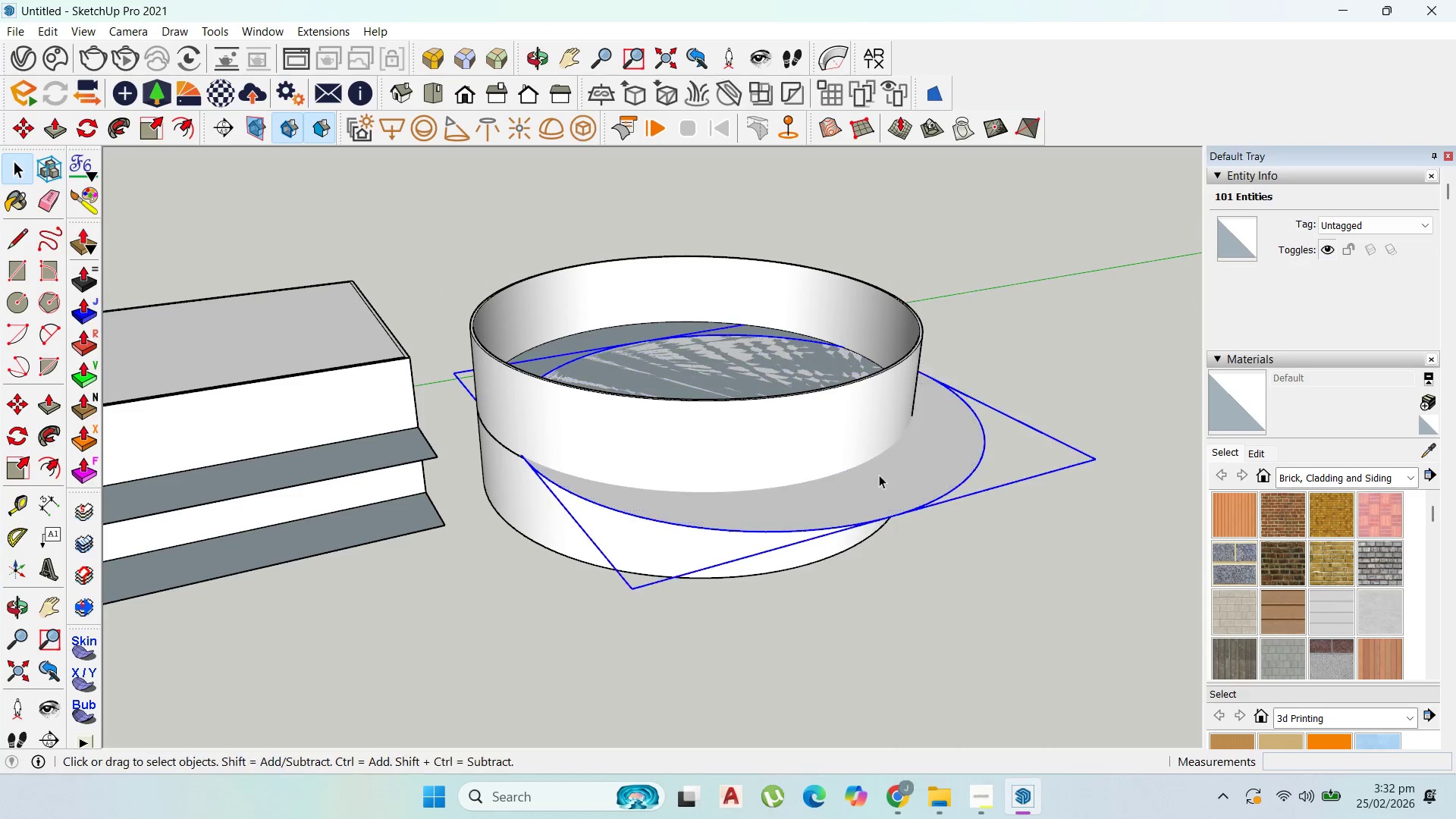 
double_click([855, 507])
 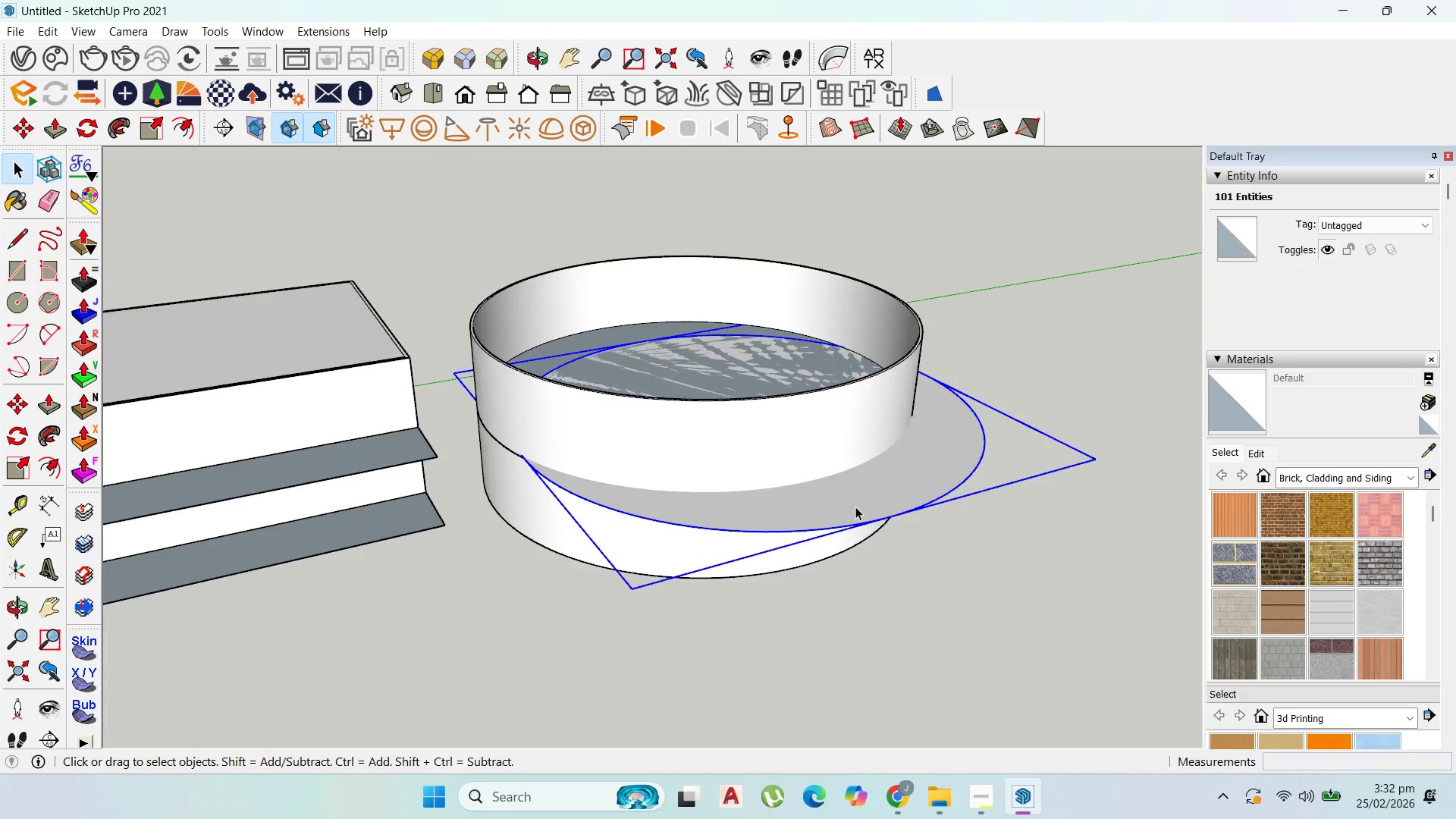 
triple_click([855, 507])
 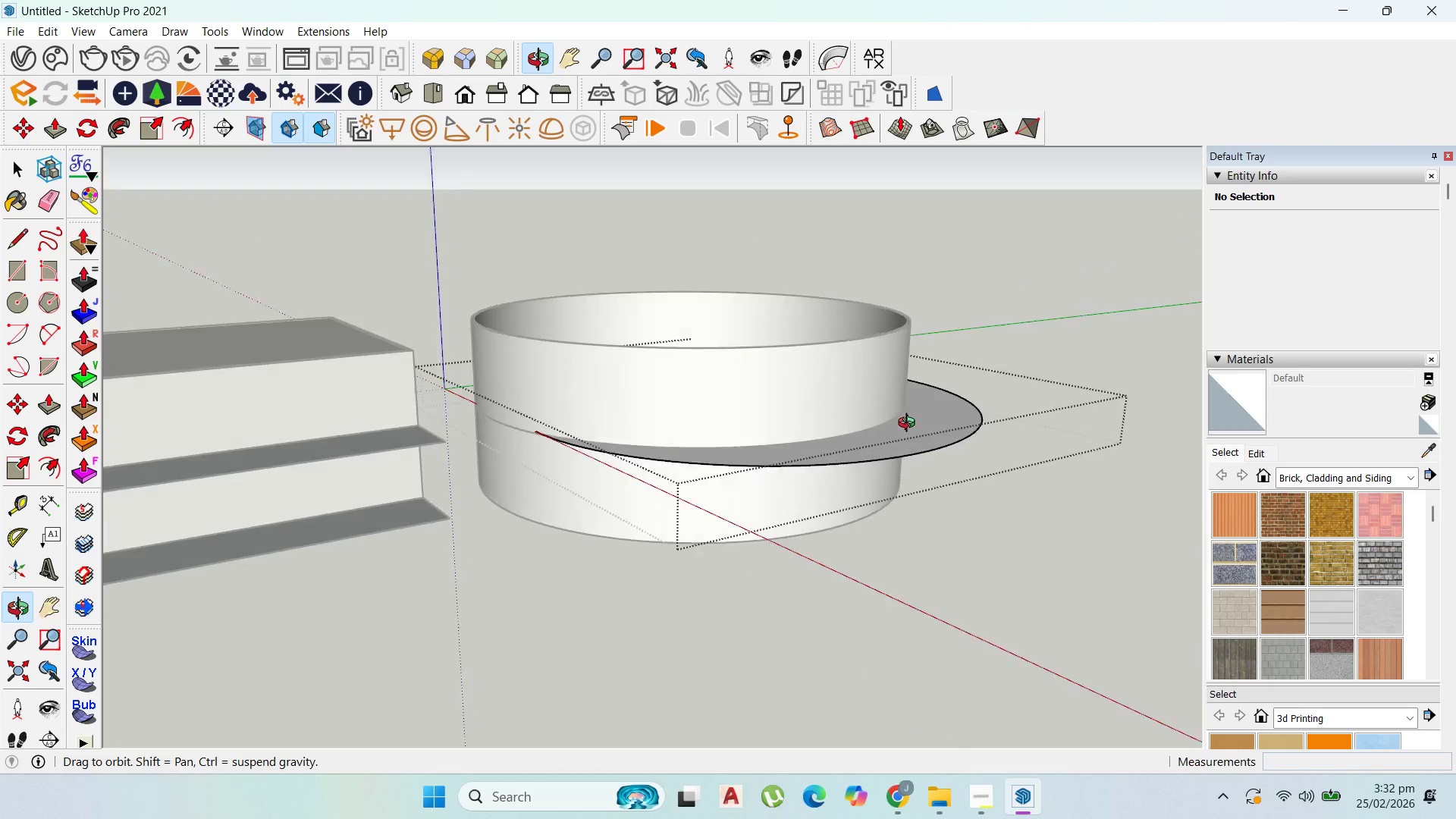 
key(P)
 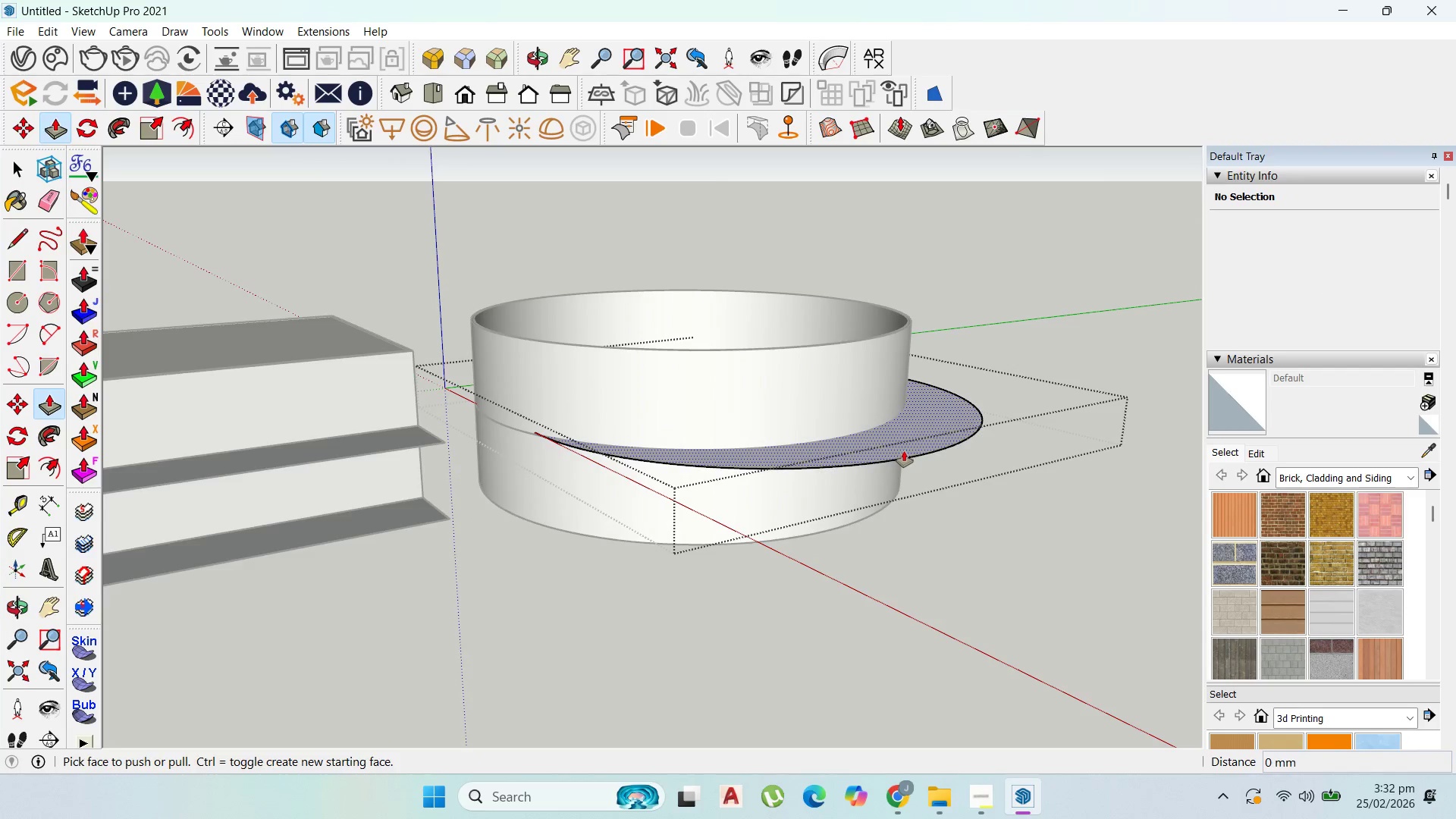 
left_click_drag(start_coordinate=[904, 450], to_coordinate=[911, 438])
 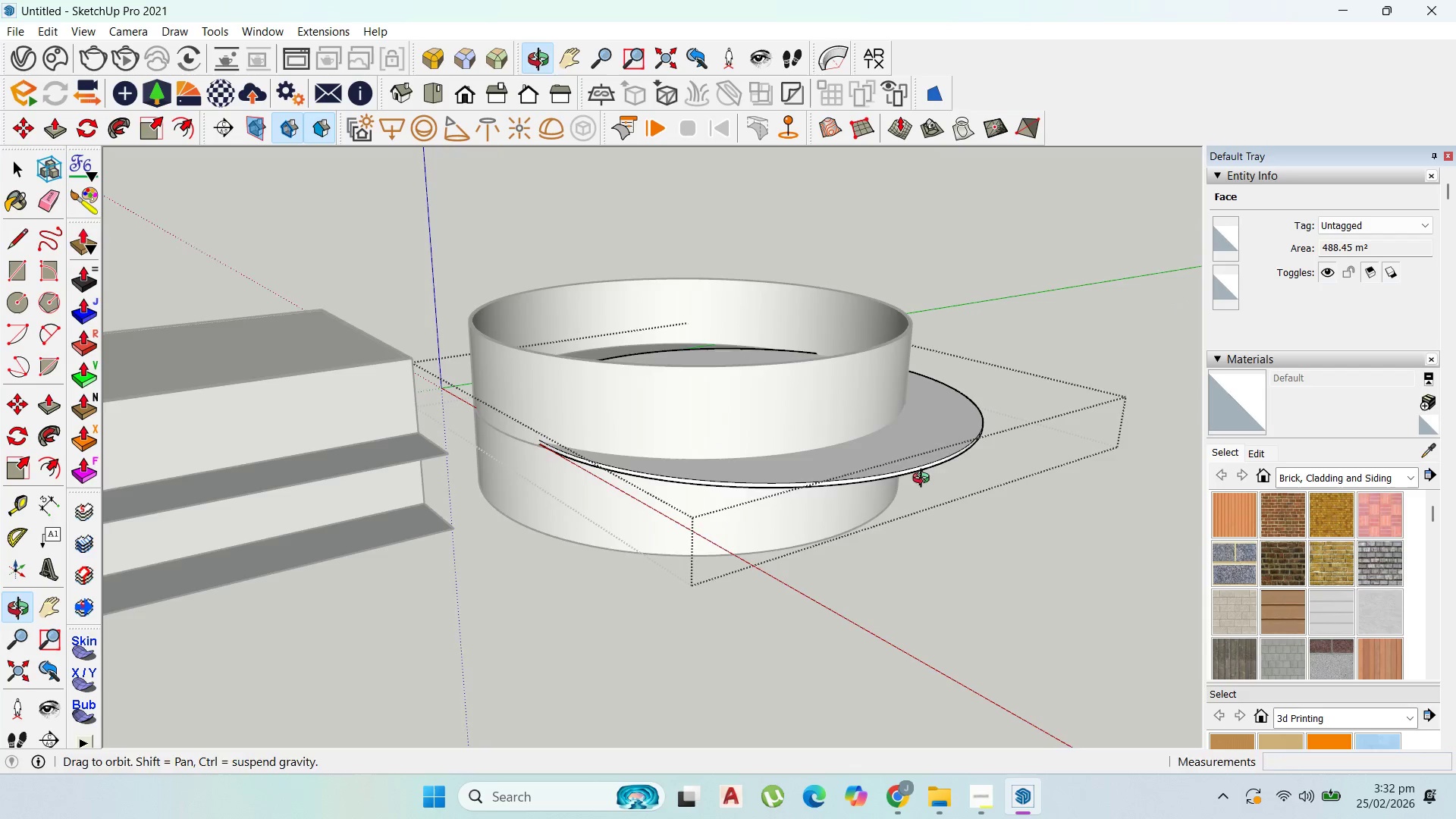 
type(200)
 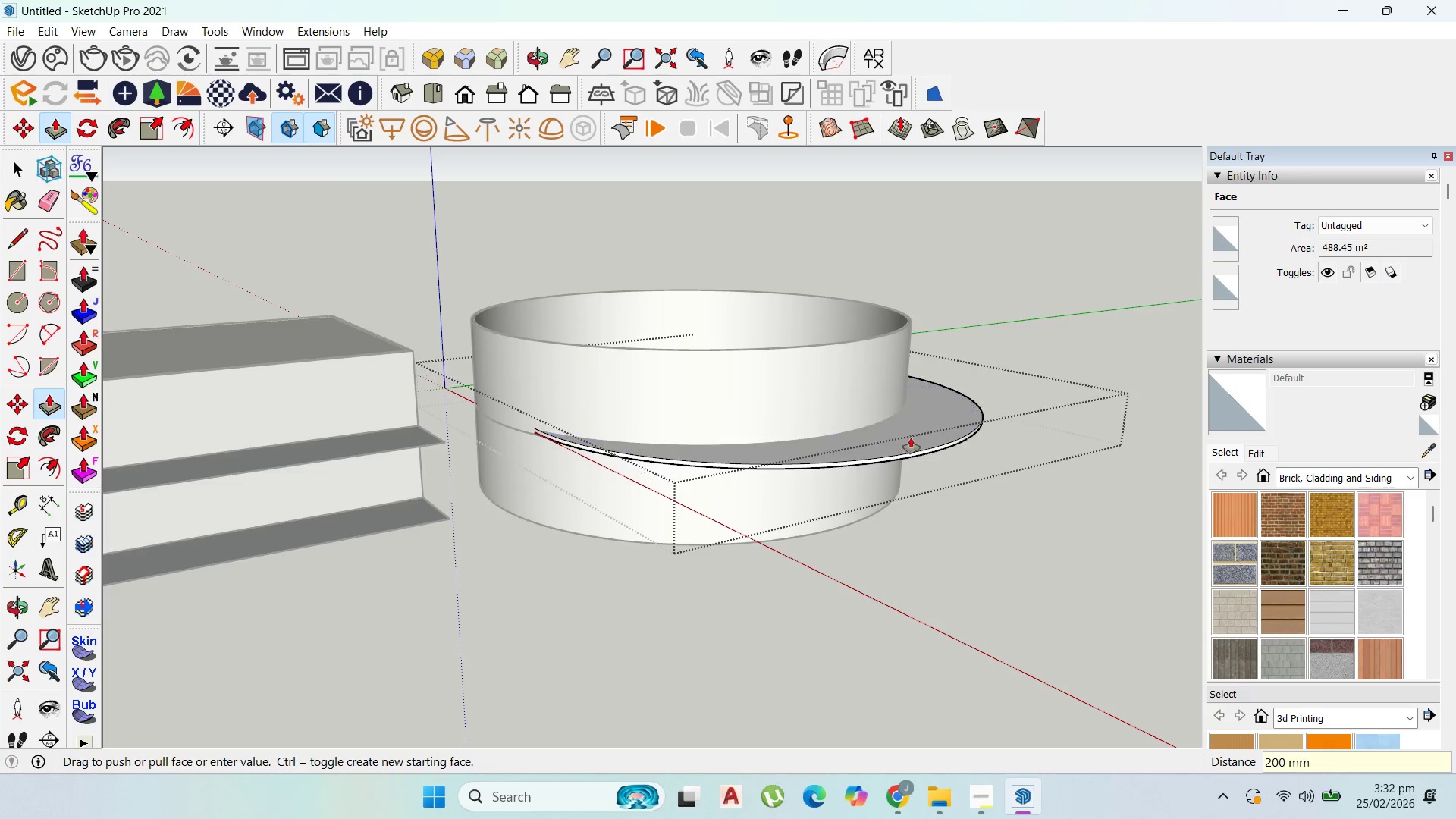 
key(Enter)
 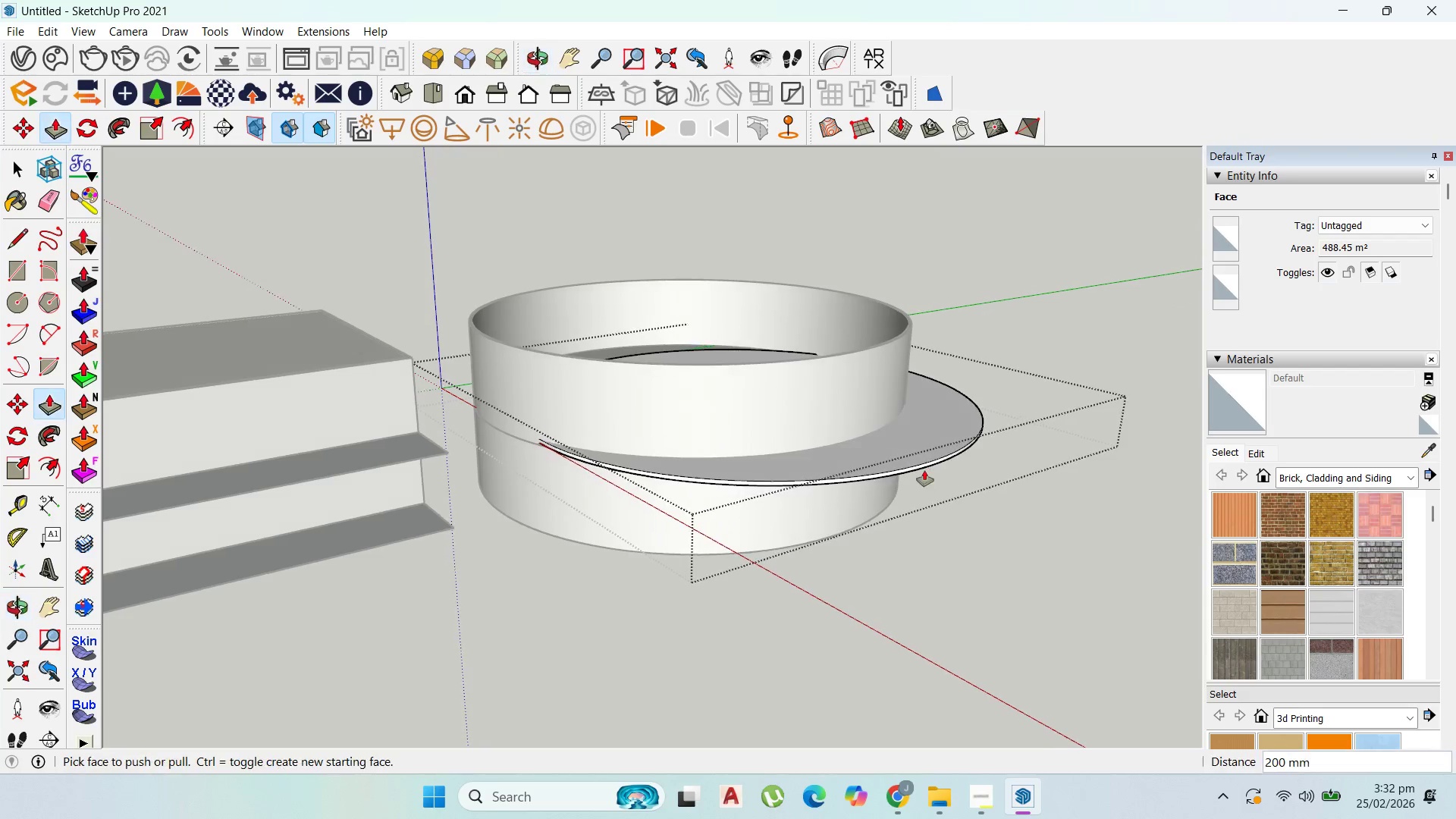 
key(Control+Z)
 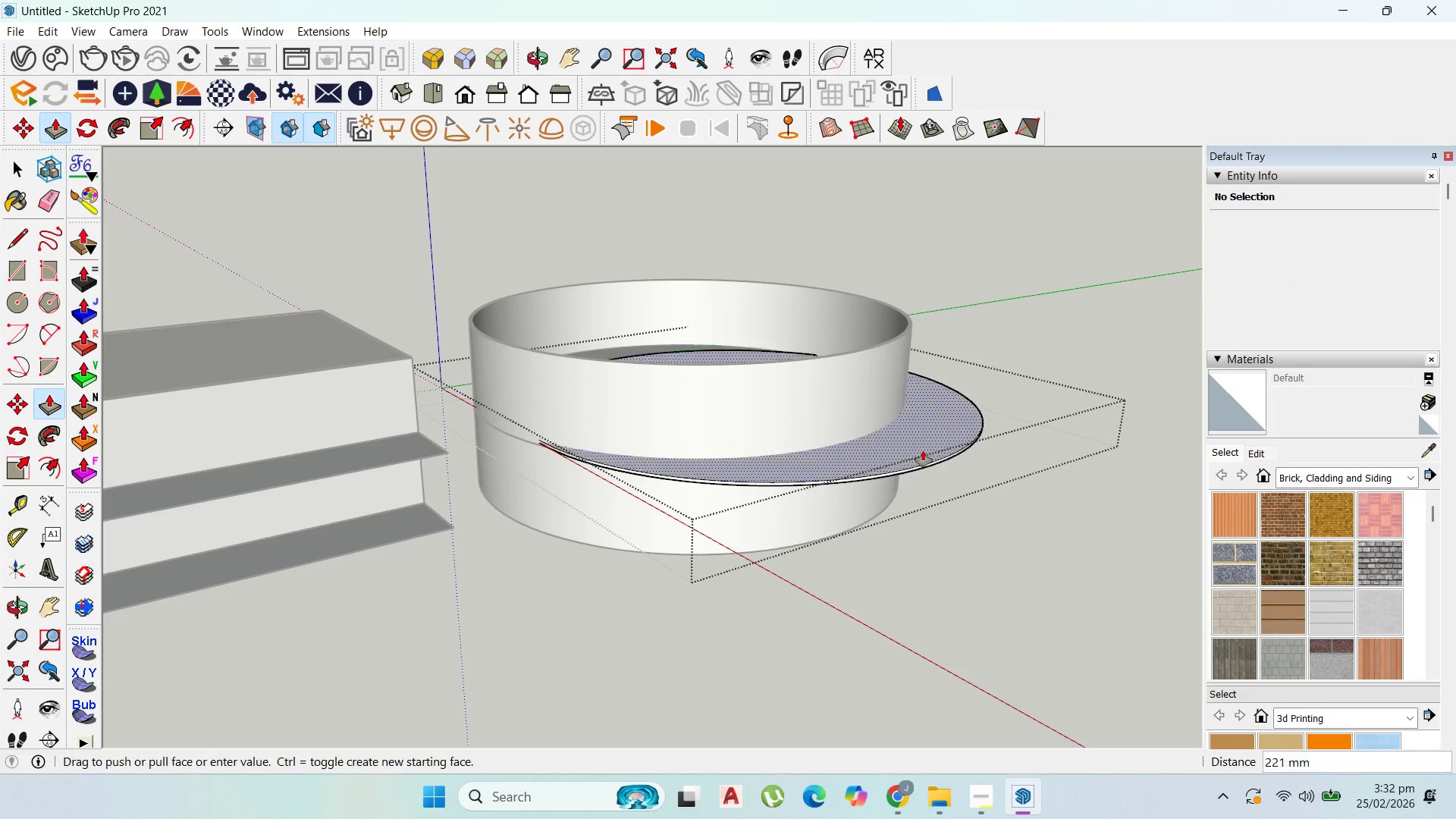 
left_click_drag(start_coordinate=[923, 457], to_coordinate=[925, 440])
 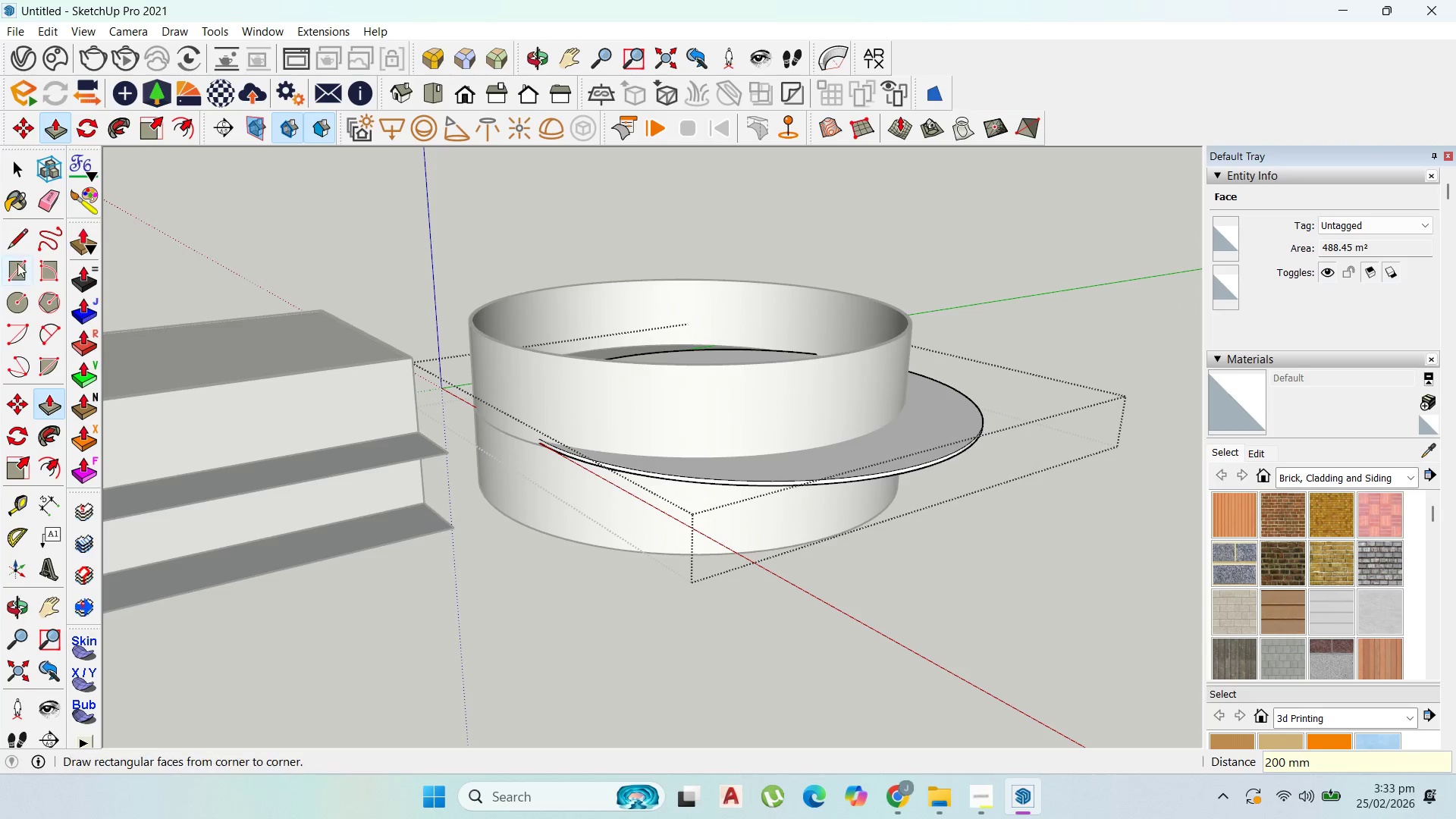 
type(200)
 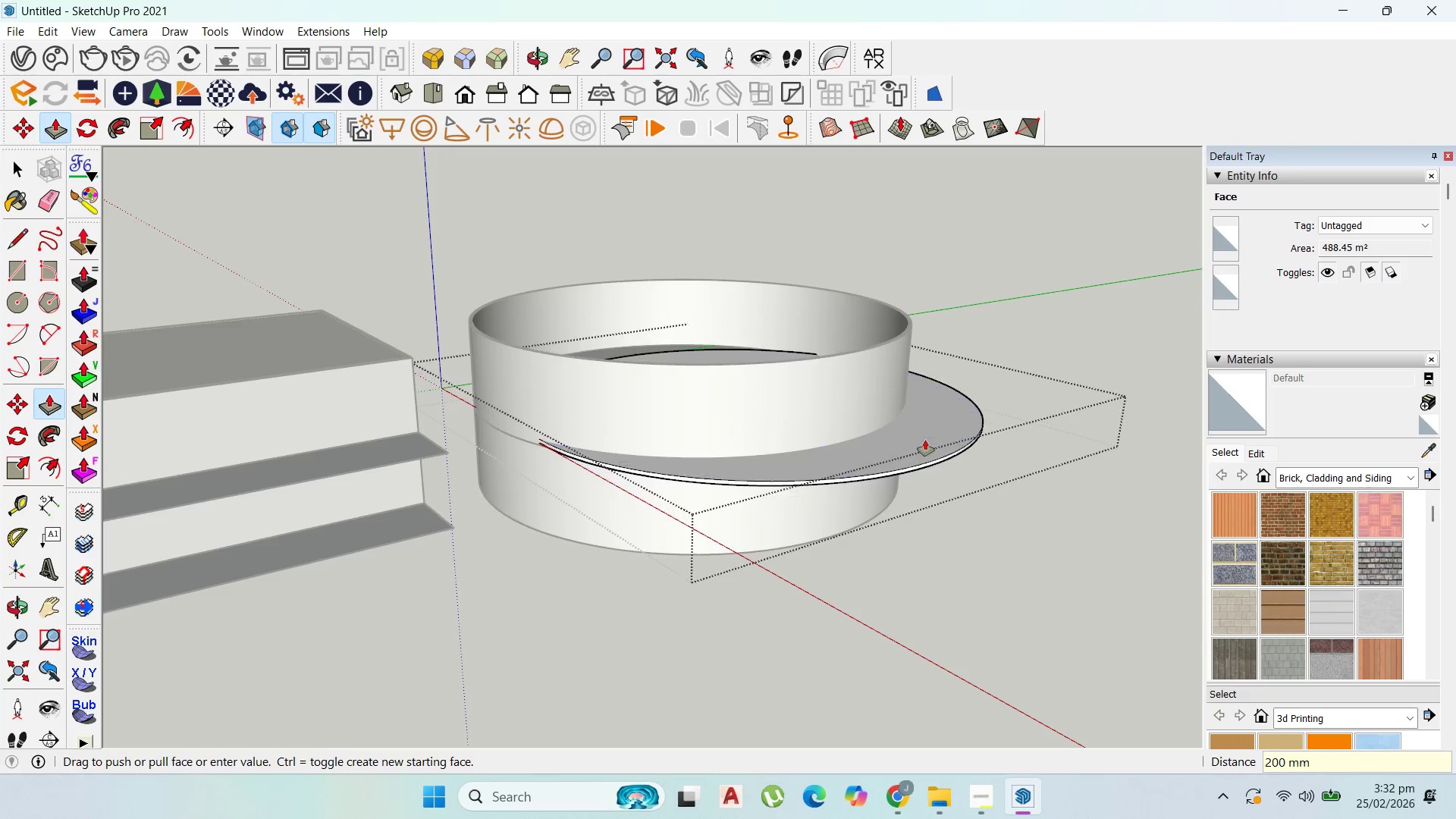 
key(Enter)
 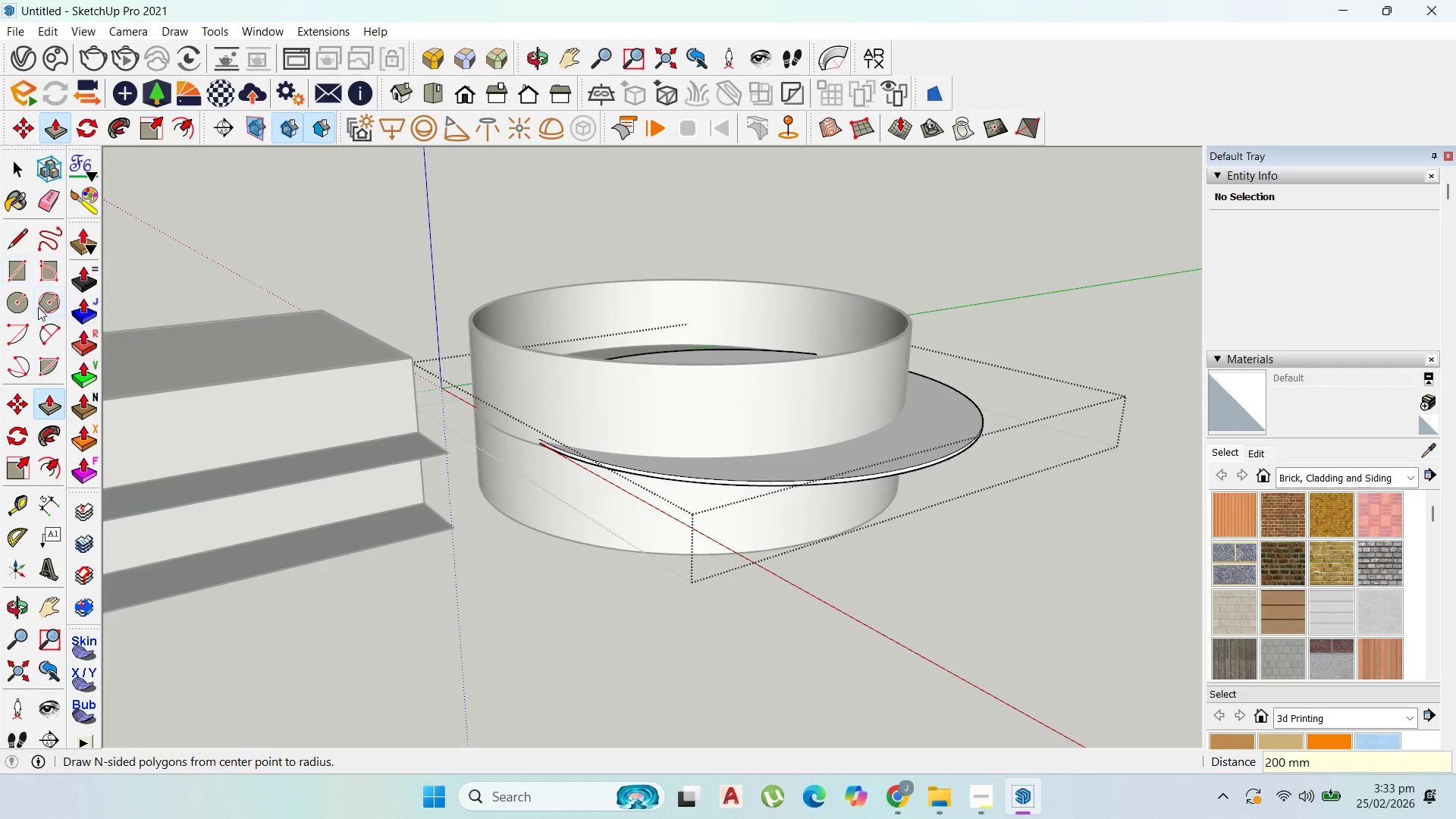 
left_click([50, 329])
 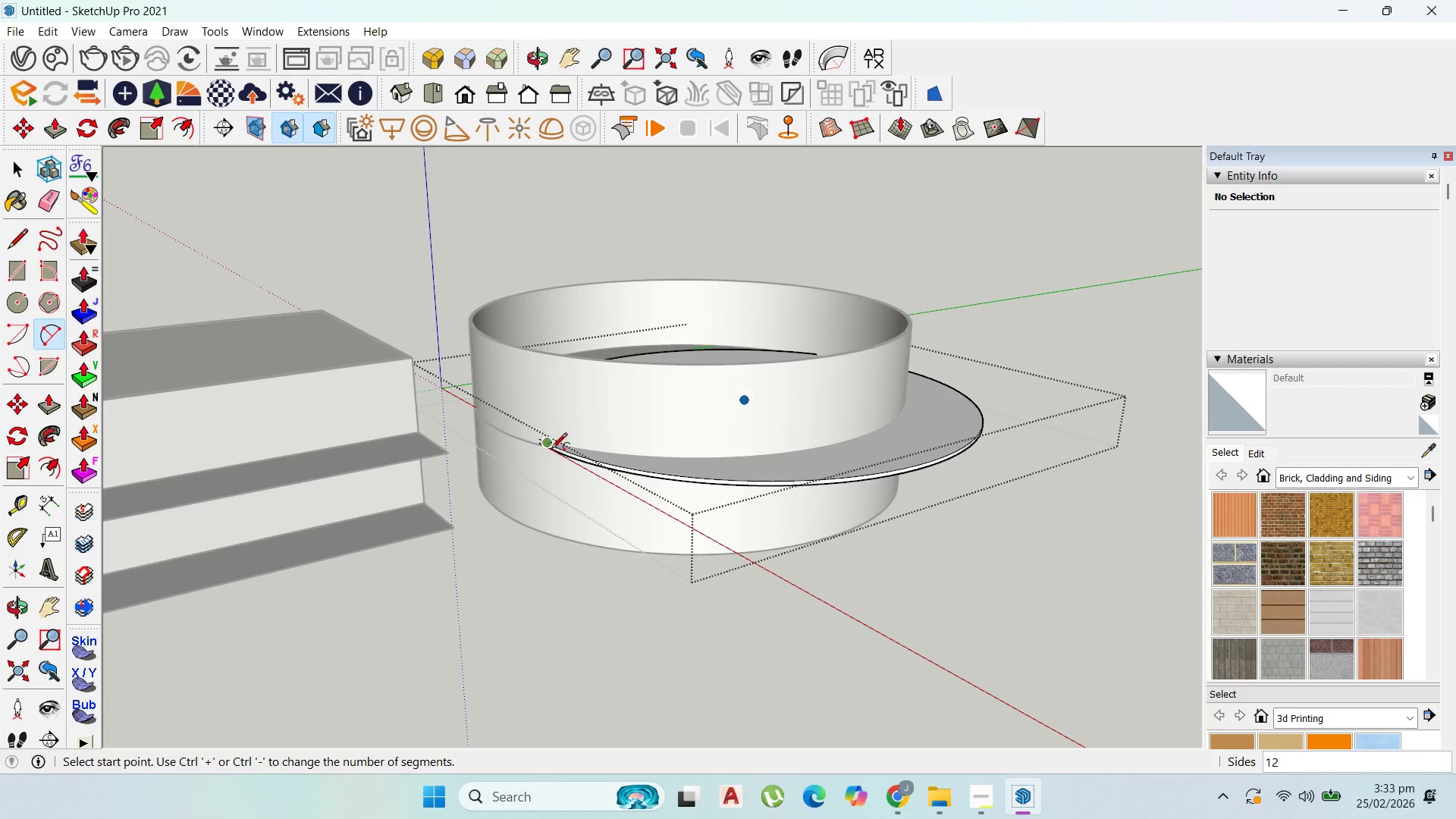 
scroll: coordinate [551, 450], scroll_direction: up, amount: 1.0
 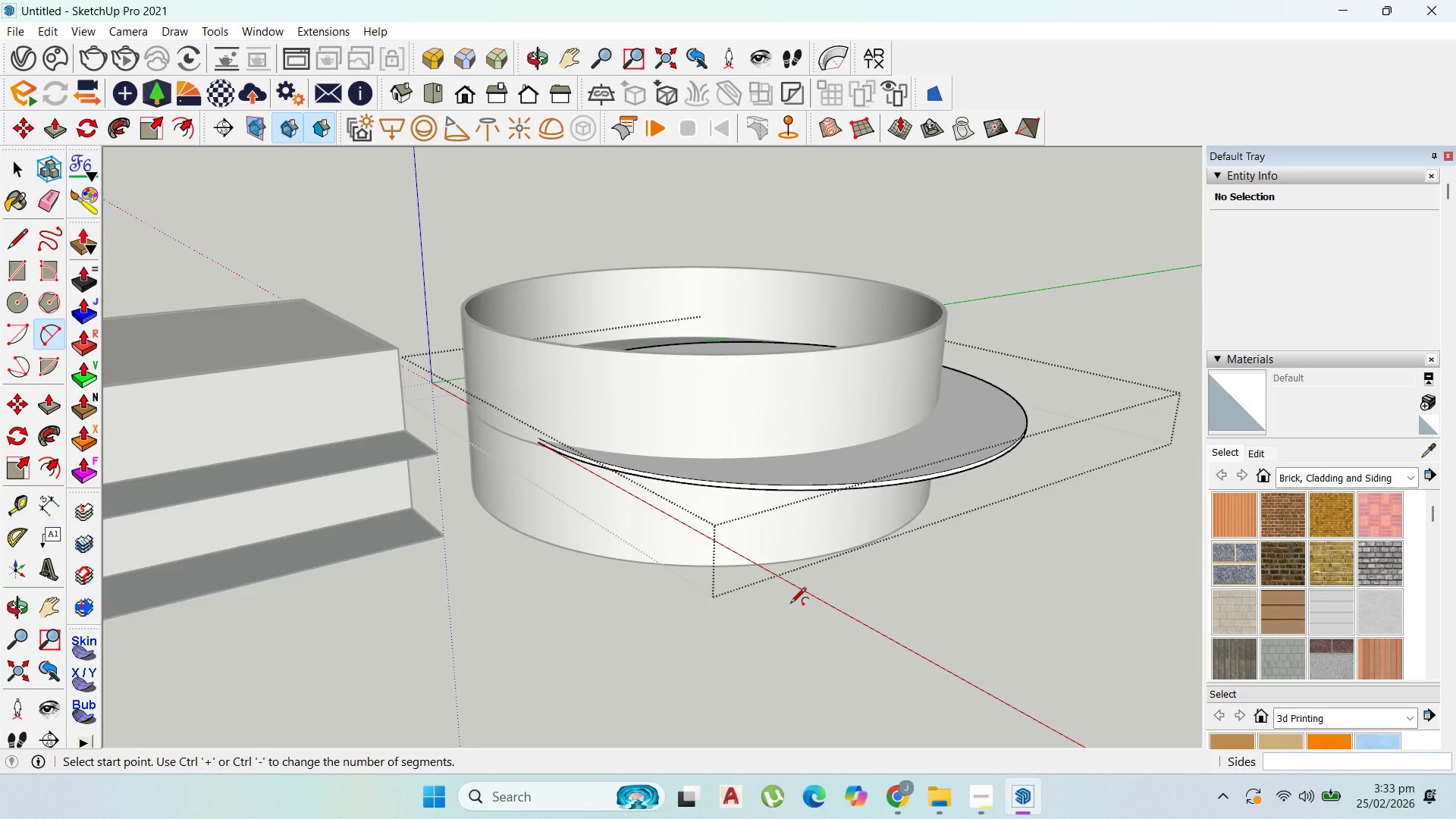 
type(100)
 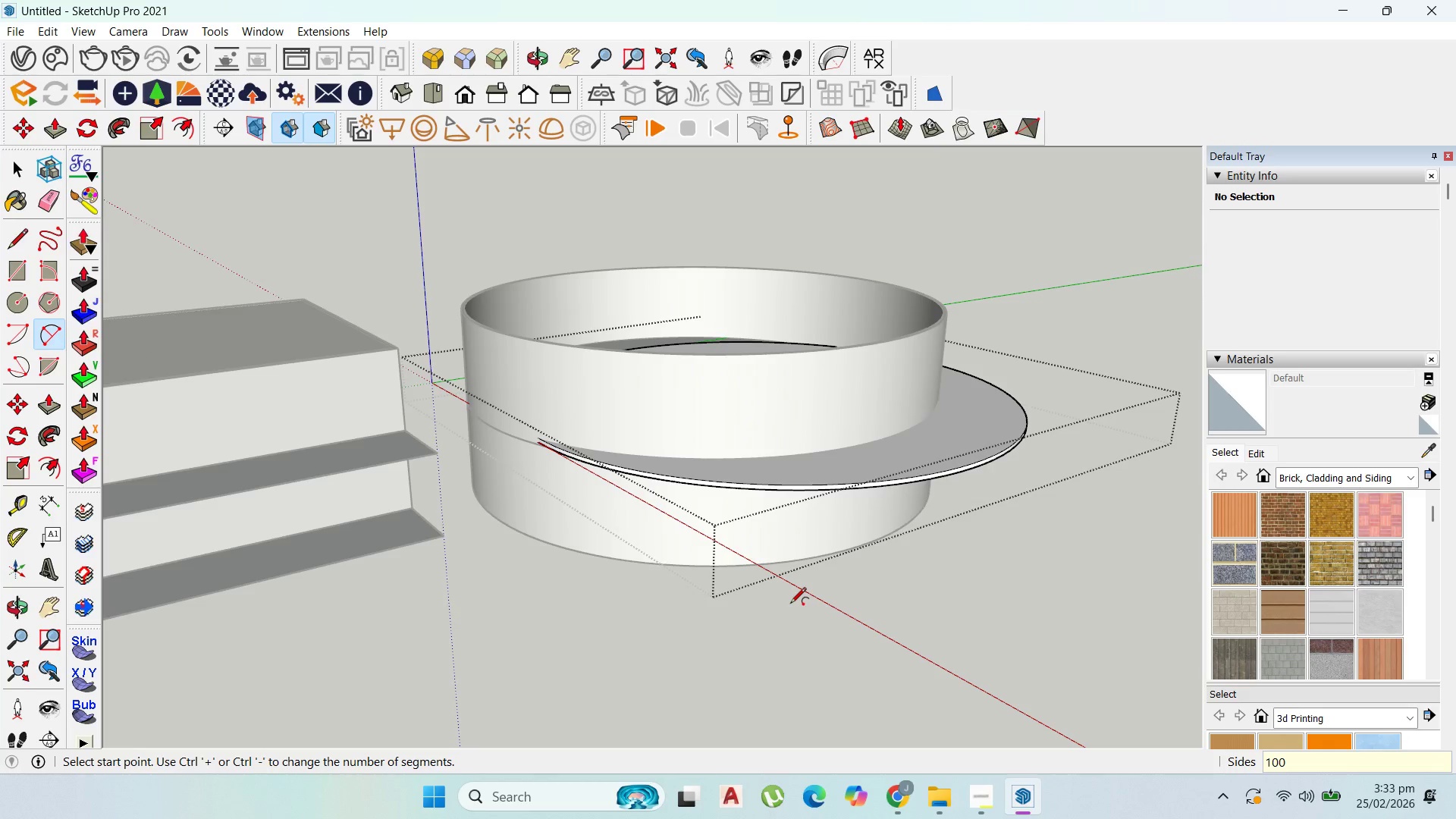 
key(Enter)
 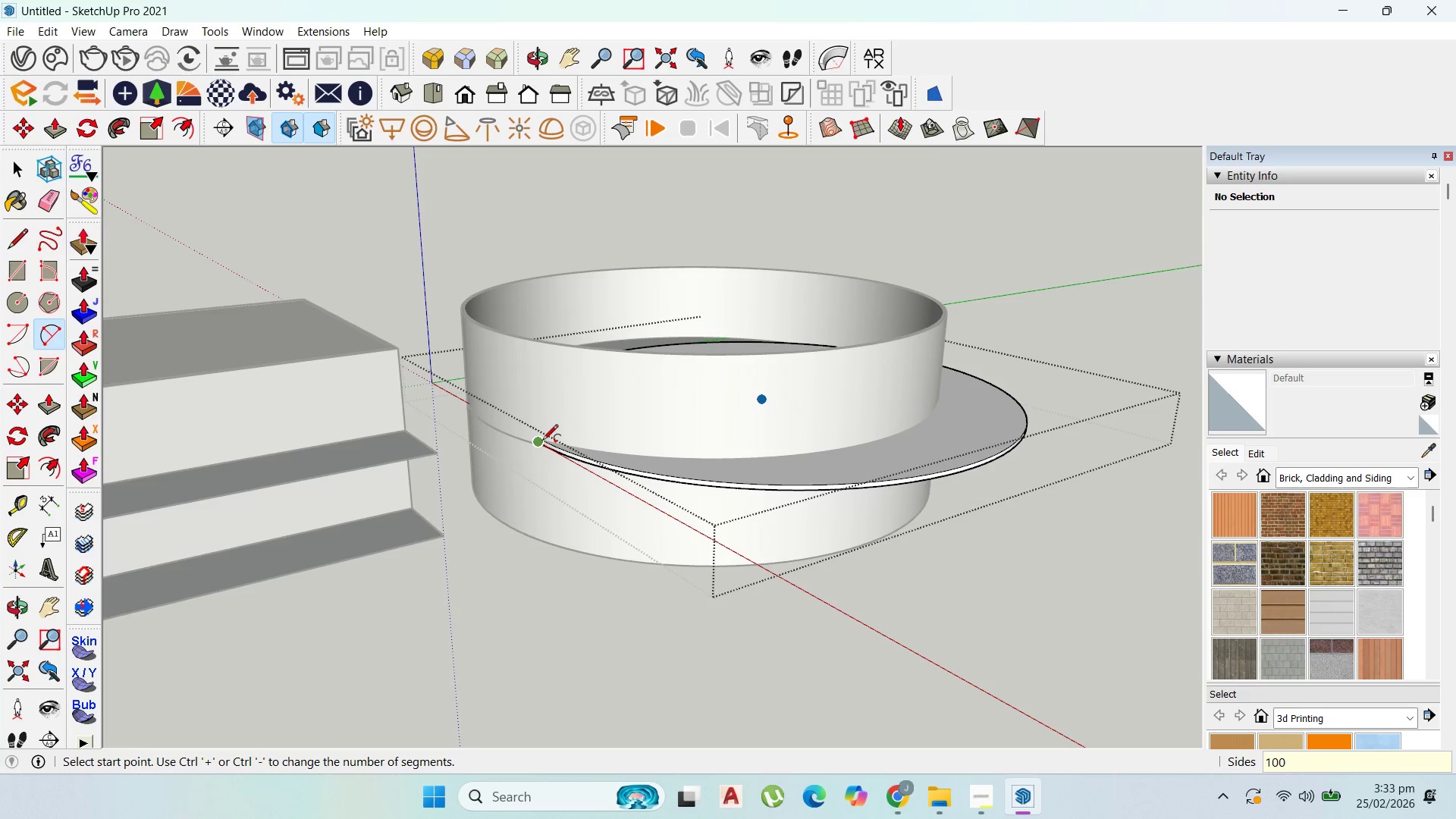 
left_click_drag(start_coordinate=[540, 441], to_coordinate=[557, 444])
 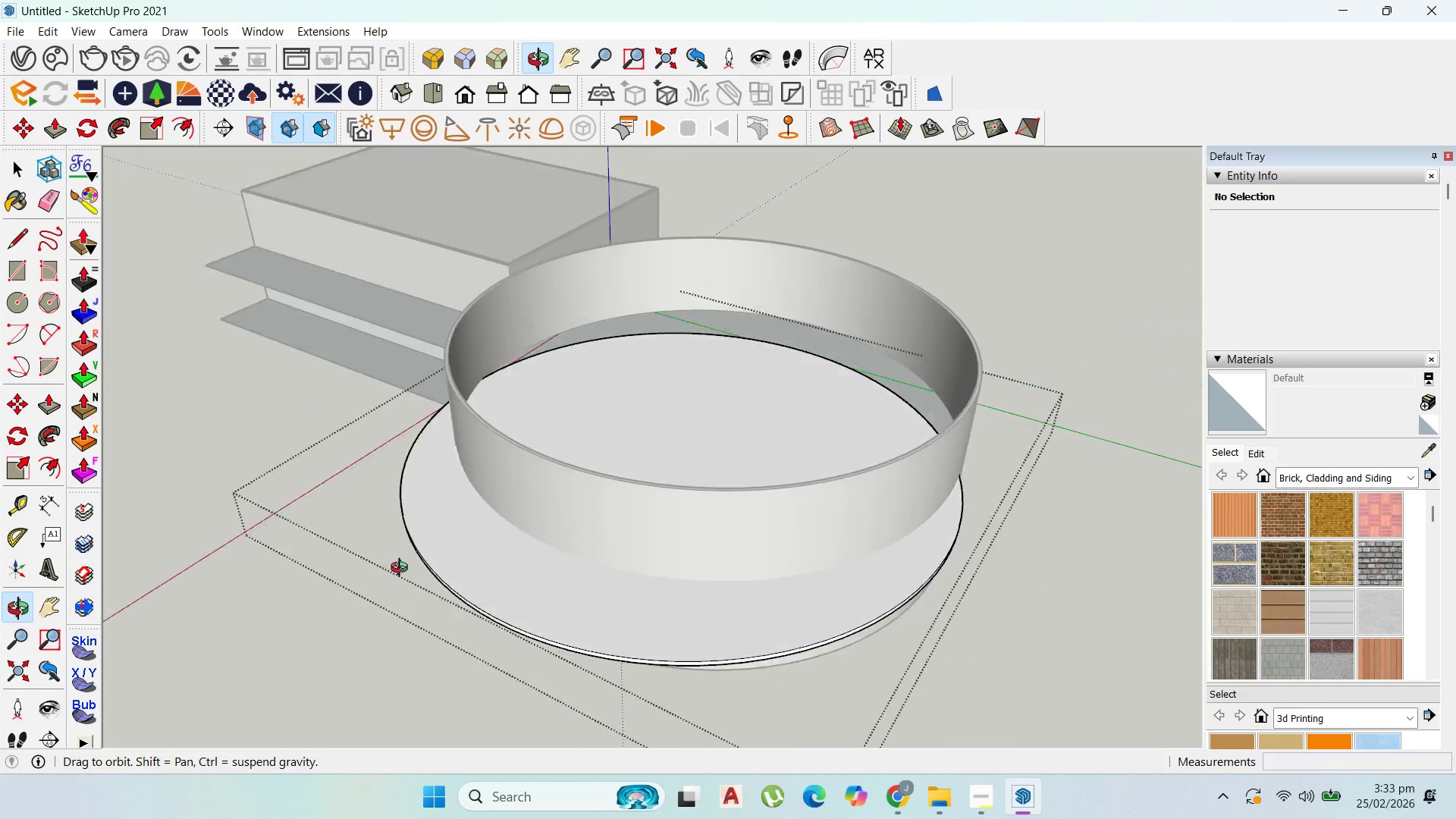 
scroll: coordinate [400, 567], scroll_direction: up, amount: 1.0
 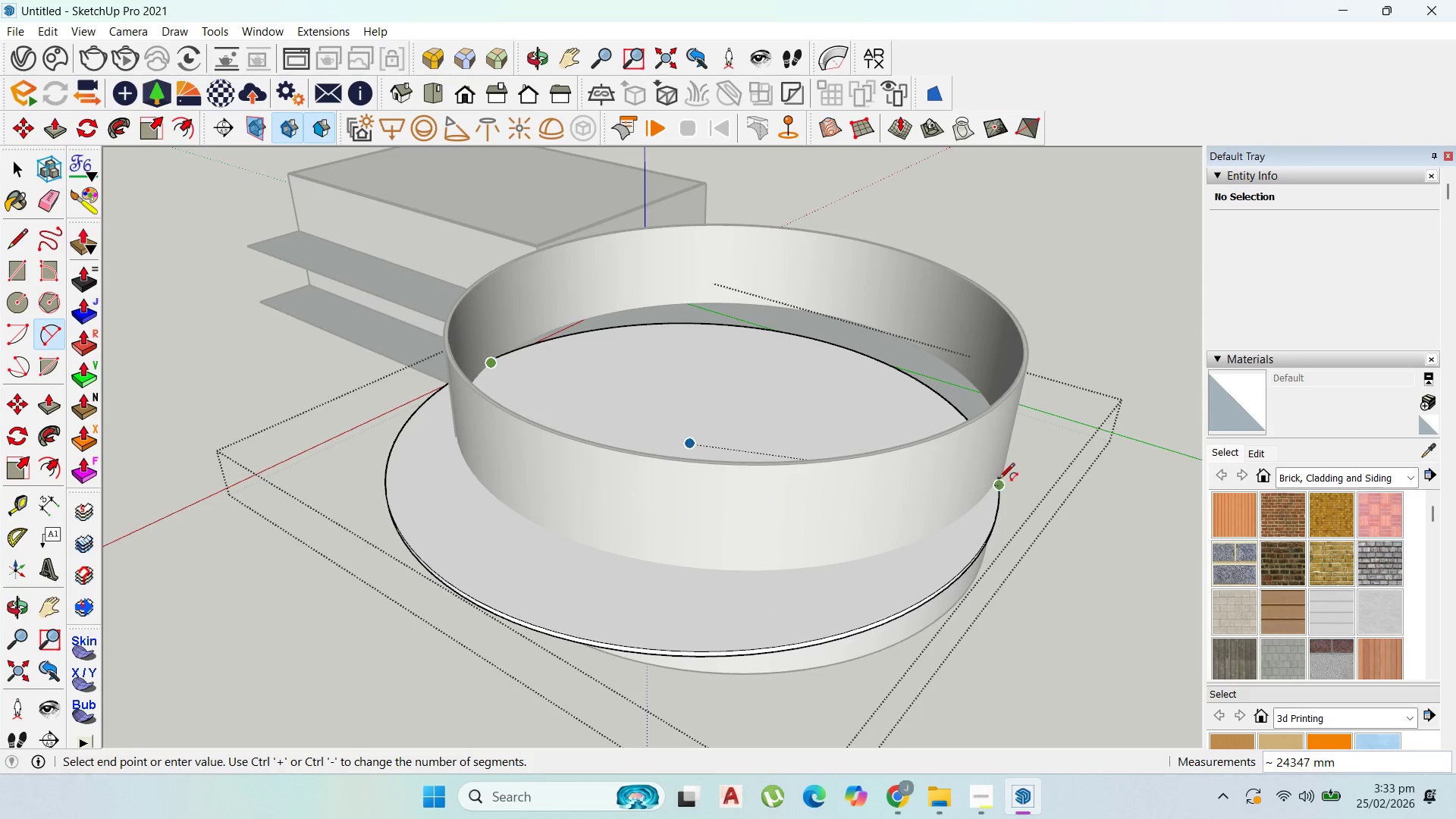 
left_click([996, 479])
 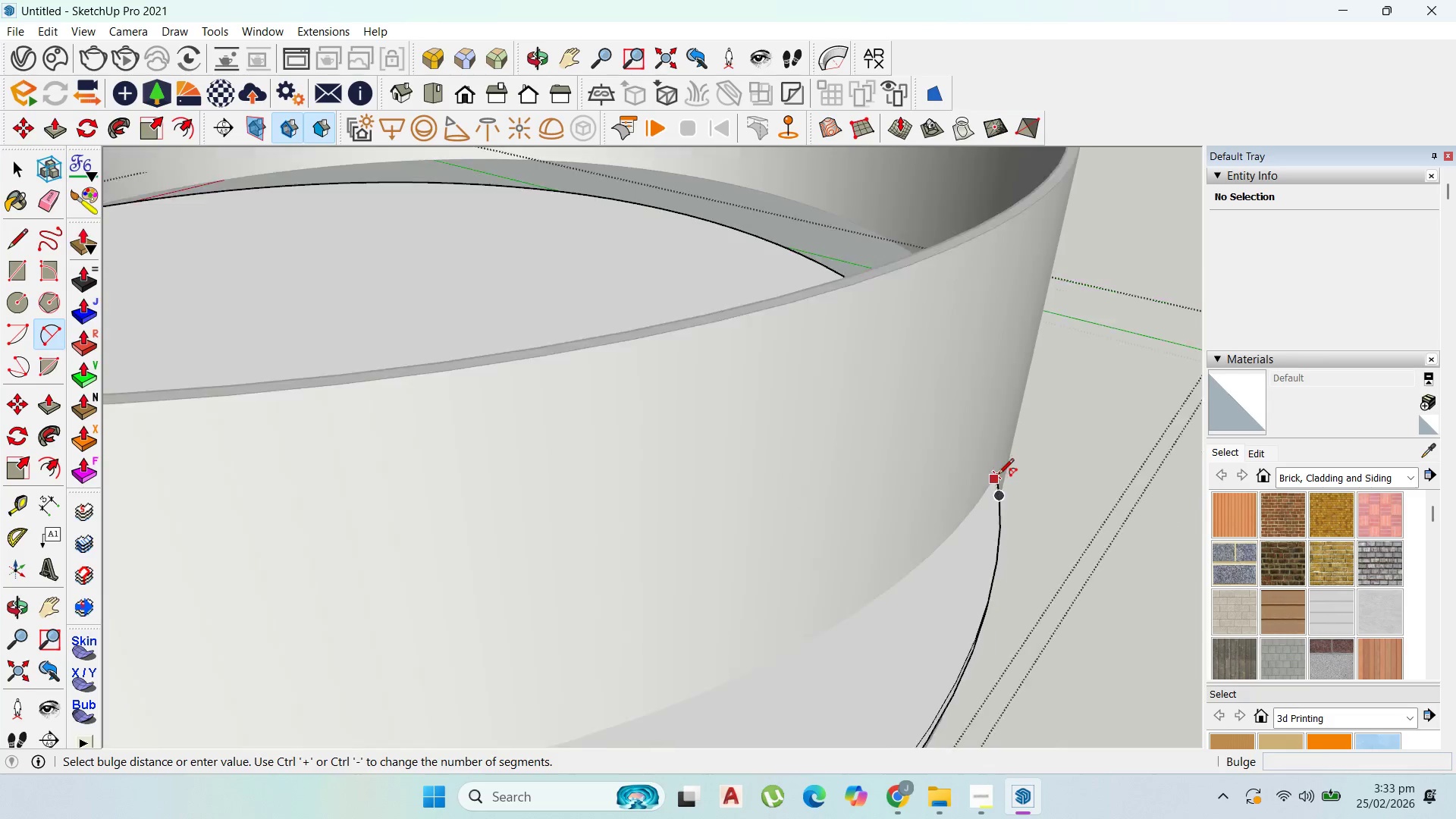 
scroll: coordinate [997, 479], scroll_direction: up, amount: 14.0
 